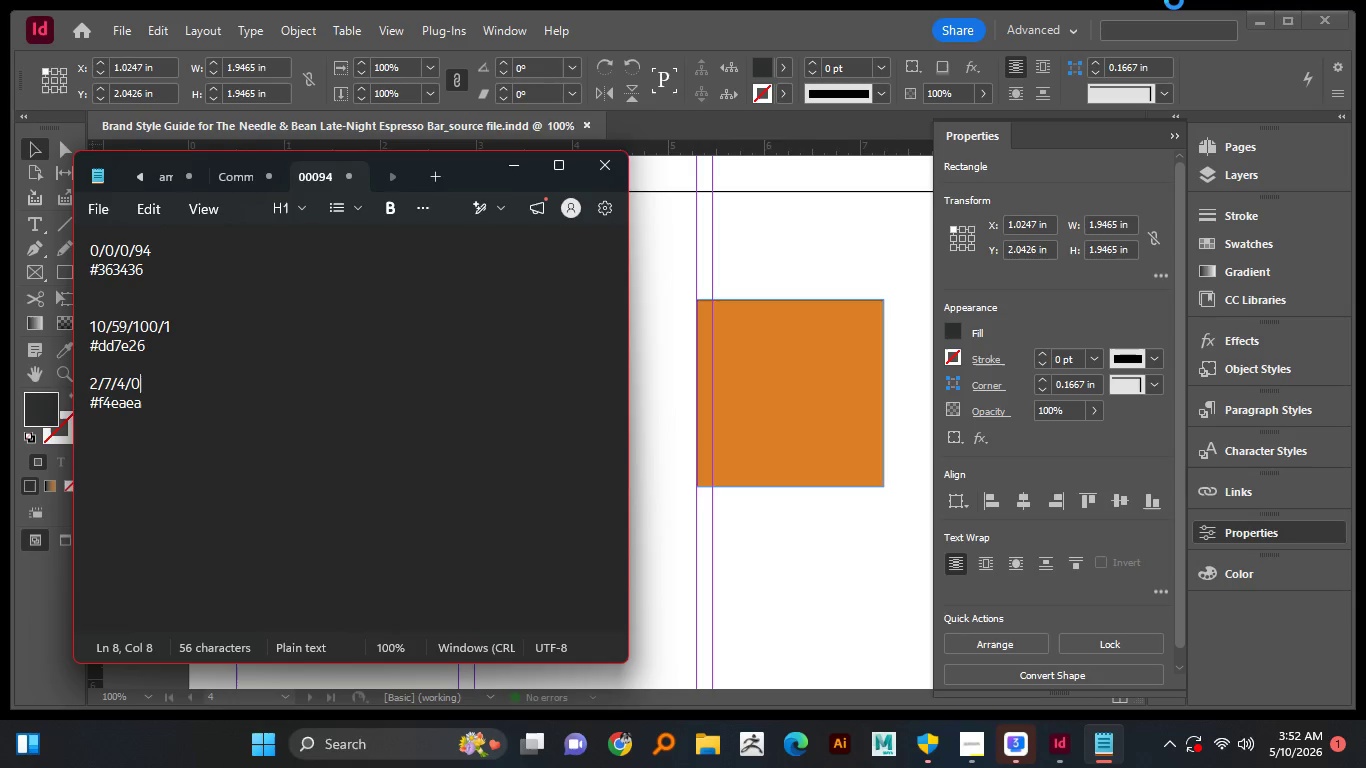 
wait(46.05)
 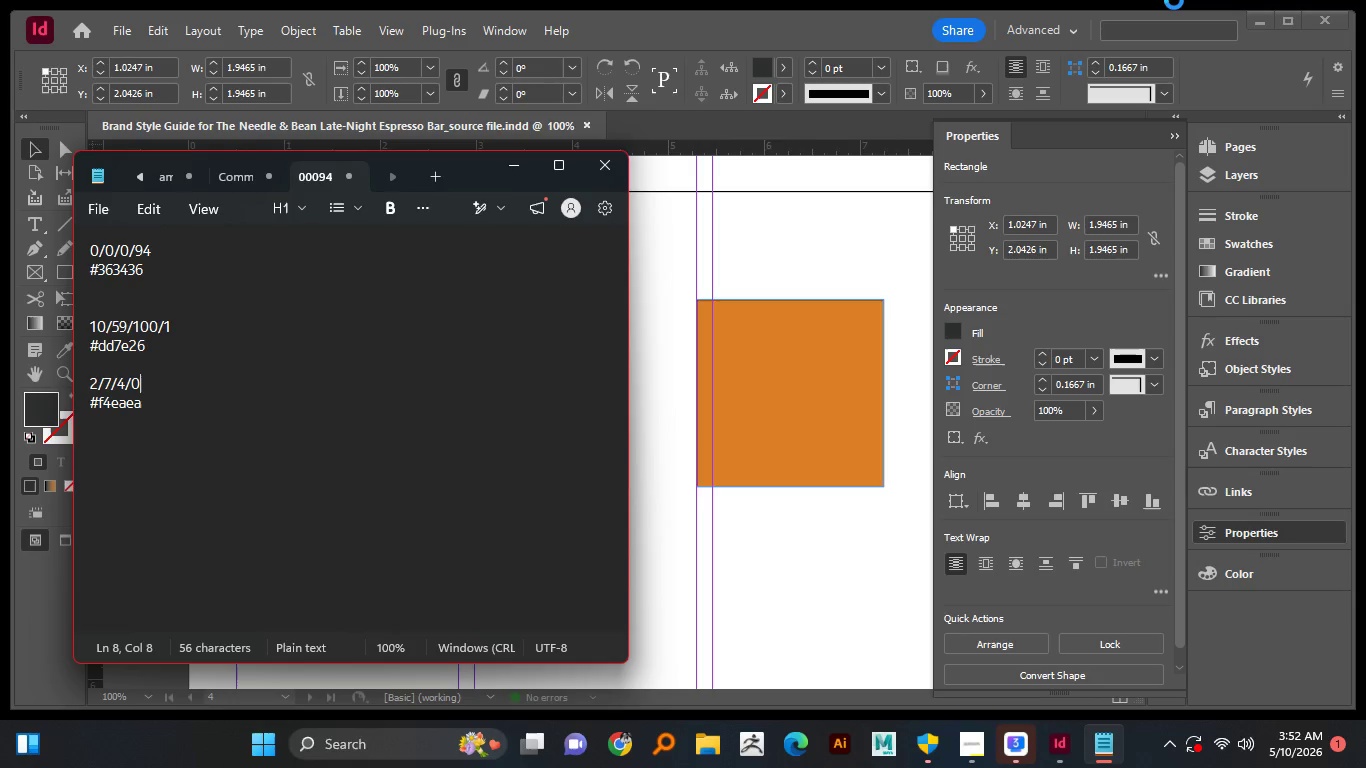 
scroll: coordinate [1178, 0], scroll_direction: up, amount: 1.0
 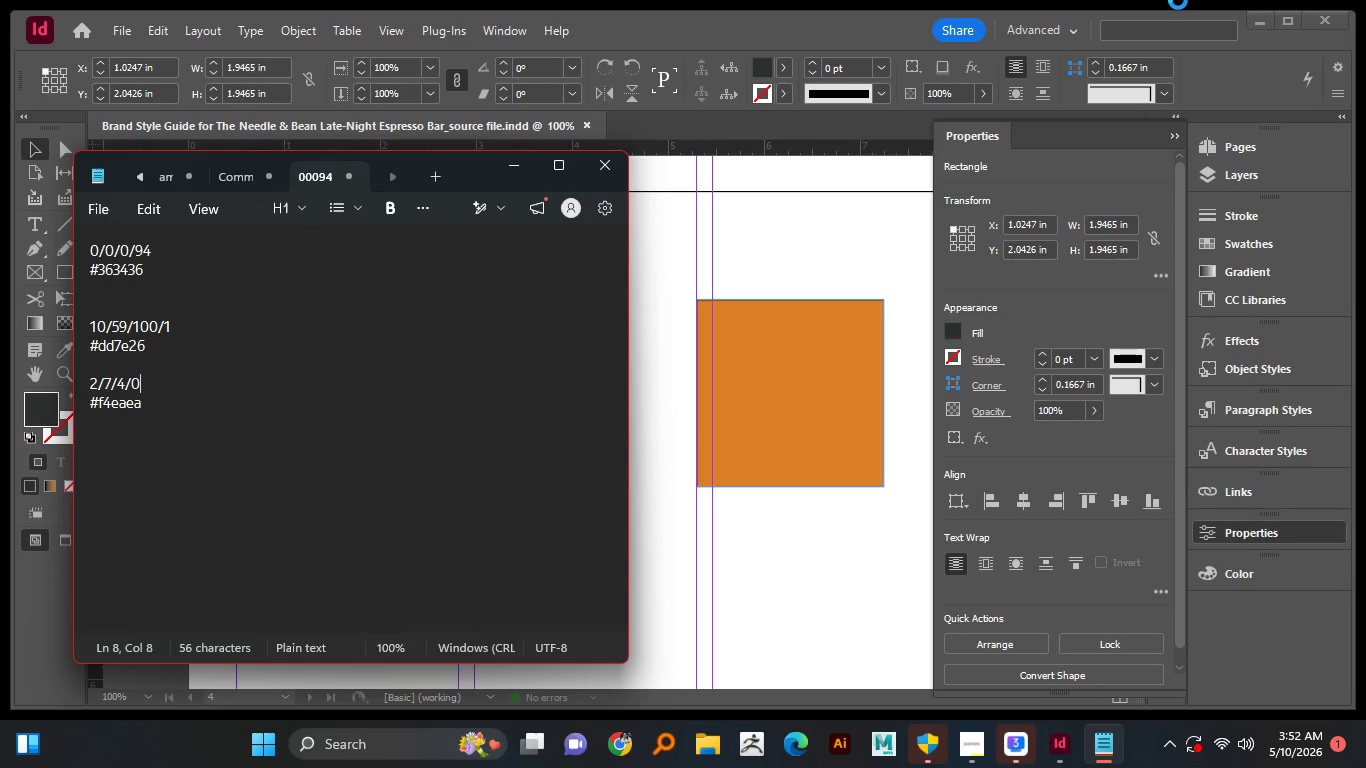 
wait(15.39)
 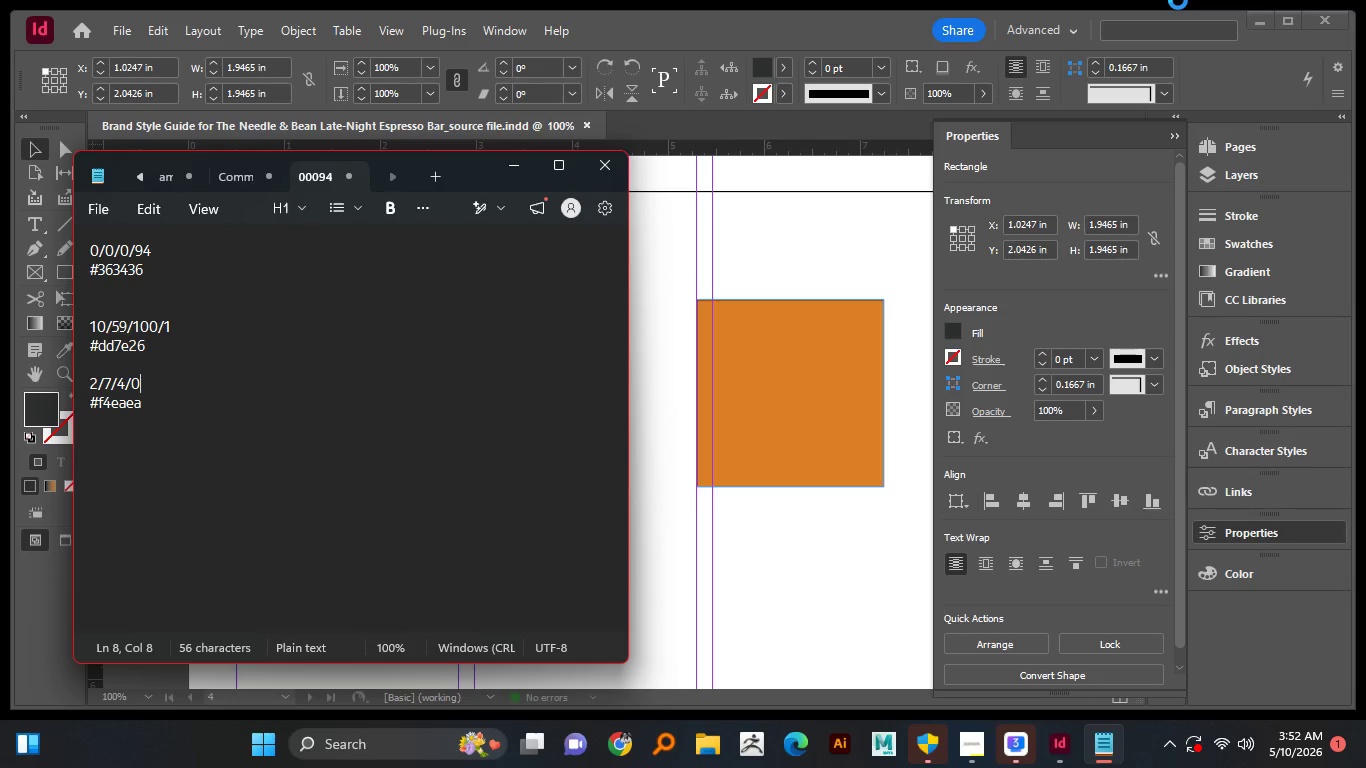 
scroll: coordinate [1015, 128], scroll_direction: down, amount: 2.0
 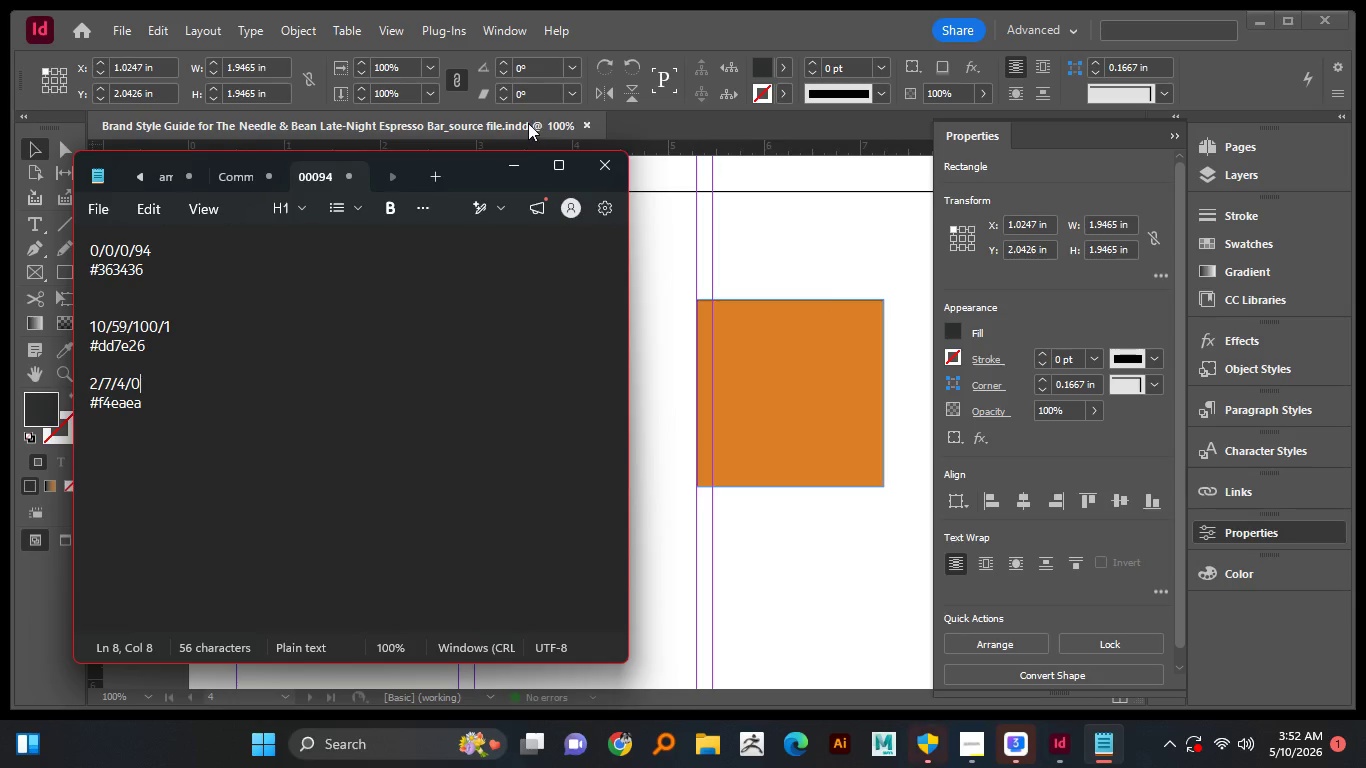 
wait(19.41)
 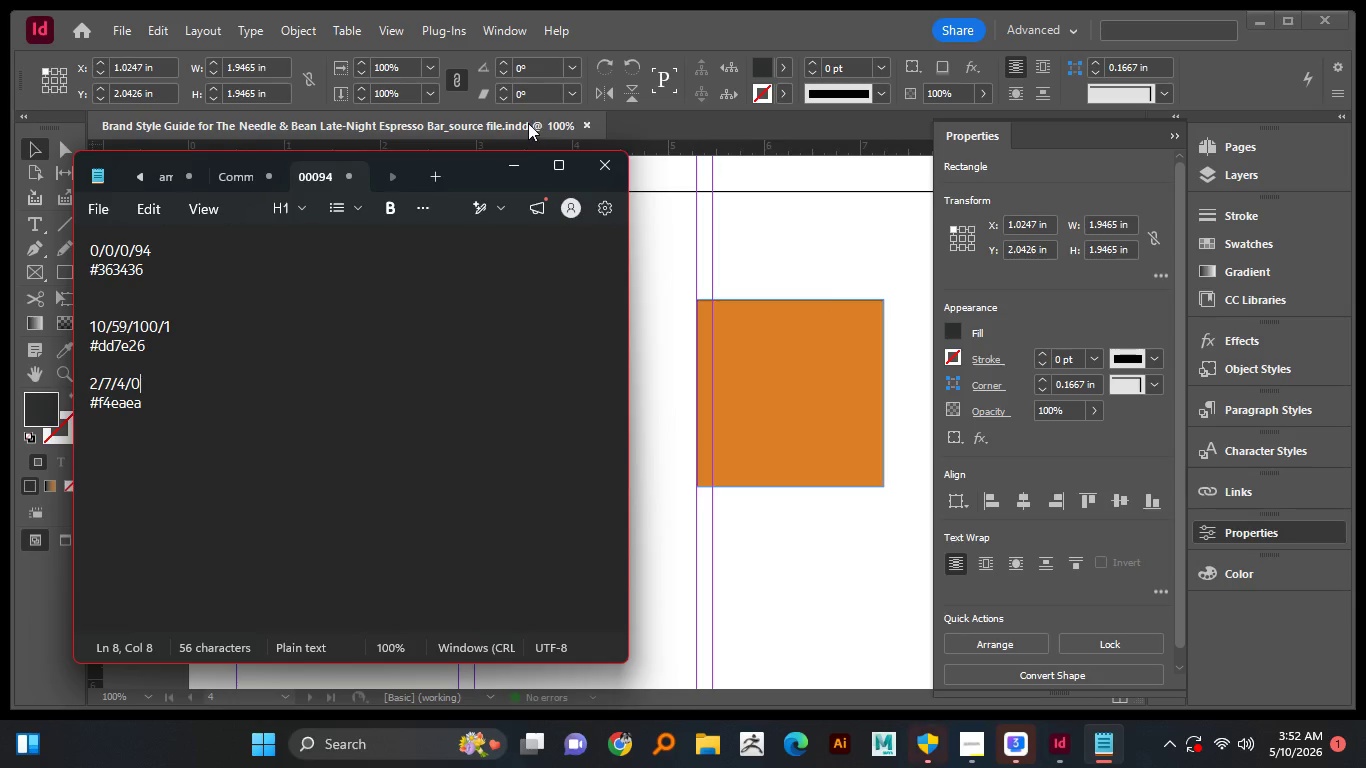 
left_click_drag(start_coordinate=[358, 163], to_coordinate=[471, 179])
 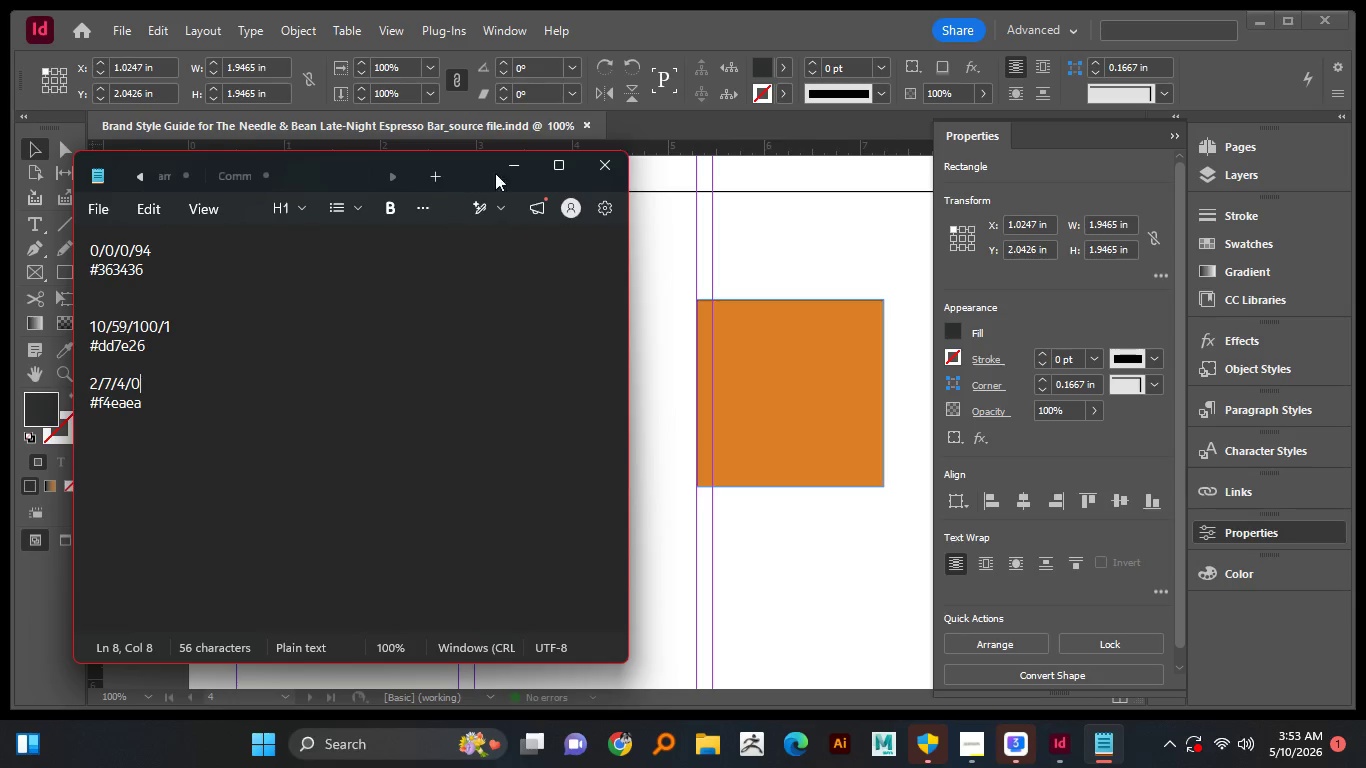 
key(Unknown)
 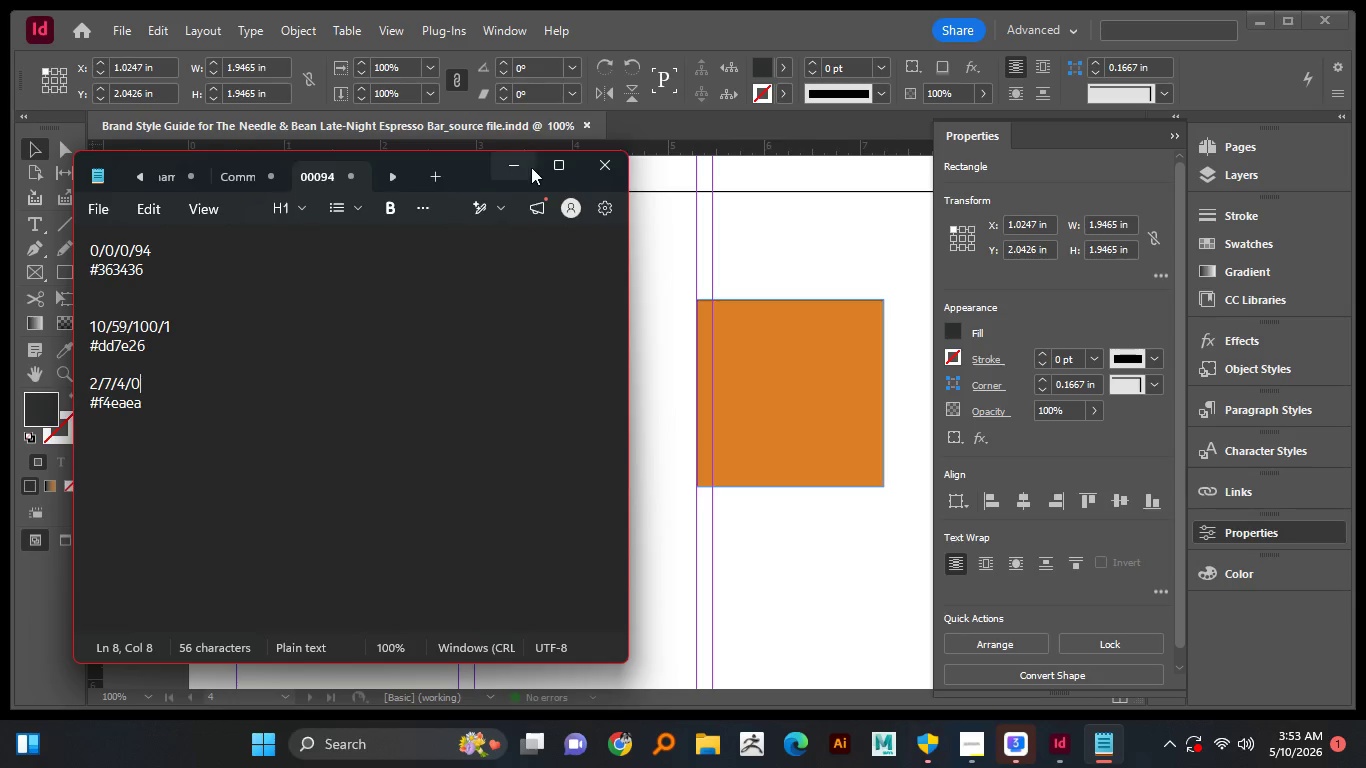 
left_click([516, 167])
 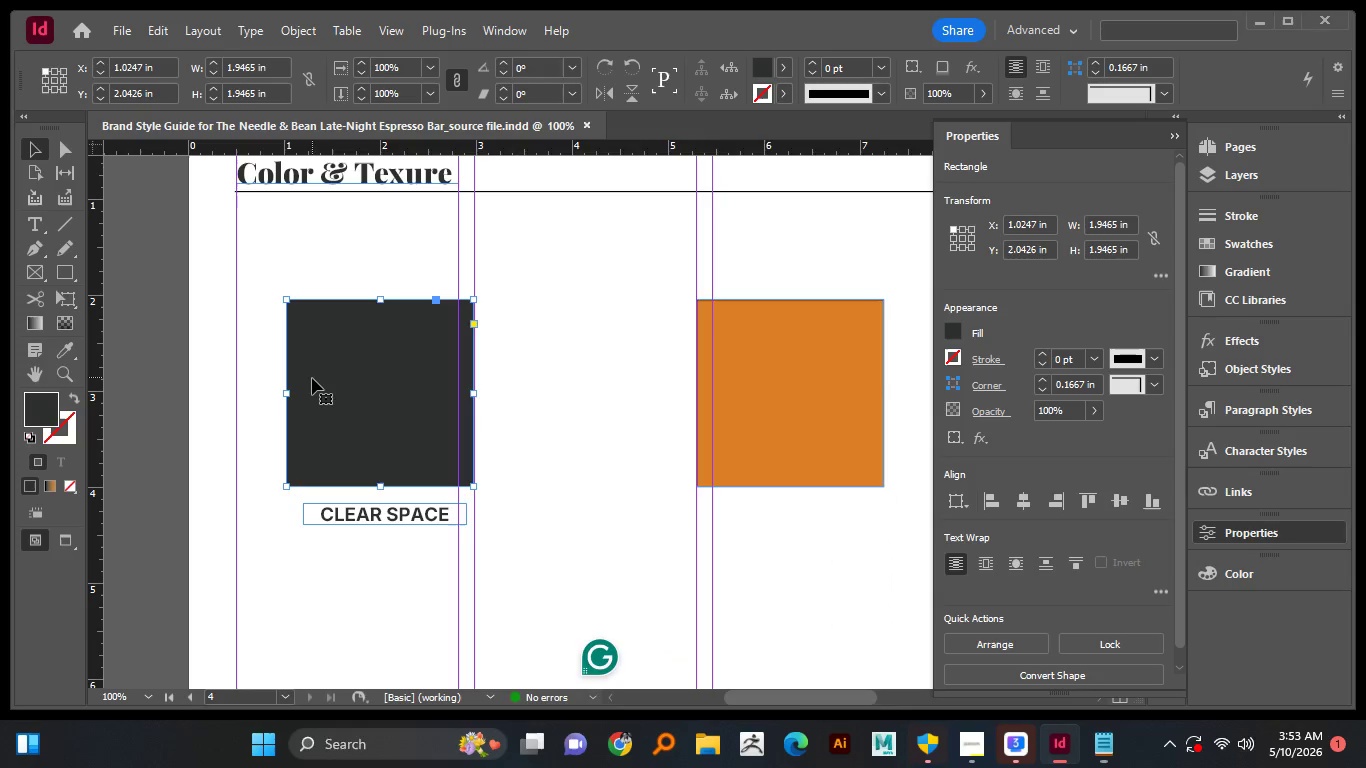 
left_click([318, 375])
 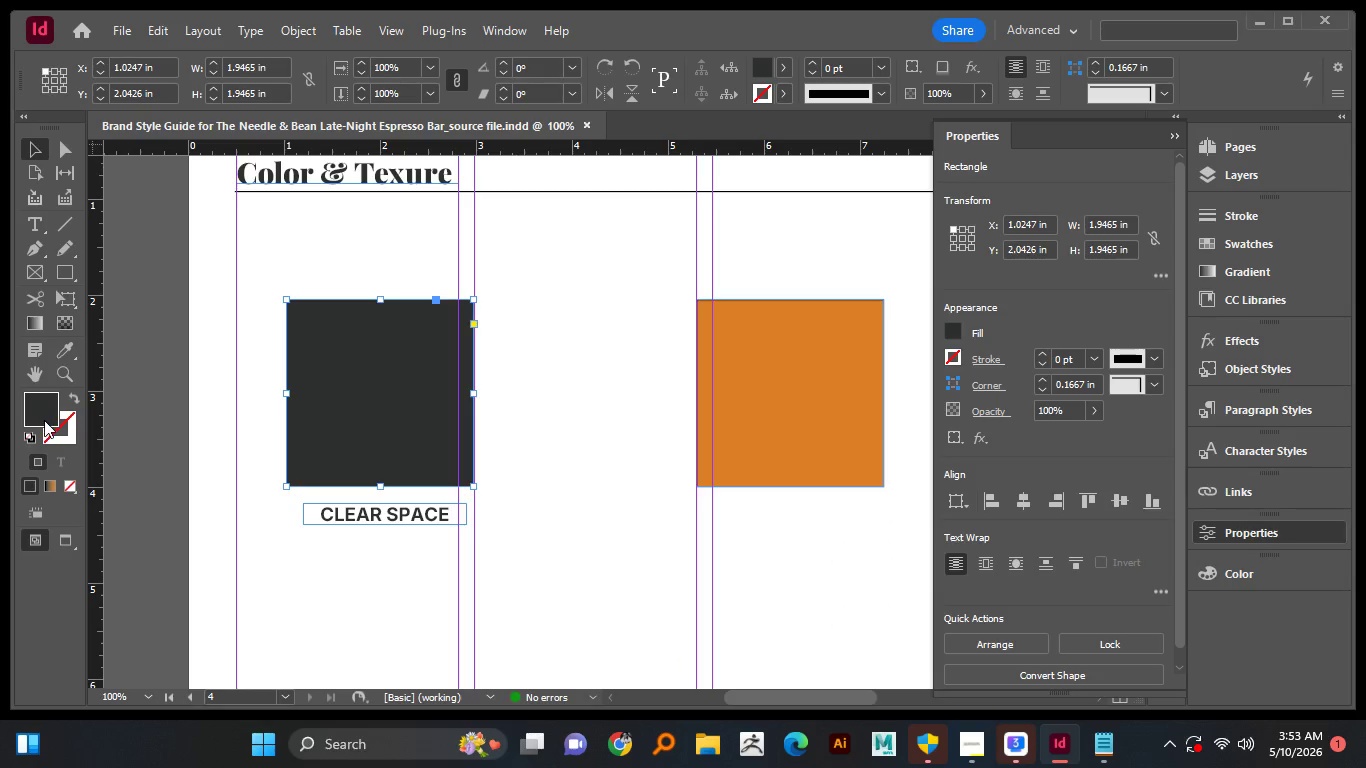 
double_click([44, 420])
 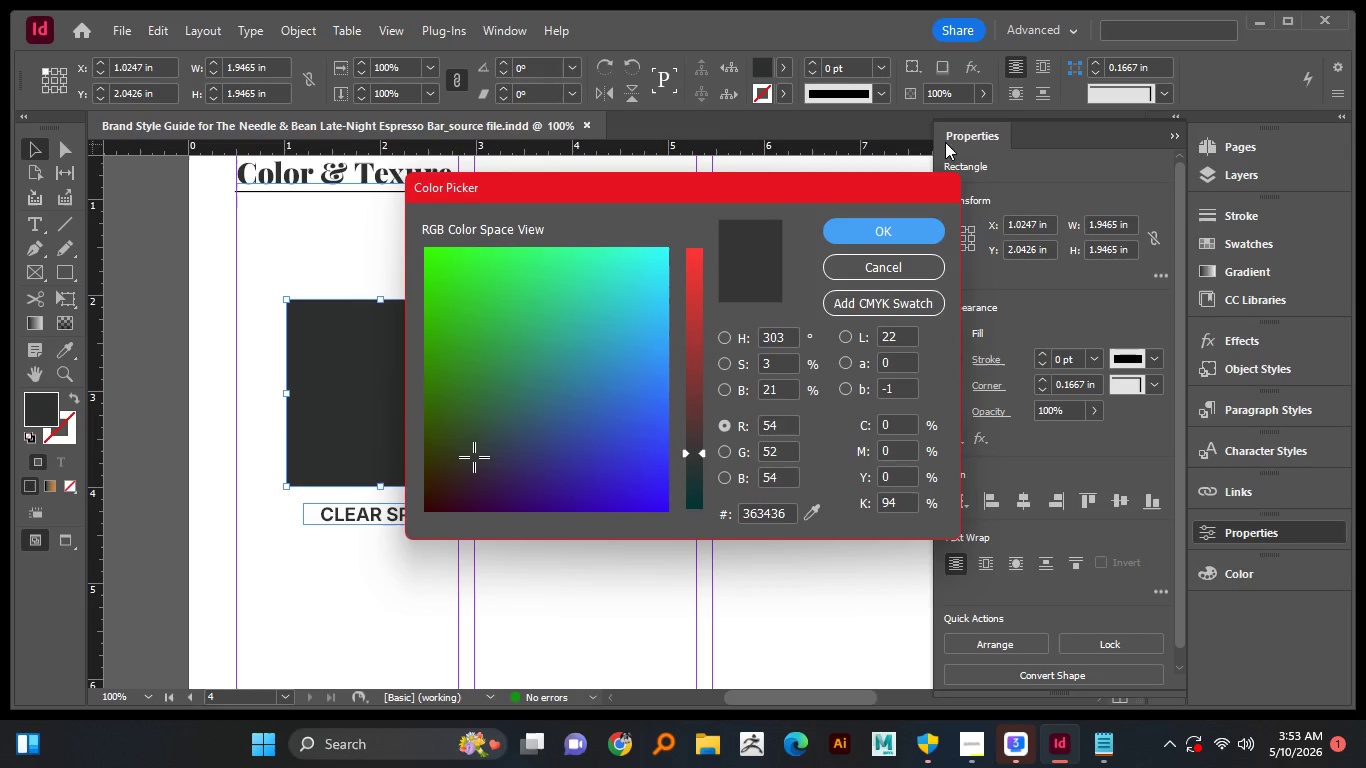 
left_click([838, 228])
 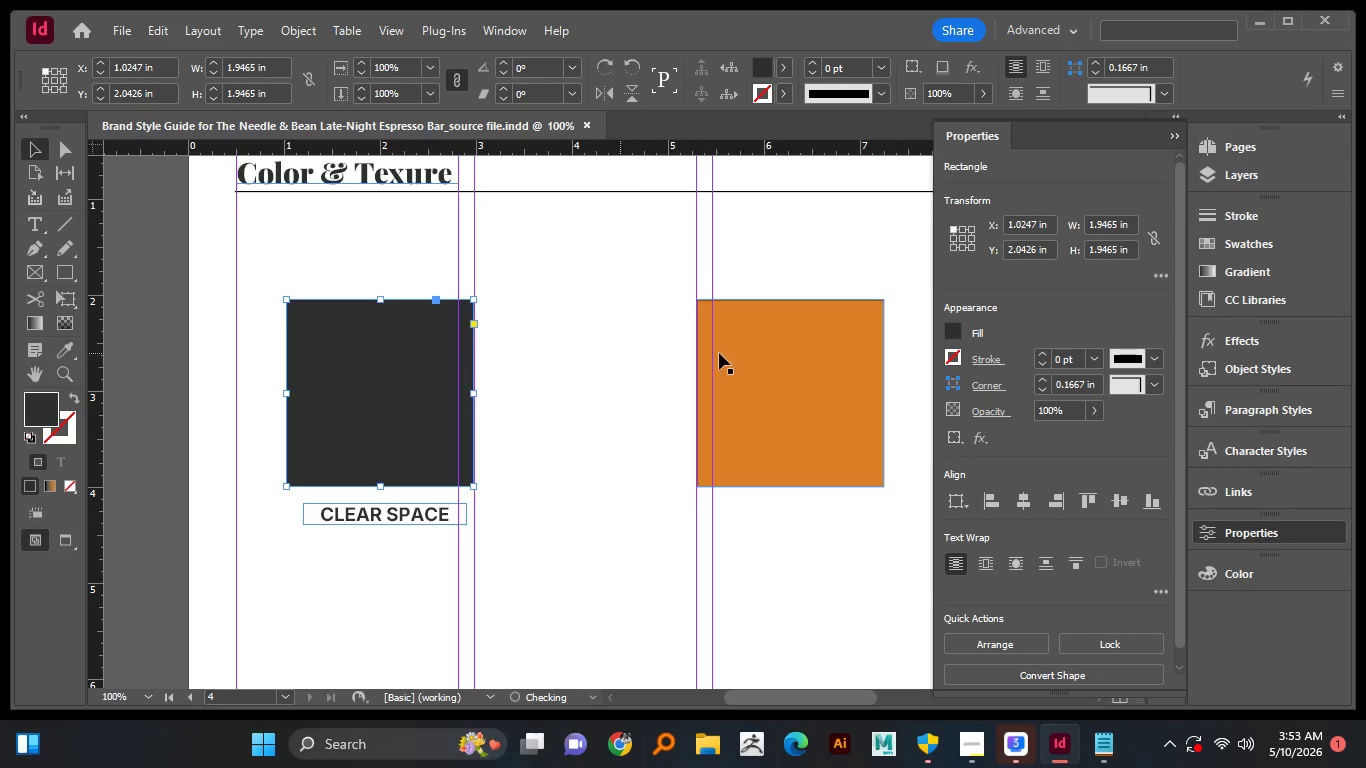 
left_click([767, 351])
 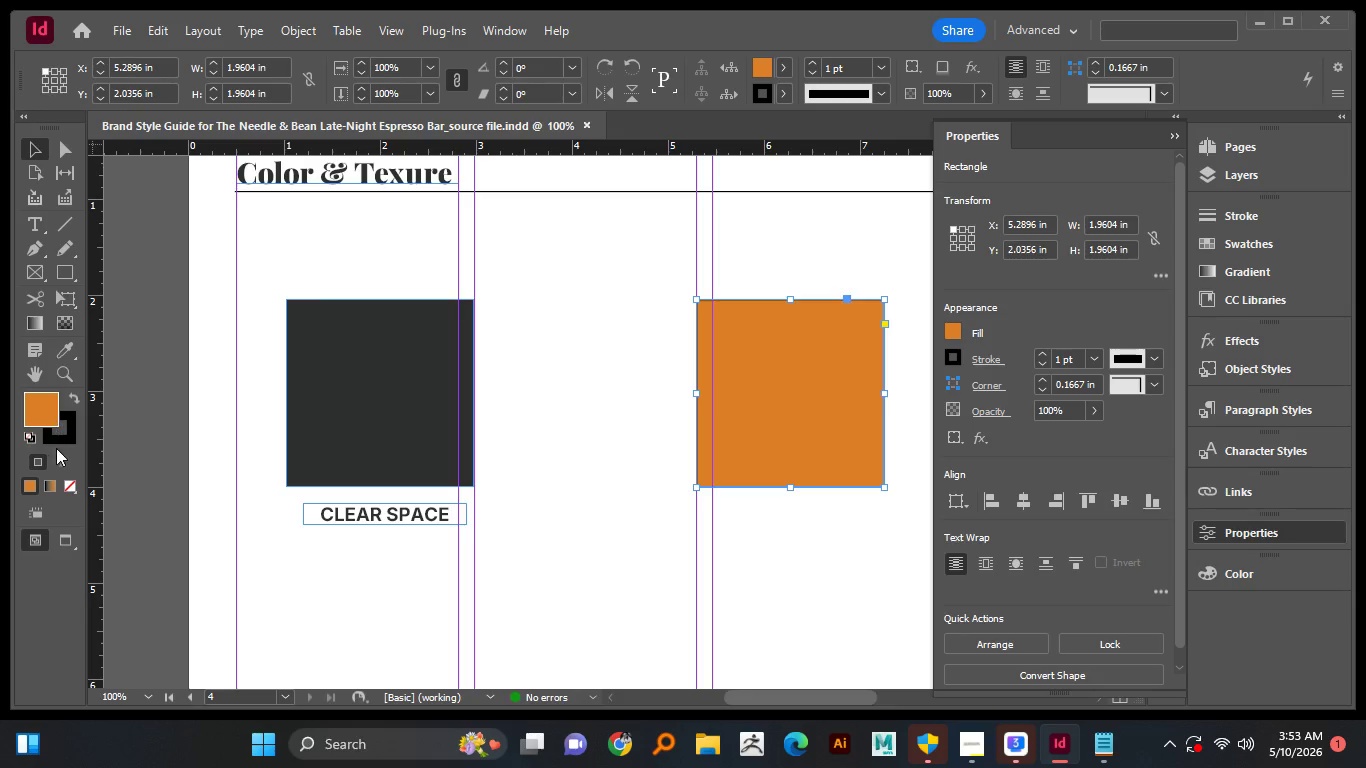 
left_click([58, 437])
 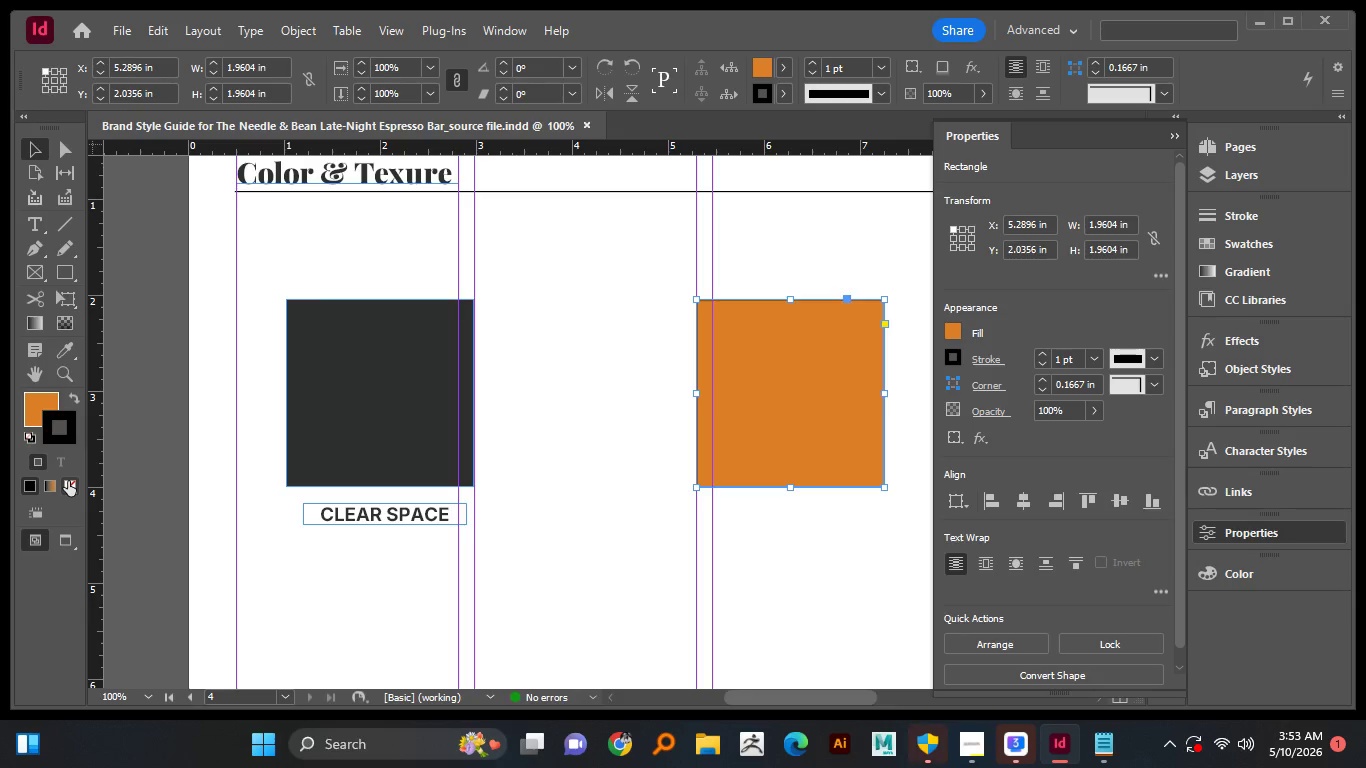 
left_click([68, 482])
 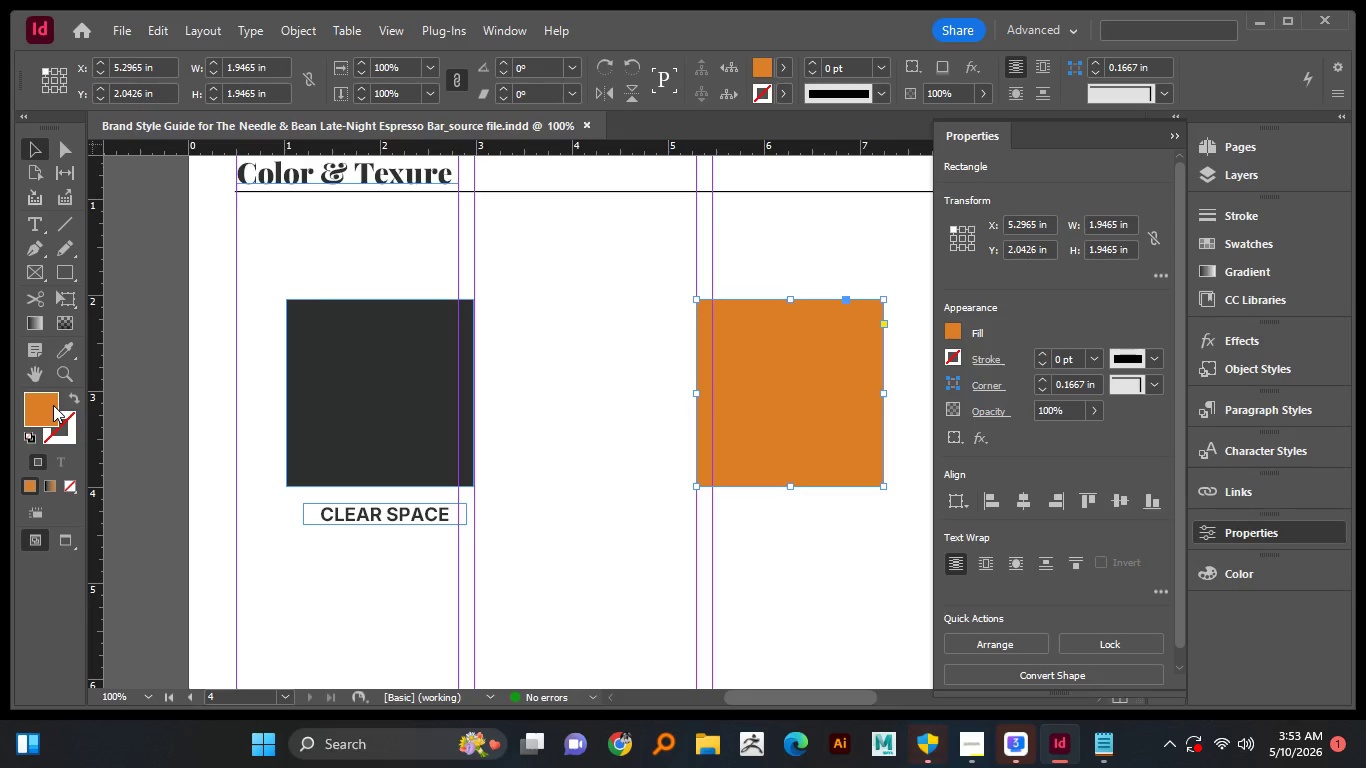 
double_click([53, 405])
 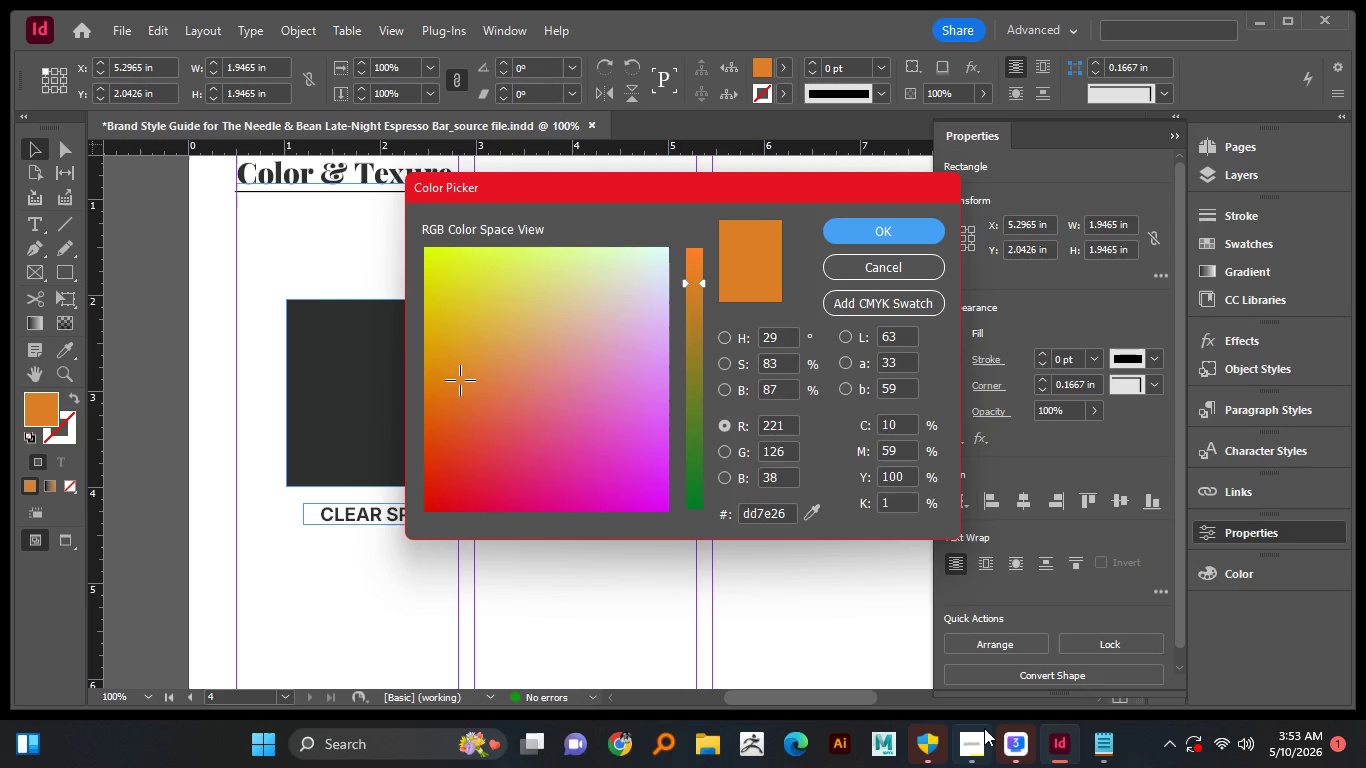 
left_click([1104, 743])
 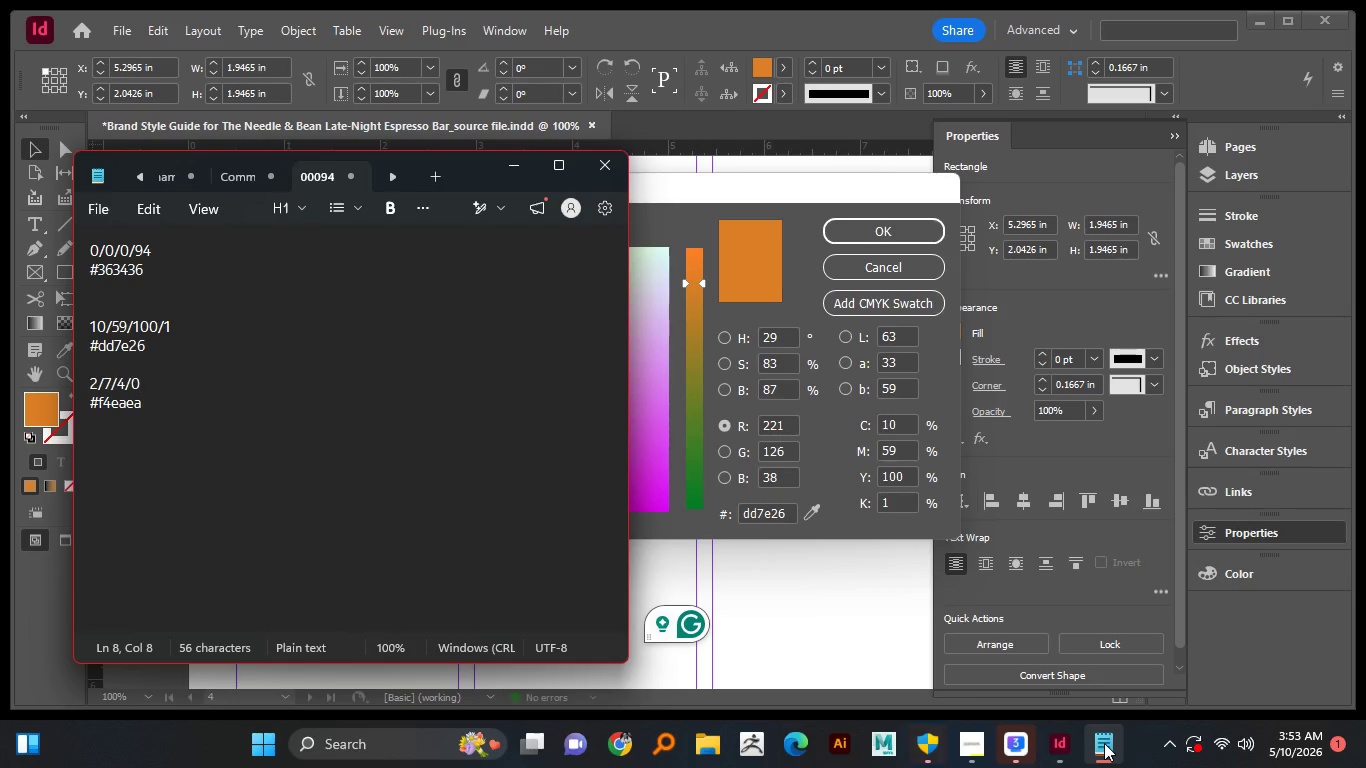 
left_click([1104, 743])
 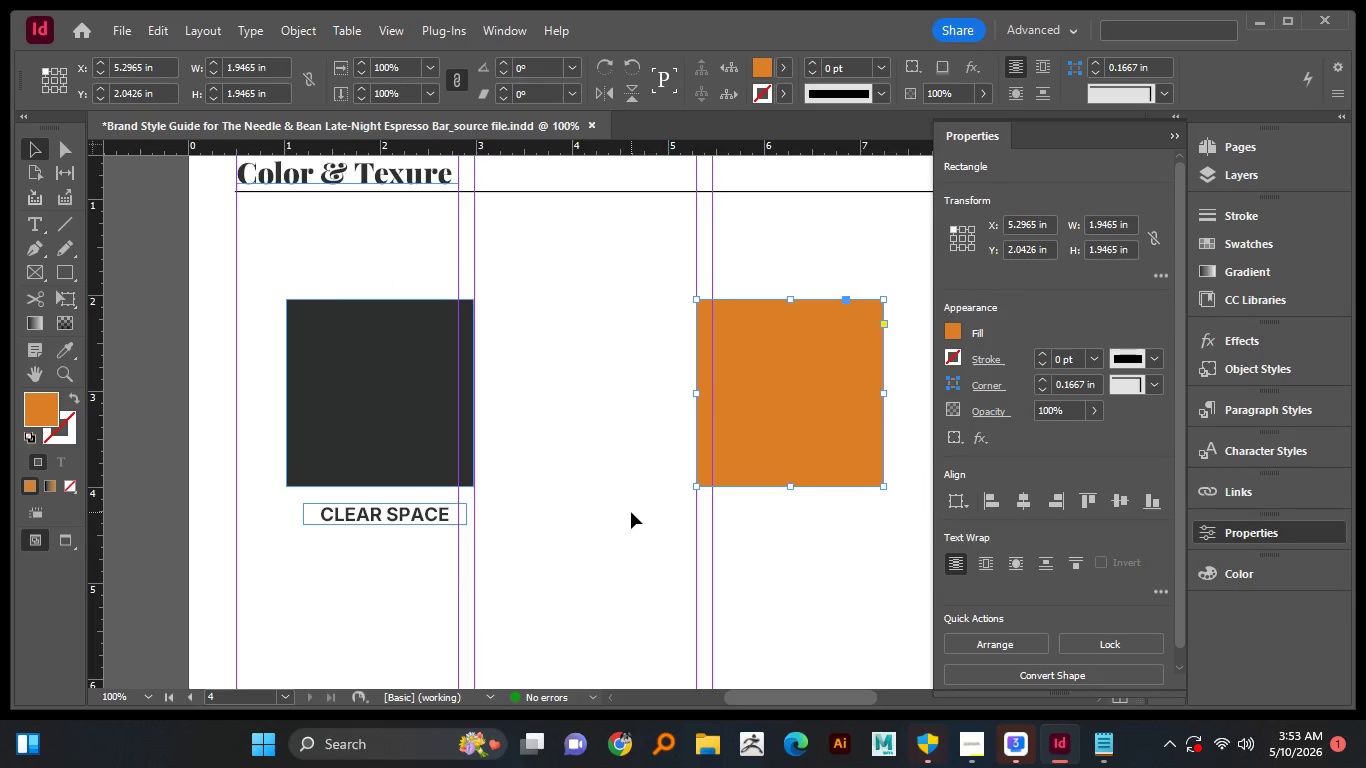 
hold_key(key=AltLeft, duration=0.56)
scroll: coordinate [593, 432], scroll_direction: up, amount: 8.0
 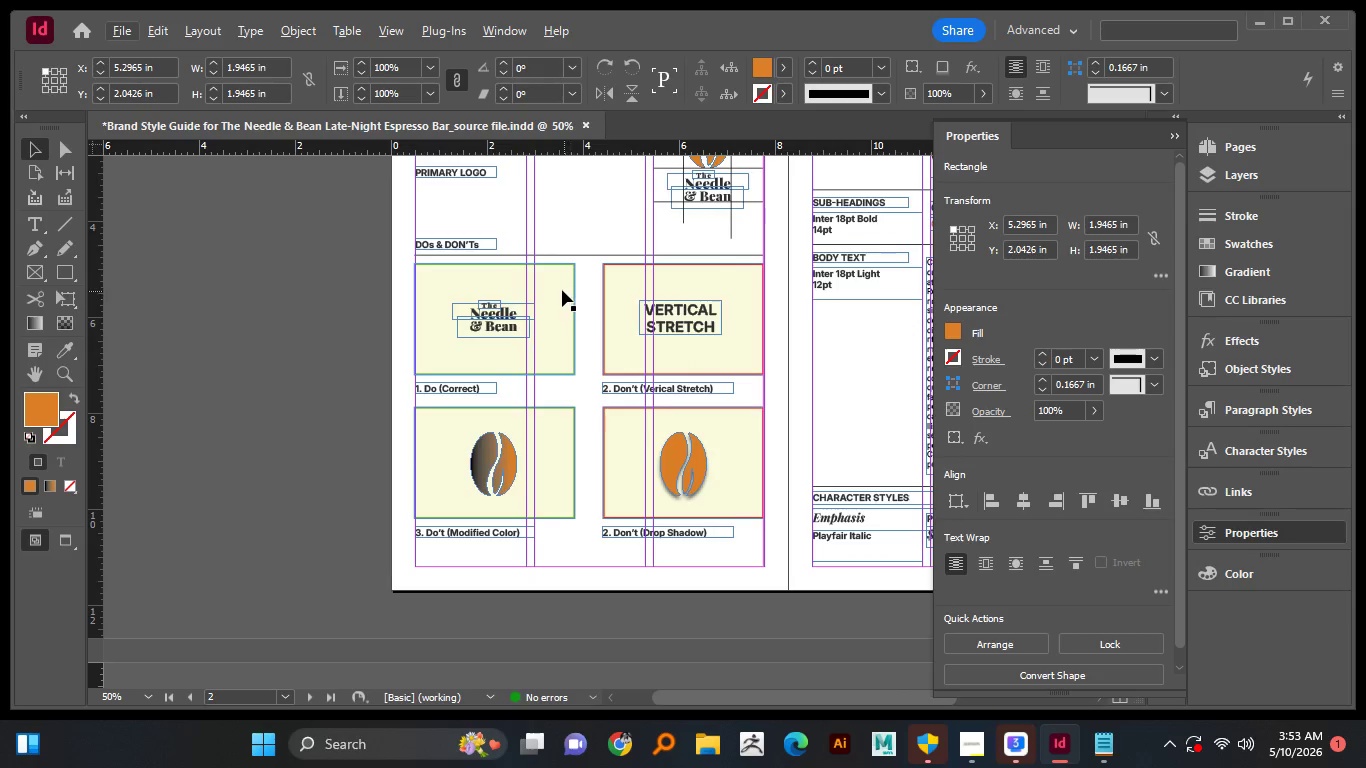 
left_click([562, 290])
 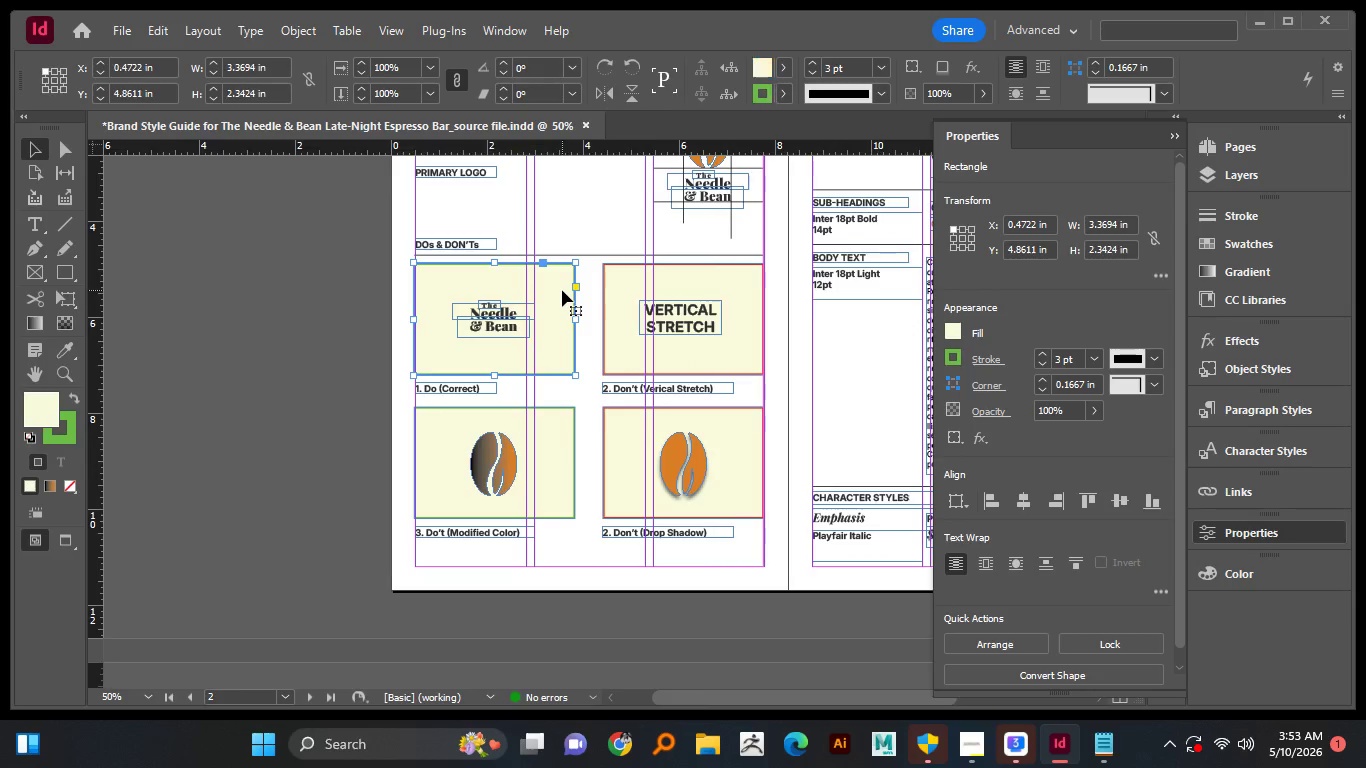 
hold_key(key=AltLeft, duration=0.31)
scroll: coordinate [562, 290], scroll_direction: up, amount: 1.0
 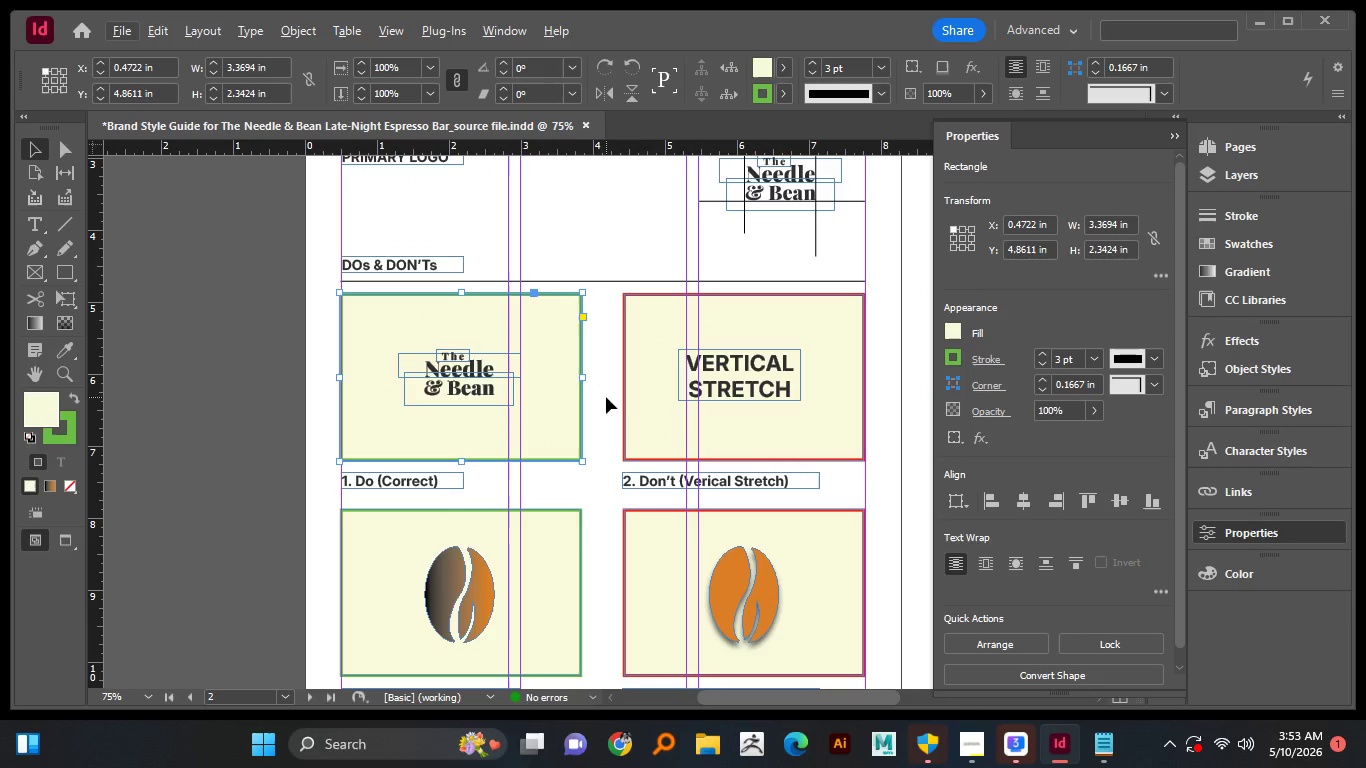 
left_click([652, 356])
 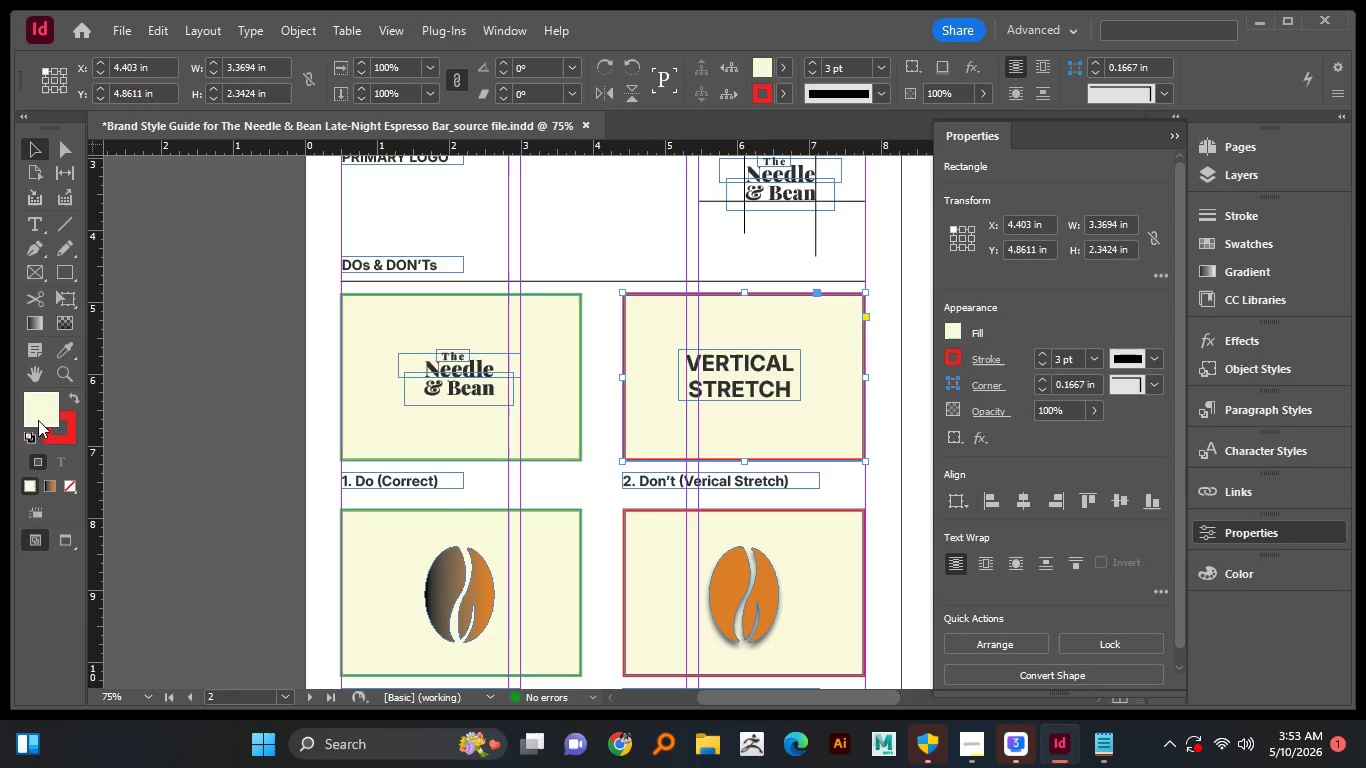 
double_click([38, 420])
 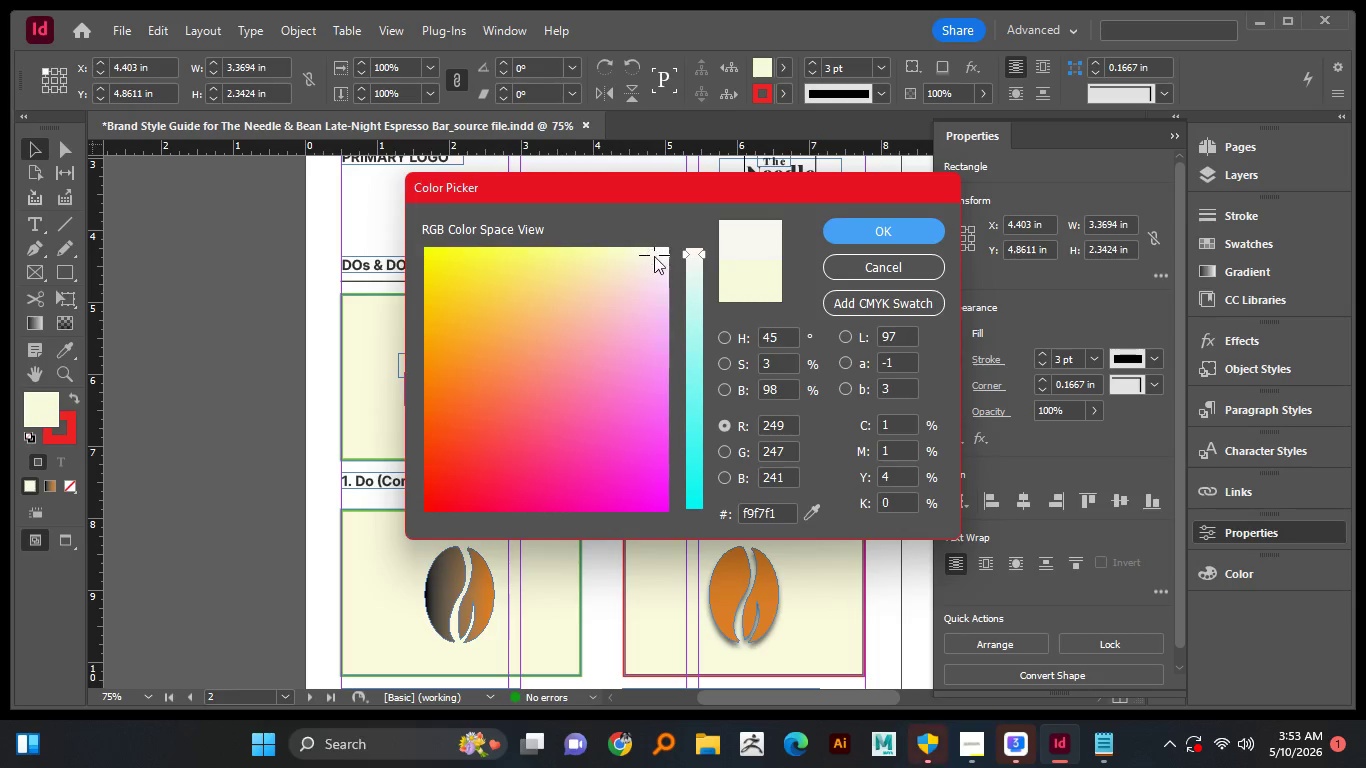 
wait(7.42)
 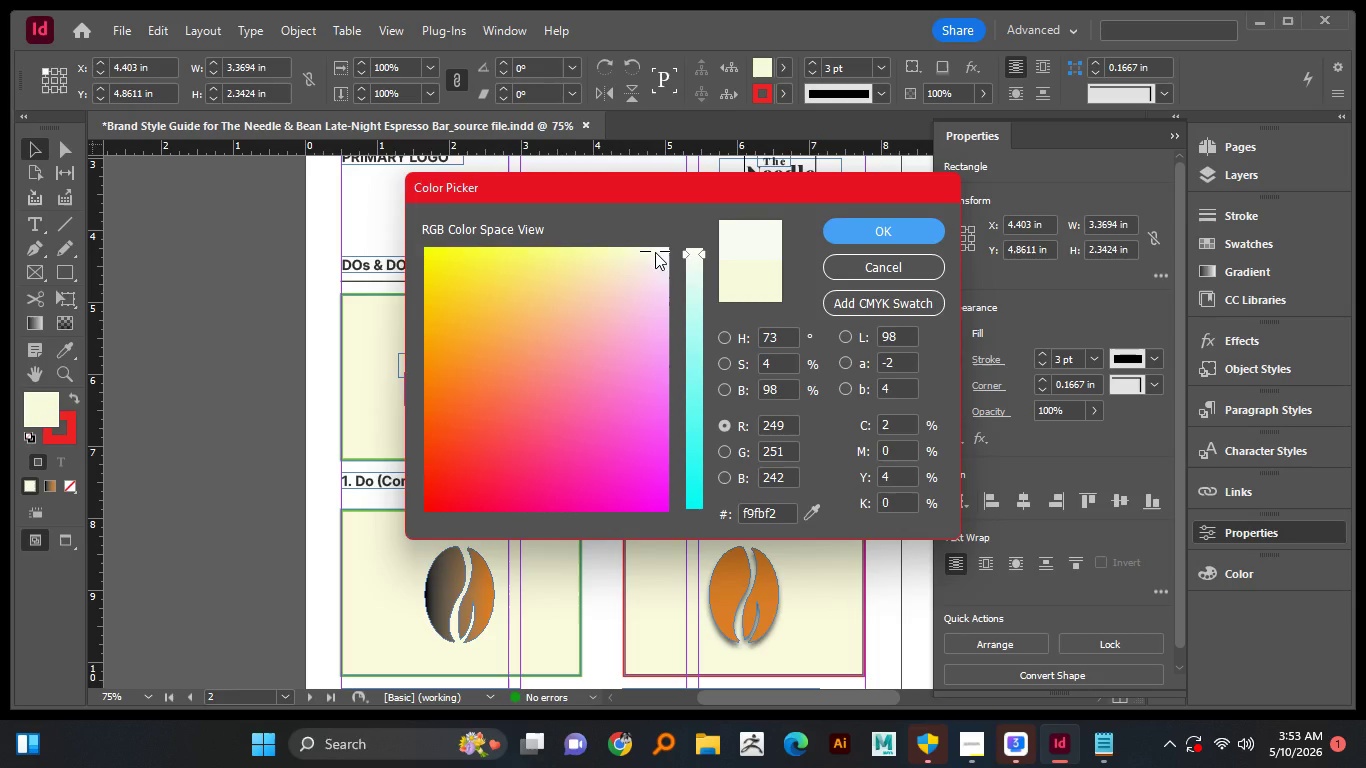 
left_click([888, 235])
 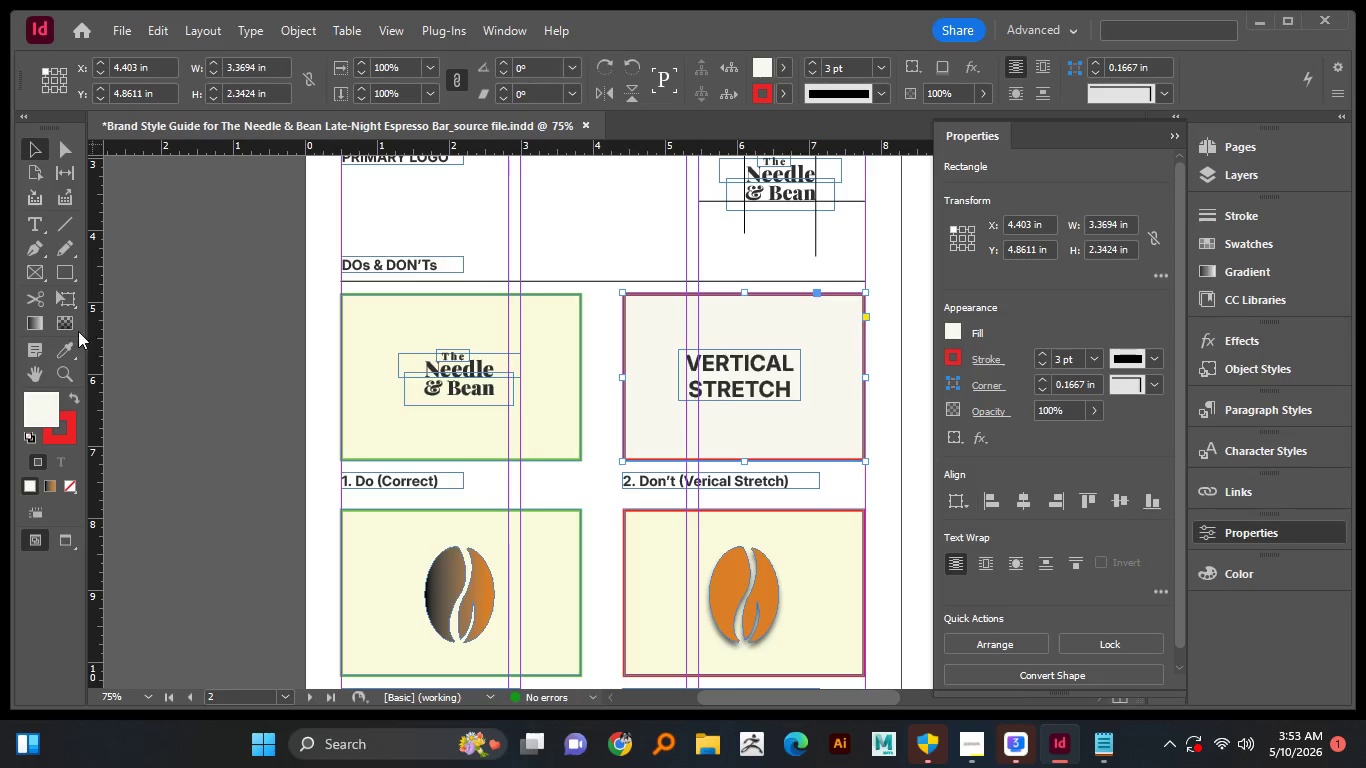 
left_click([66, 348])
 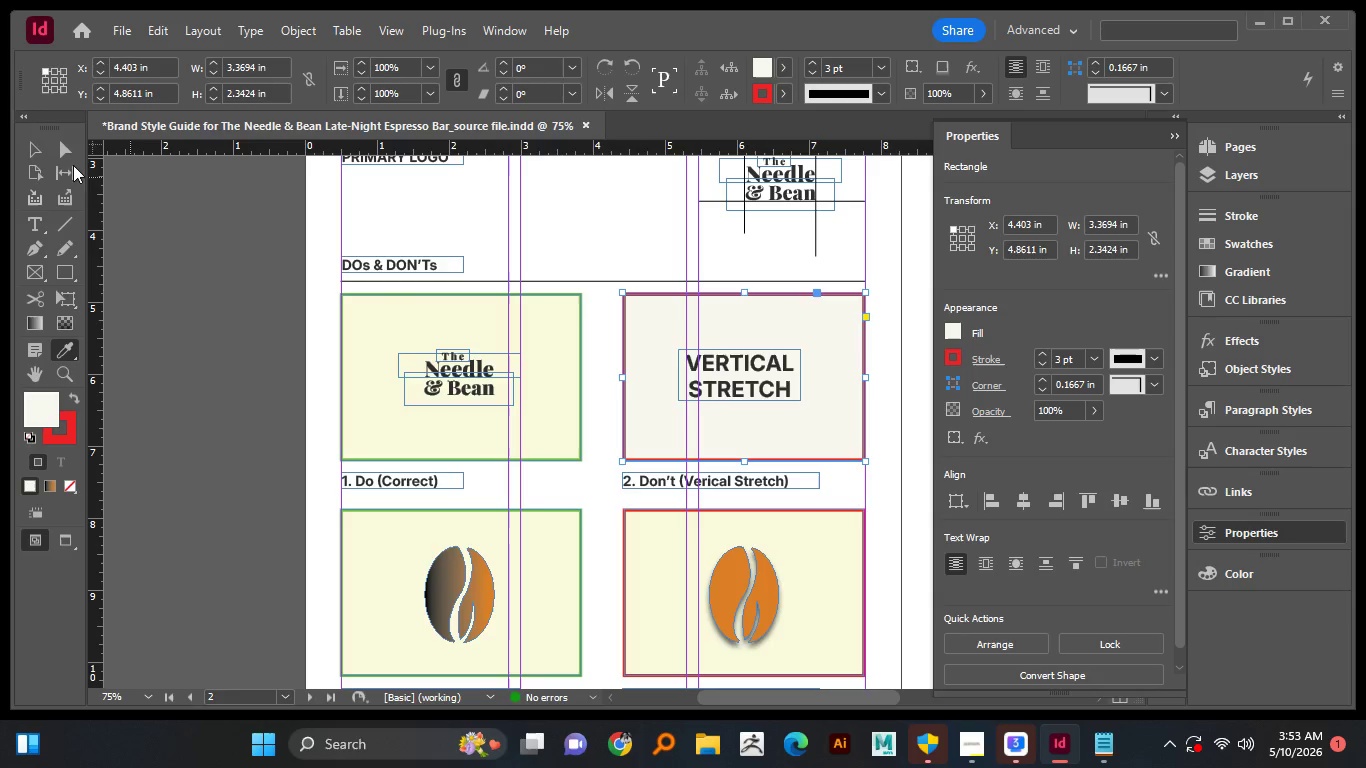 
double_click([240, 288])
 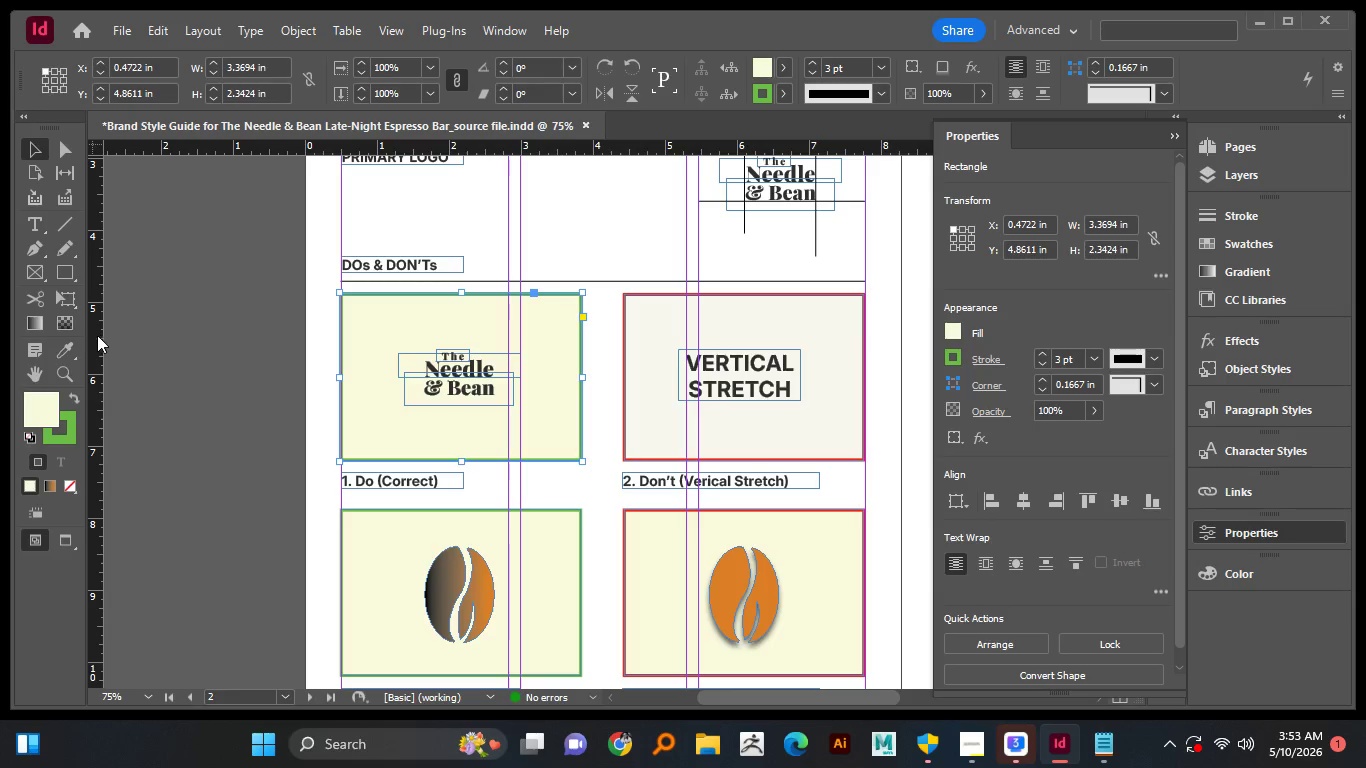 
left_click([67, 346])
 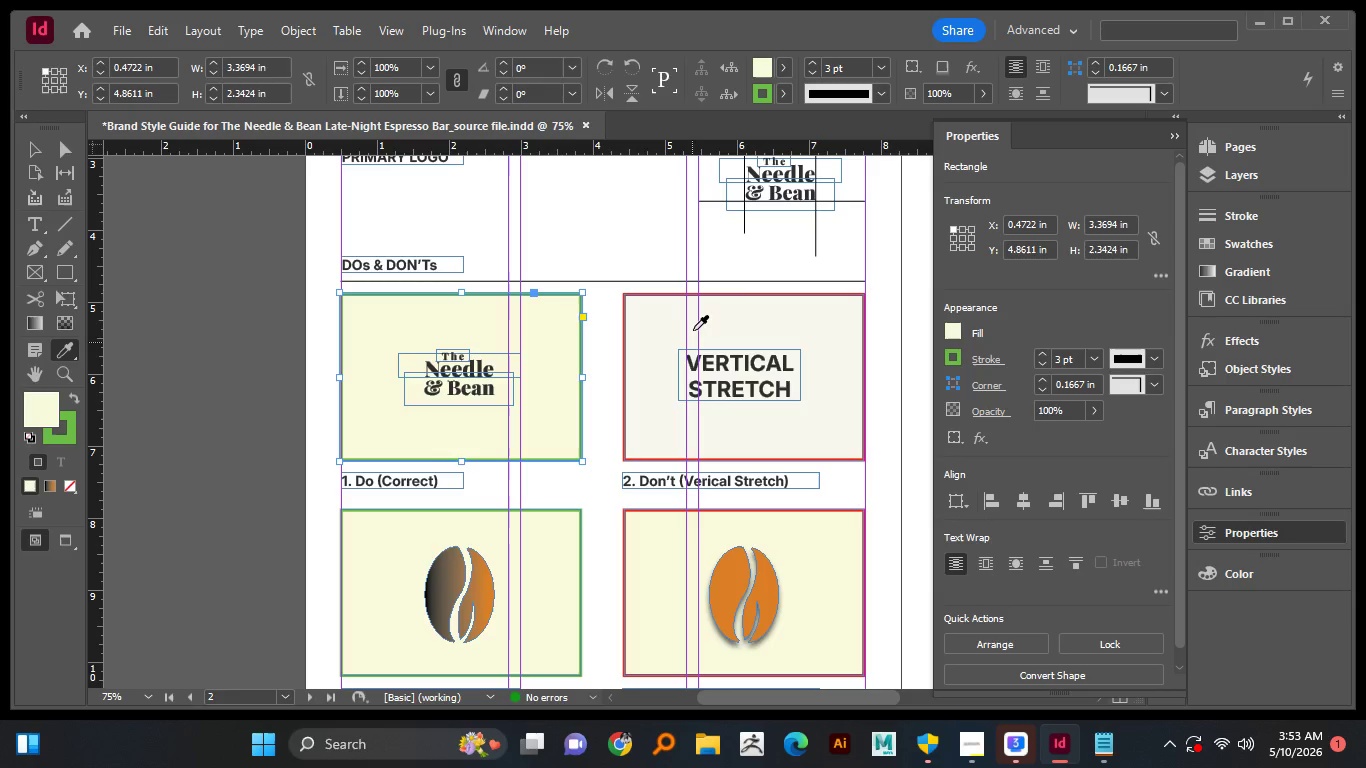 
left_click([669, 325])
 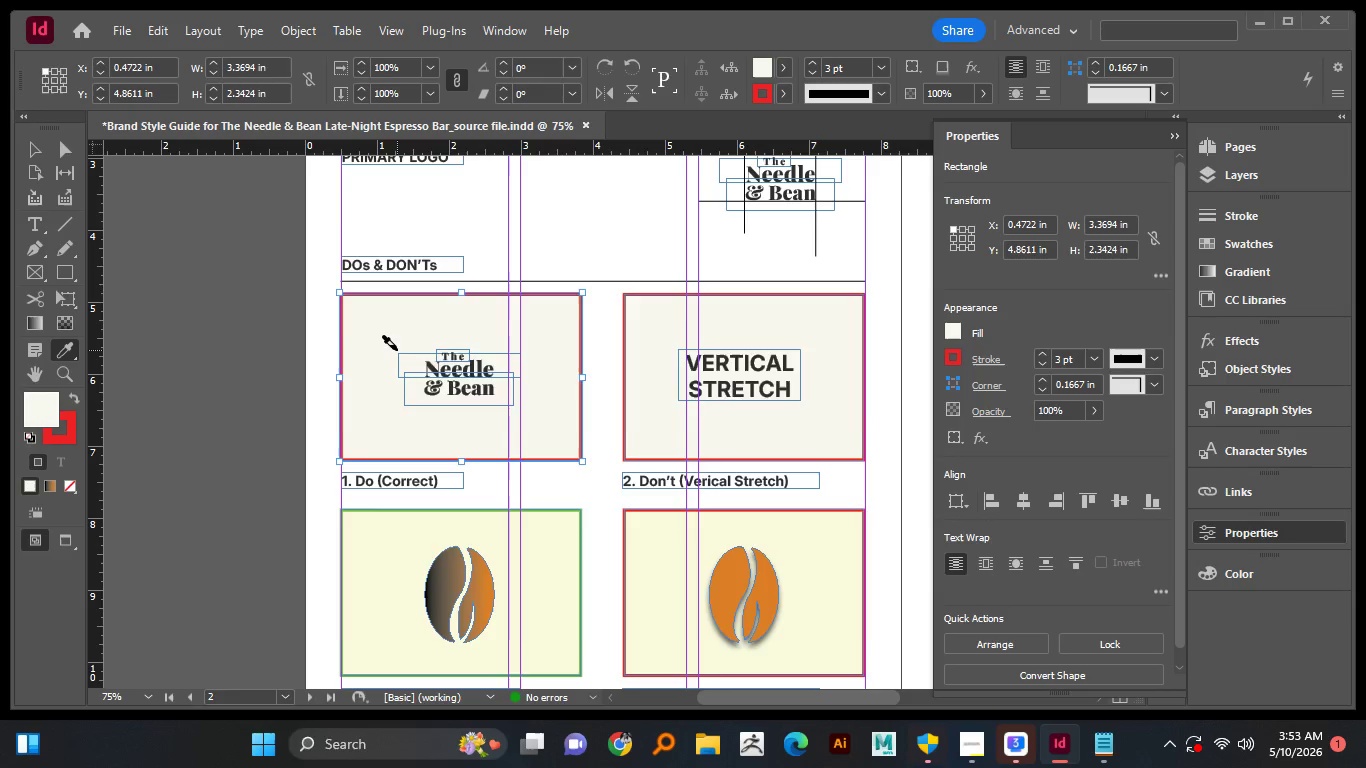 
scroll: coordinate [397, 350], scroll_direction: down, amount: 2.0
 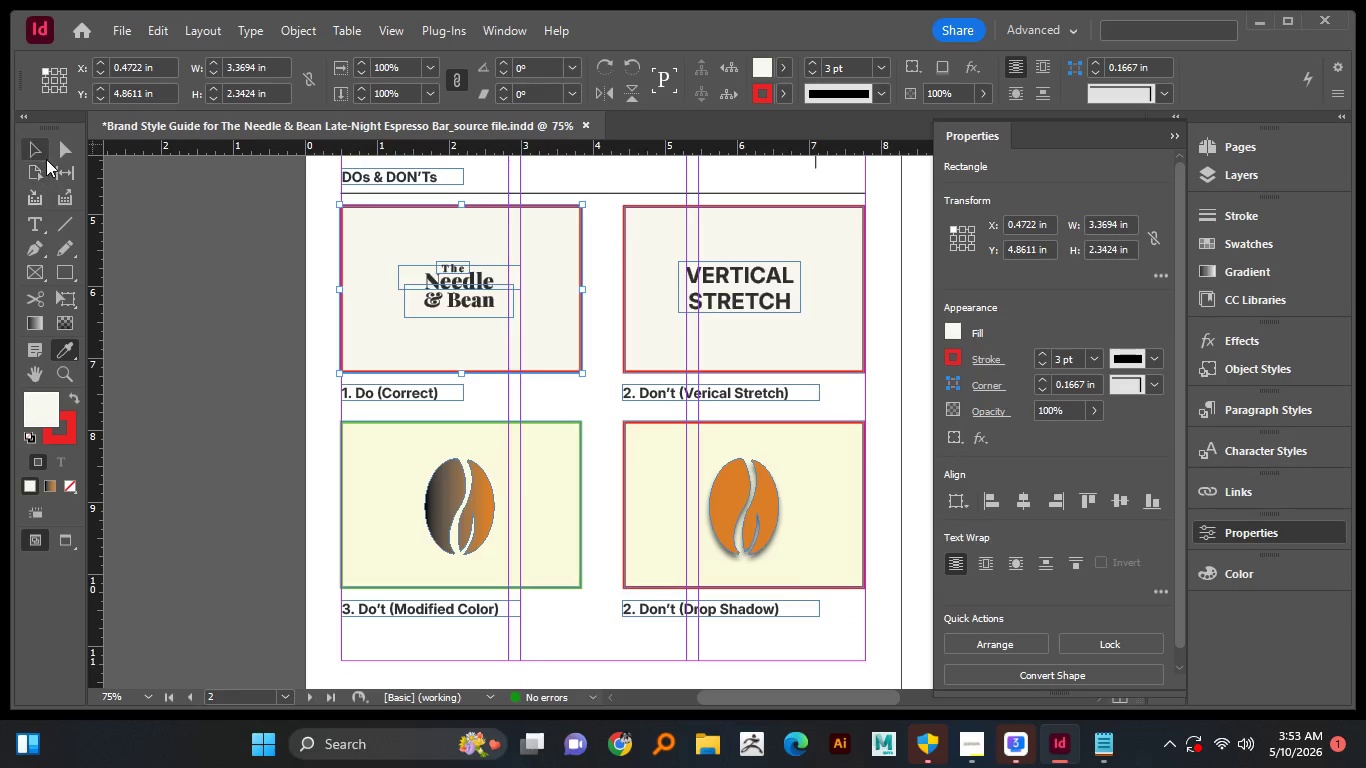 
left_click([43, 152])
 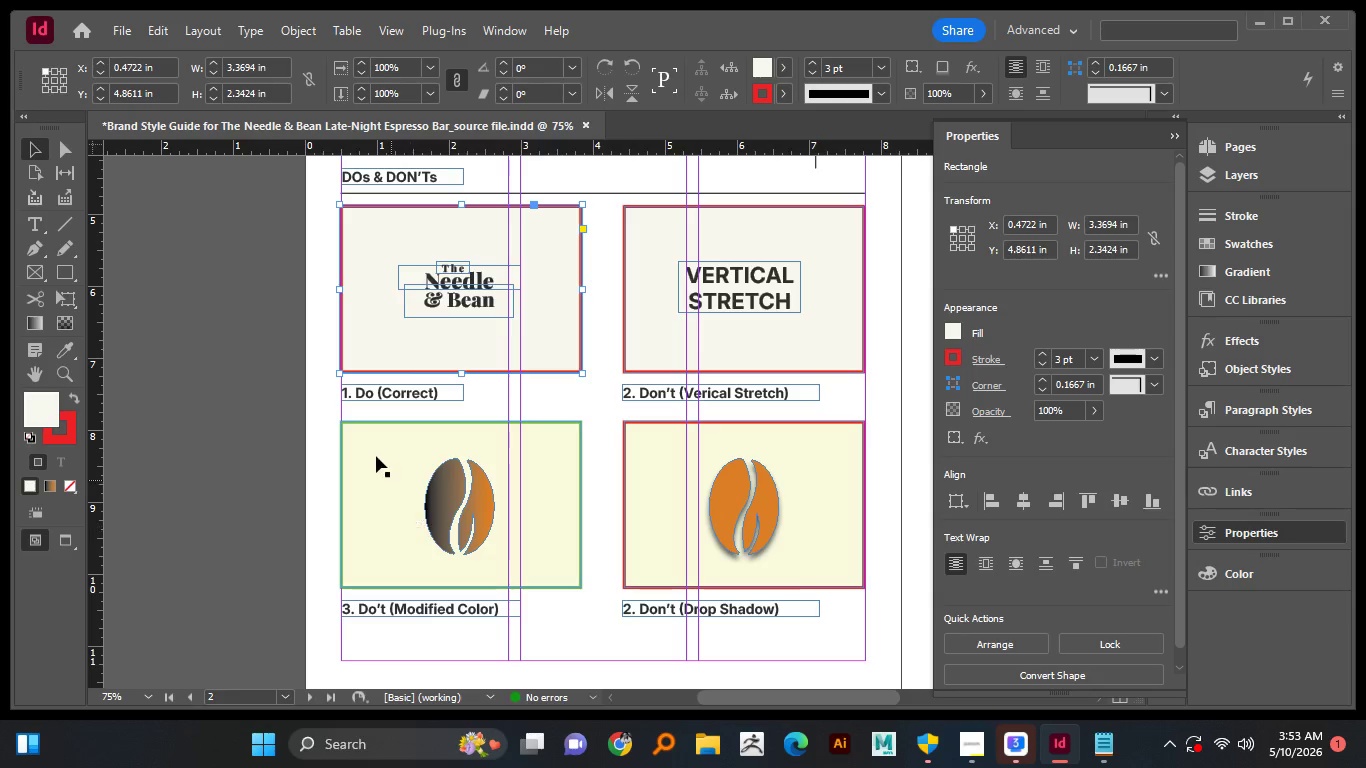 
left_click([376, 456])
 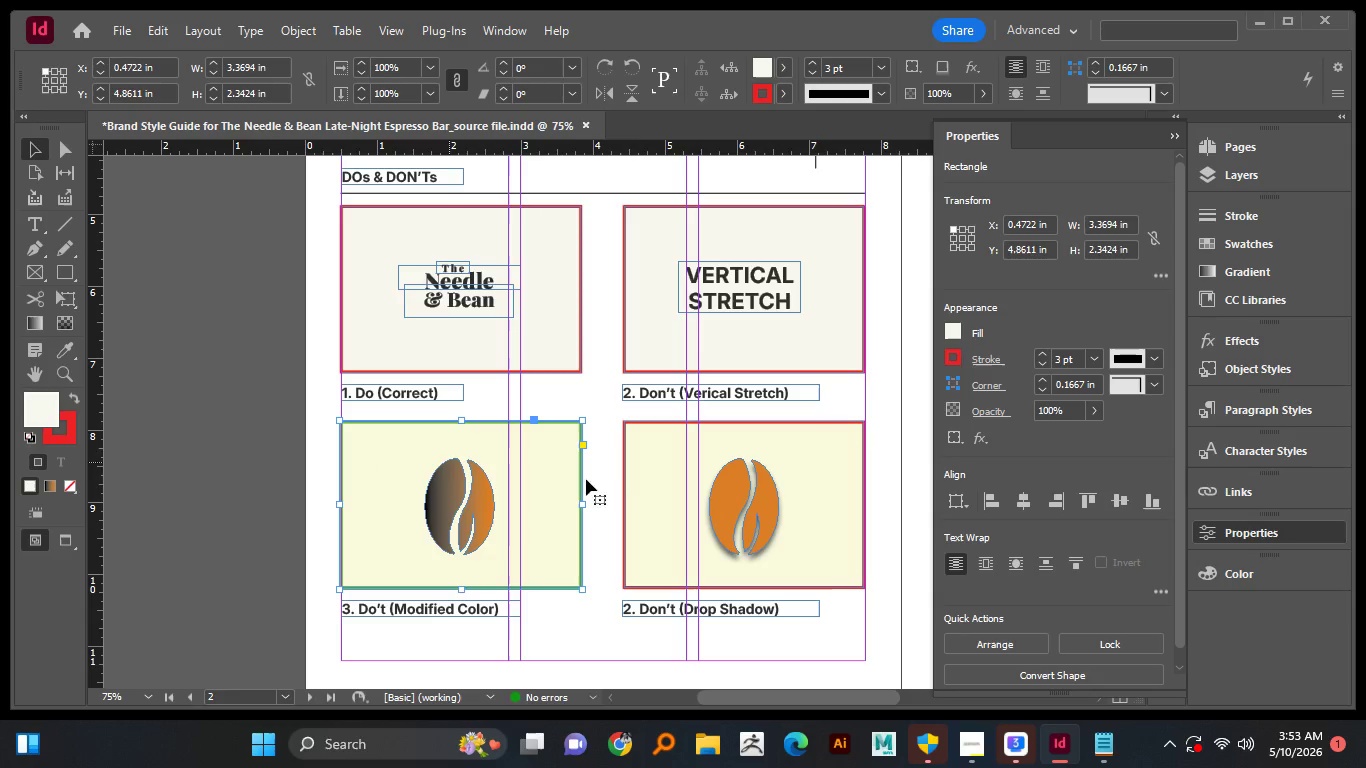 
hold_key(key=ShiftLeft, duration=0.72)
left_click([636, 486])
 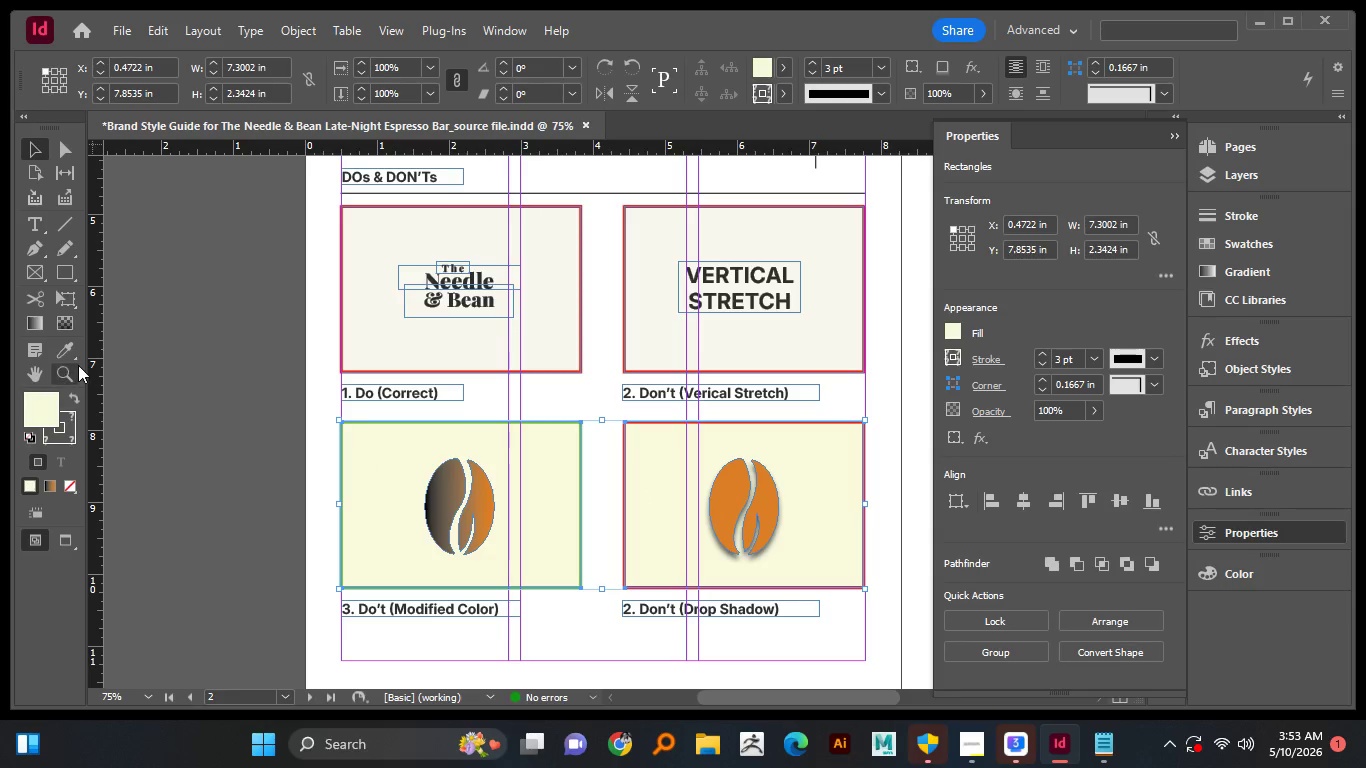 
left_click([71, 343])
 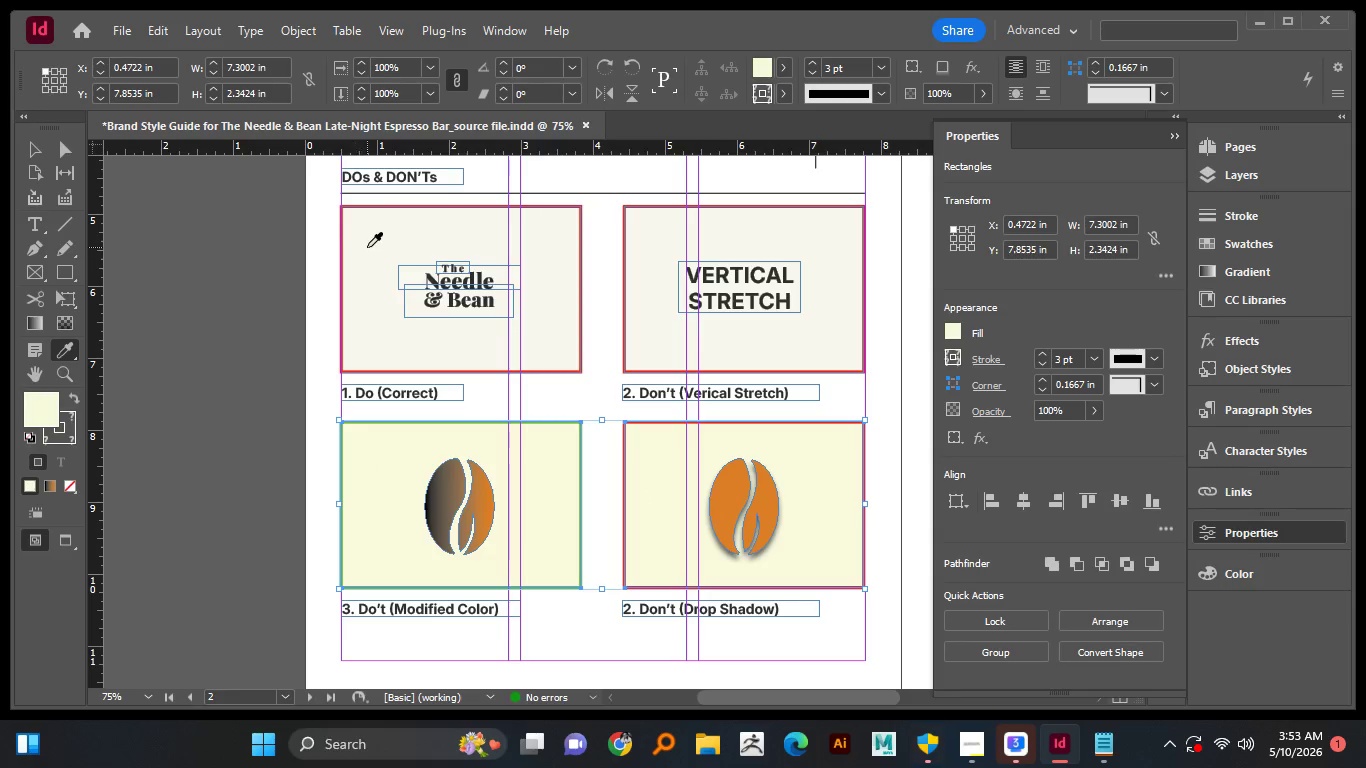 
left_click([367, 247])
 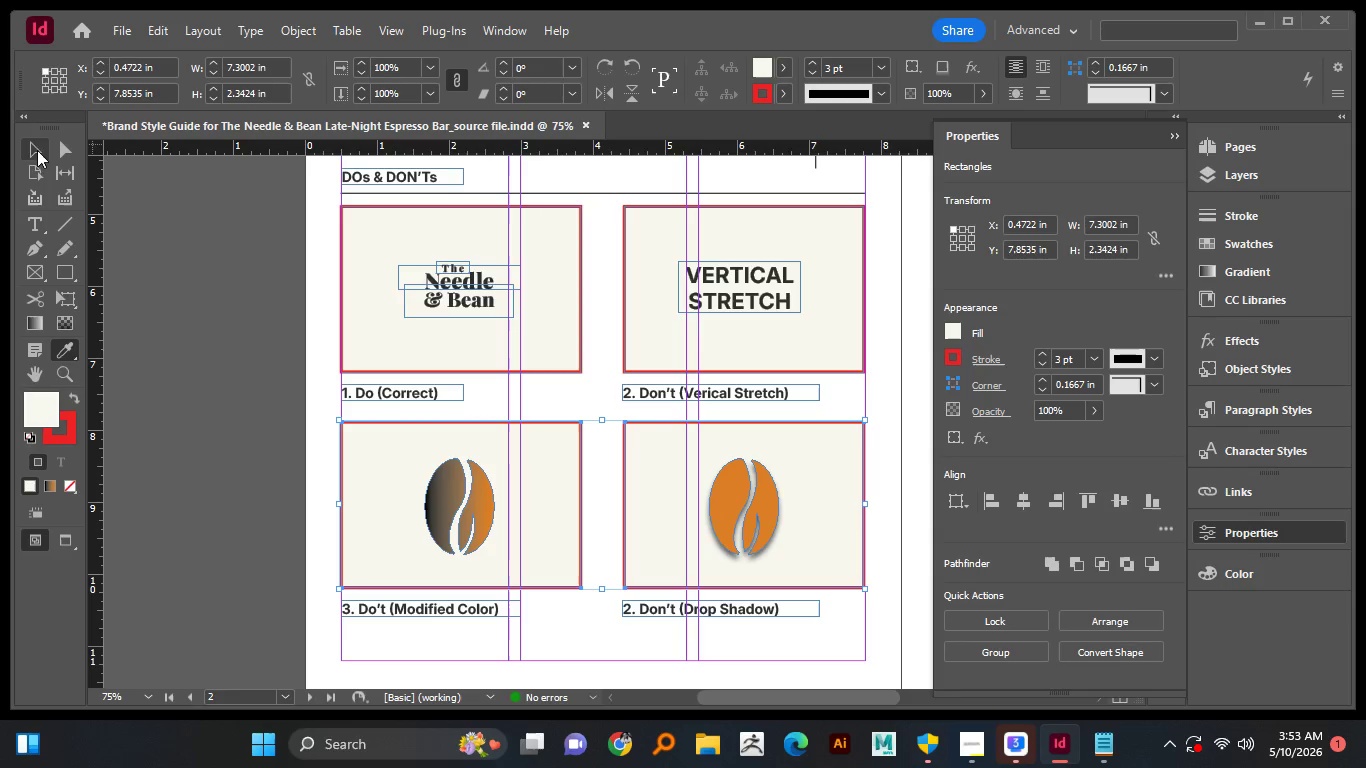 
double_click([140, 247])
 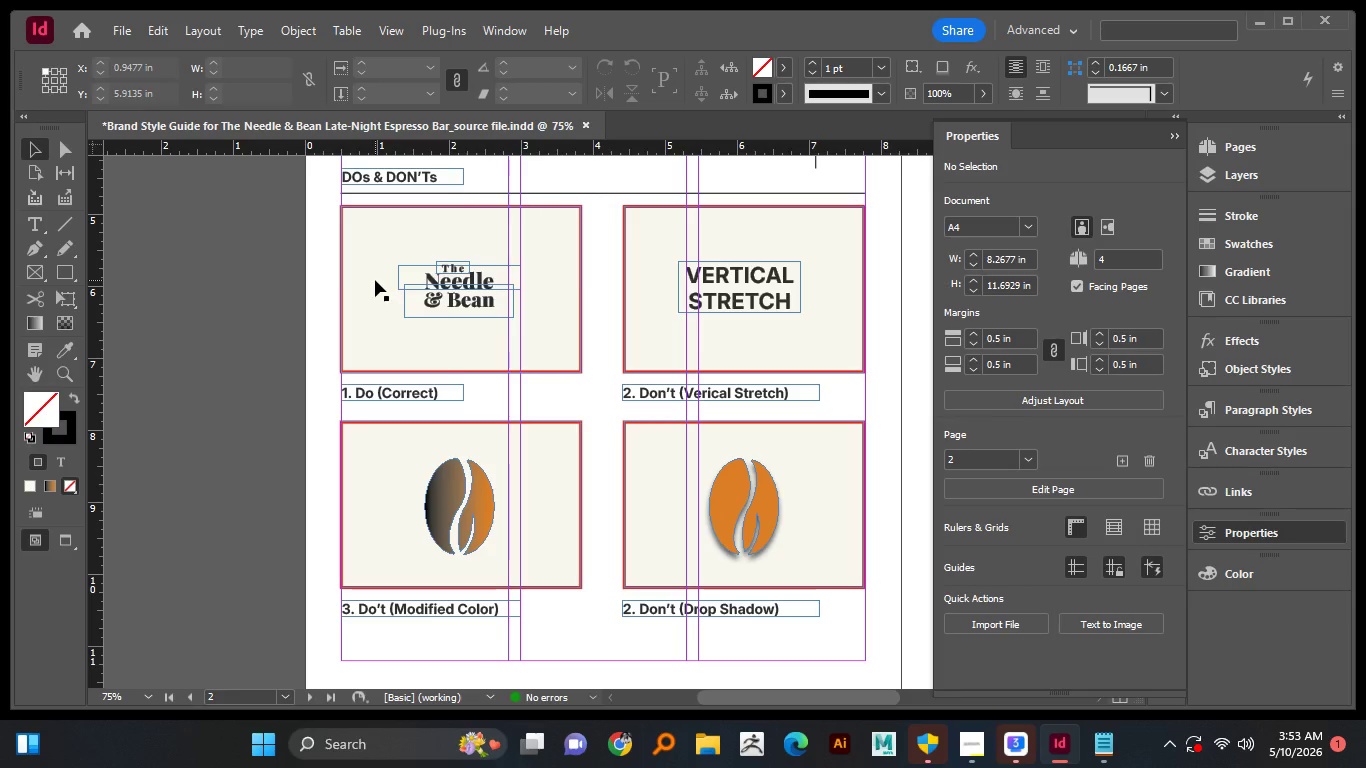 
left_click([375, 280])
 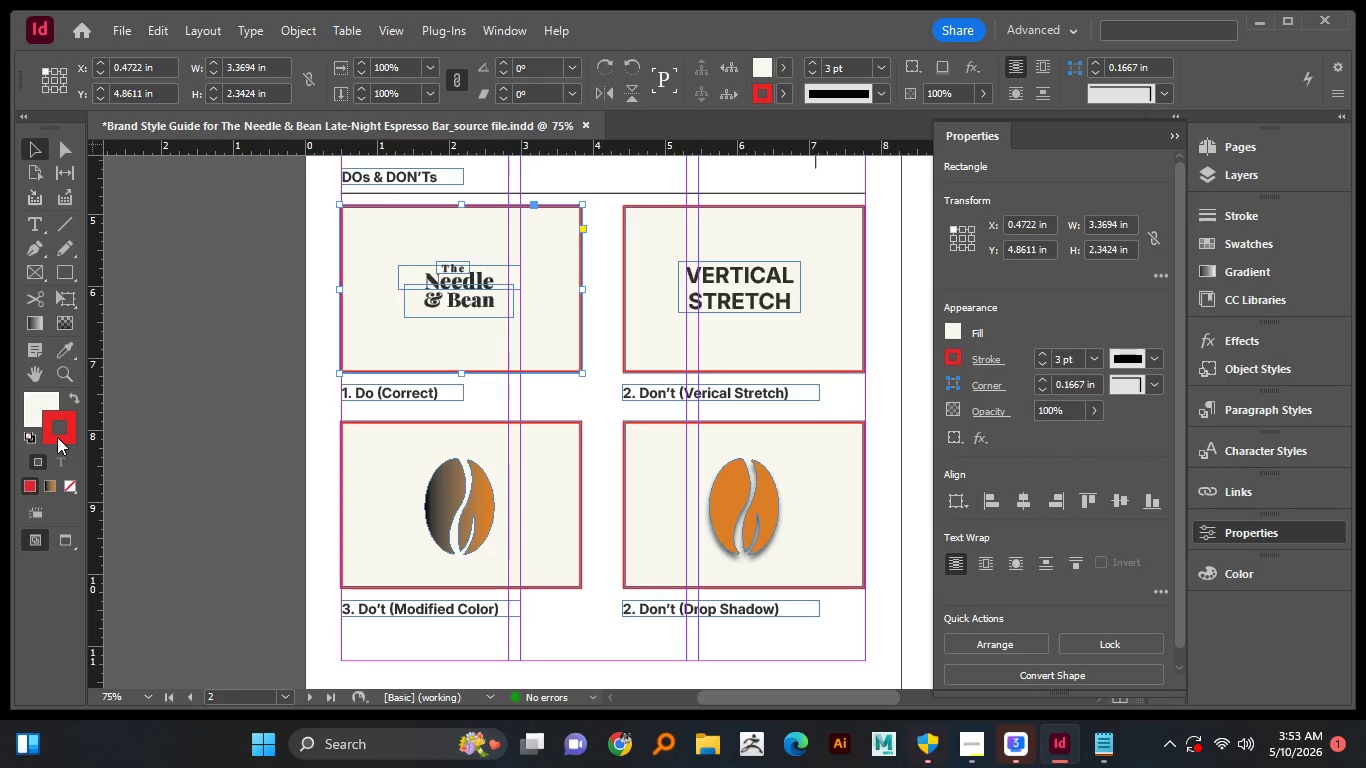 
double_click([57, 437])
 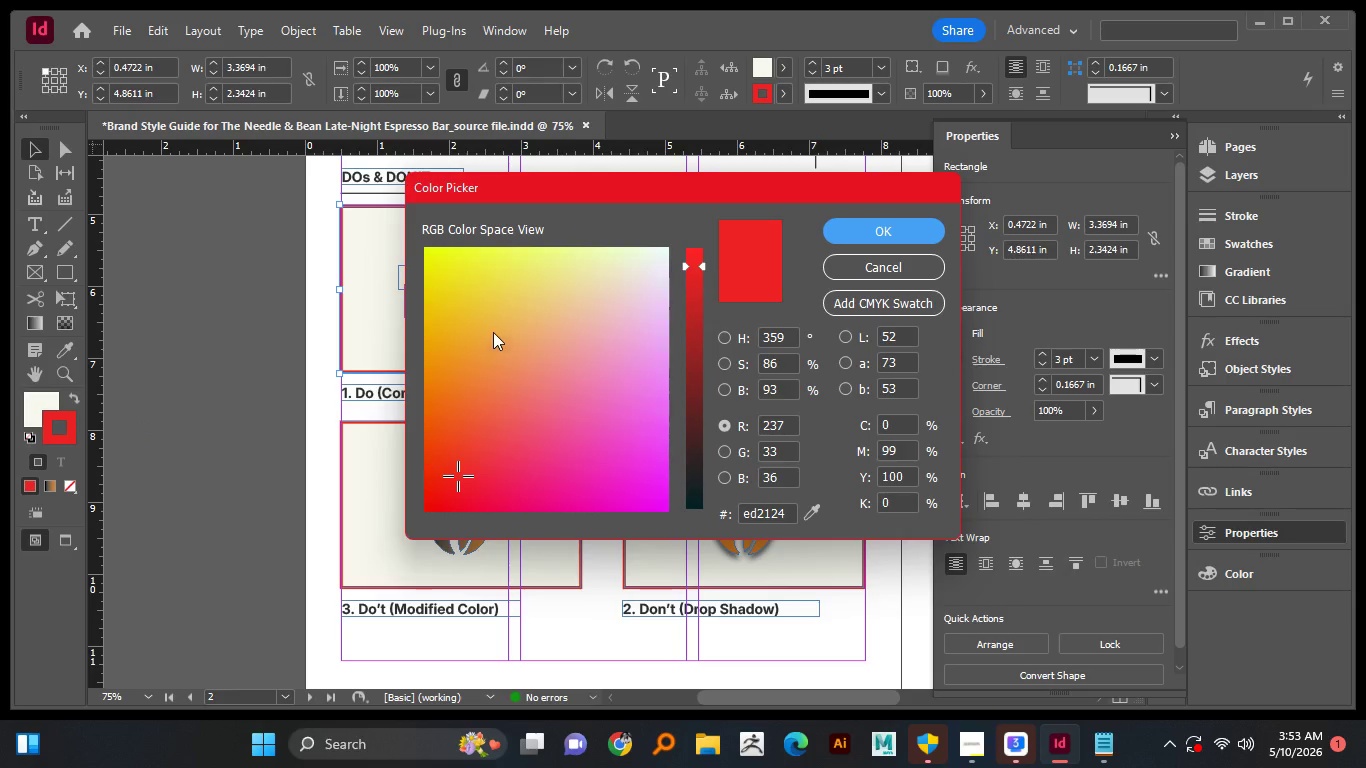 
left_click_drag(start_coordinate=[491, 328], to_coordinate=[396, 189])
 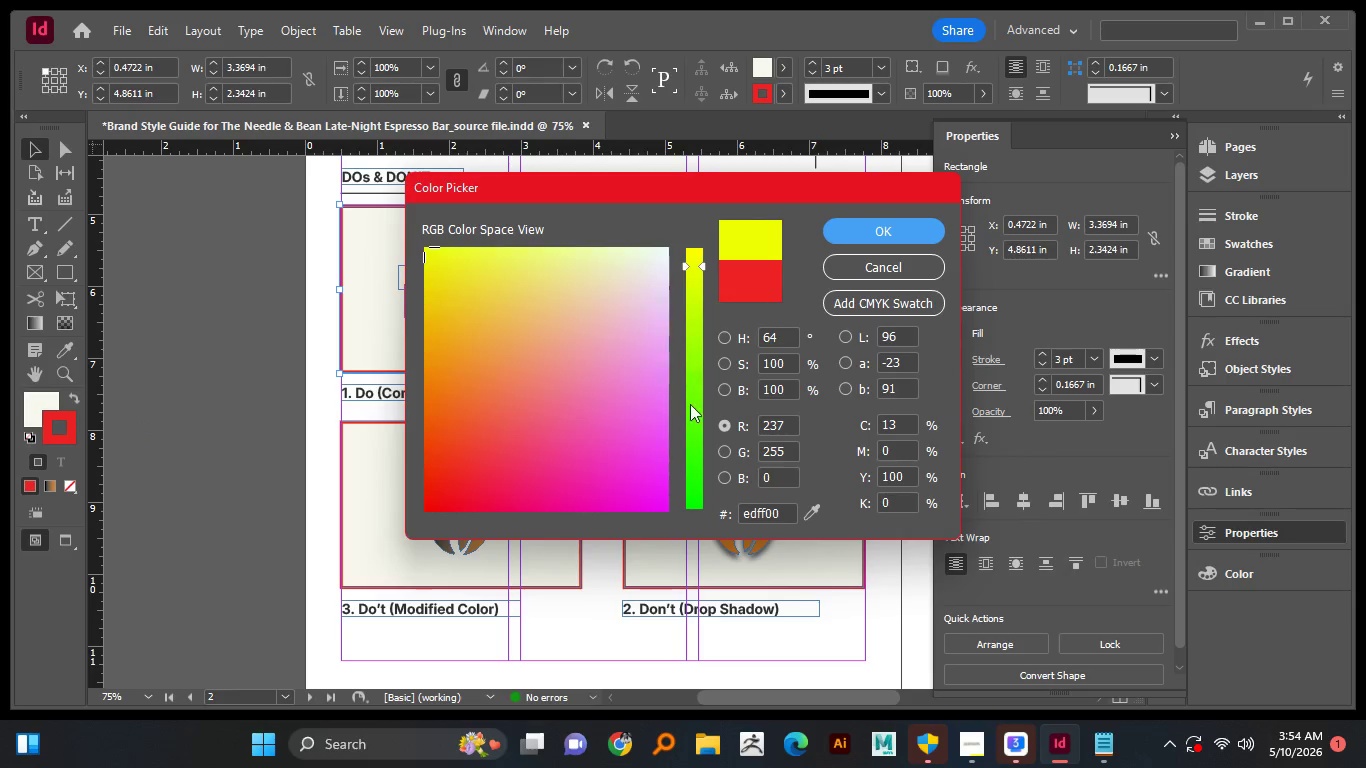 
left_click_drag(start_coordinate=[690, 429], to_coordinate=[694, 544])
 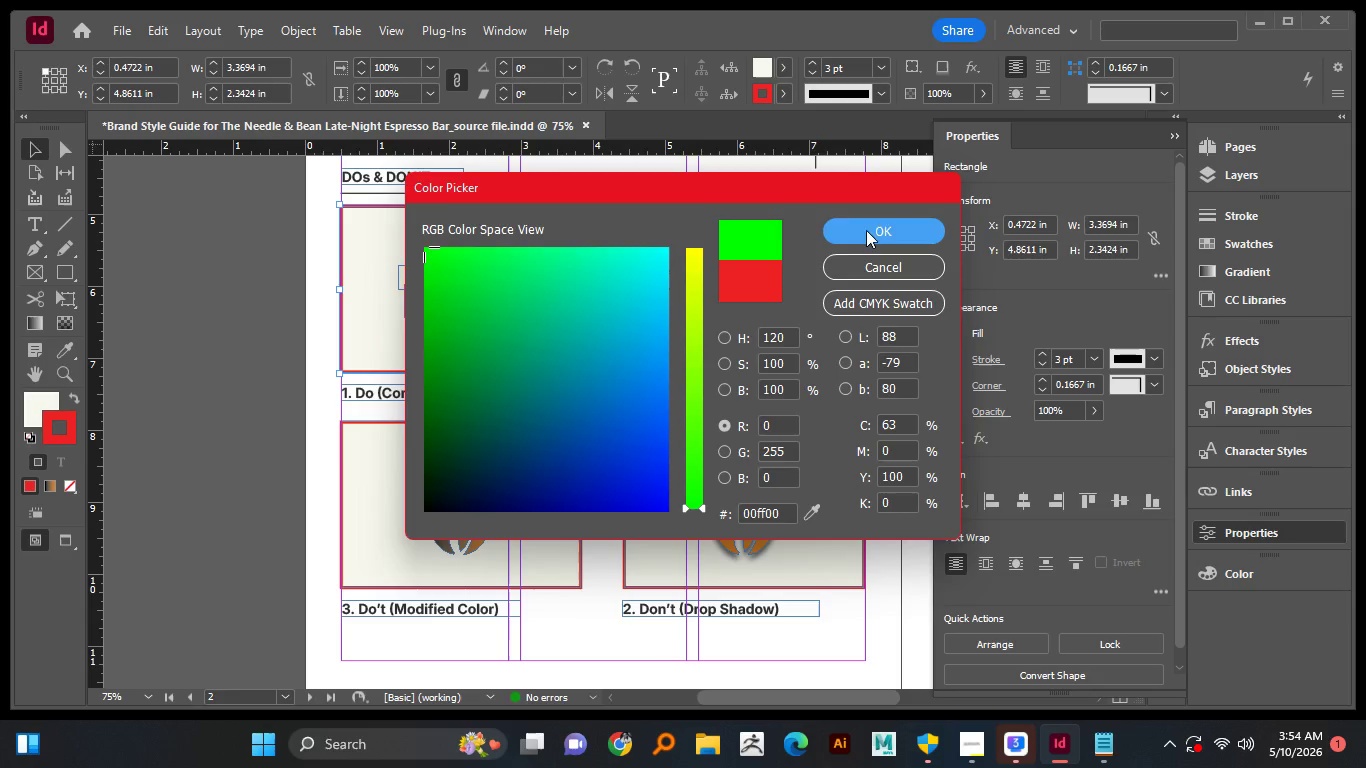 
left_click([866, 230])
 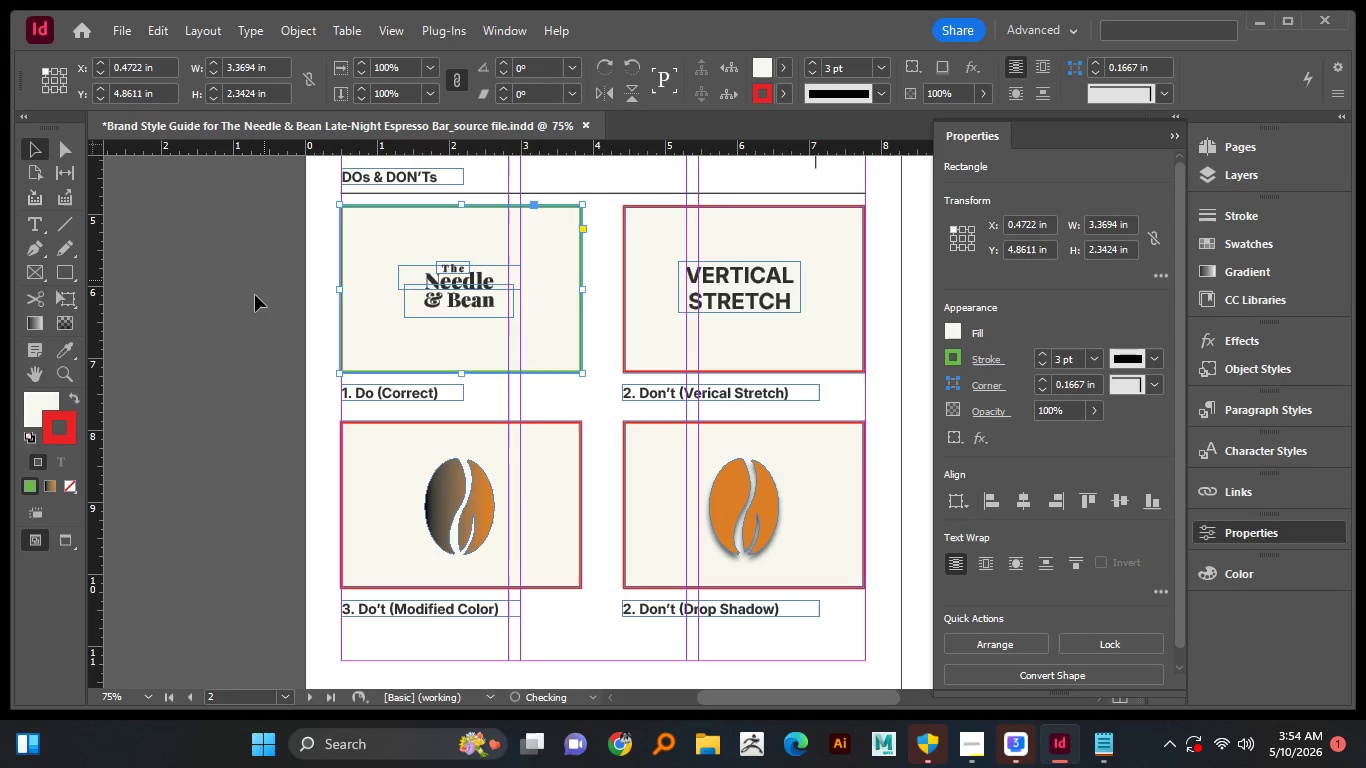 
left_click([255, 295])
 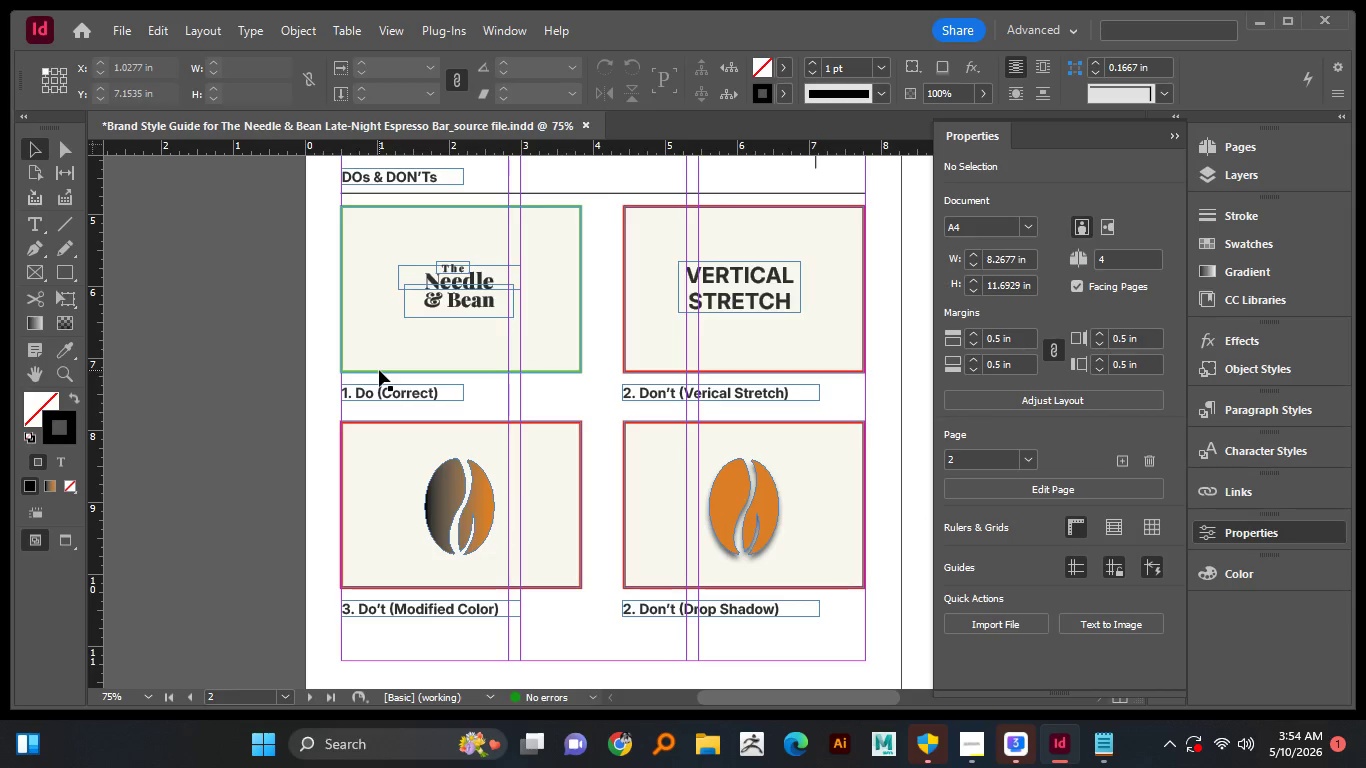 
key(W)
 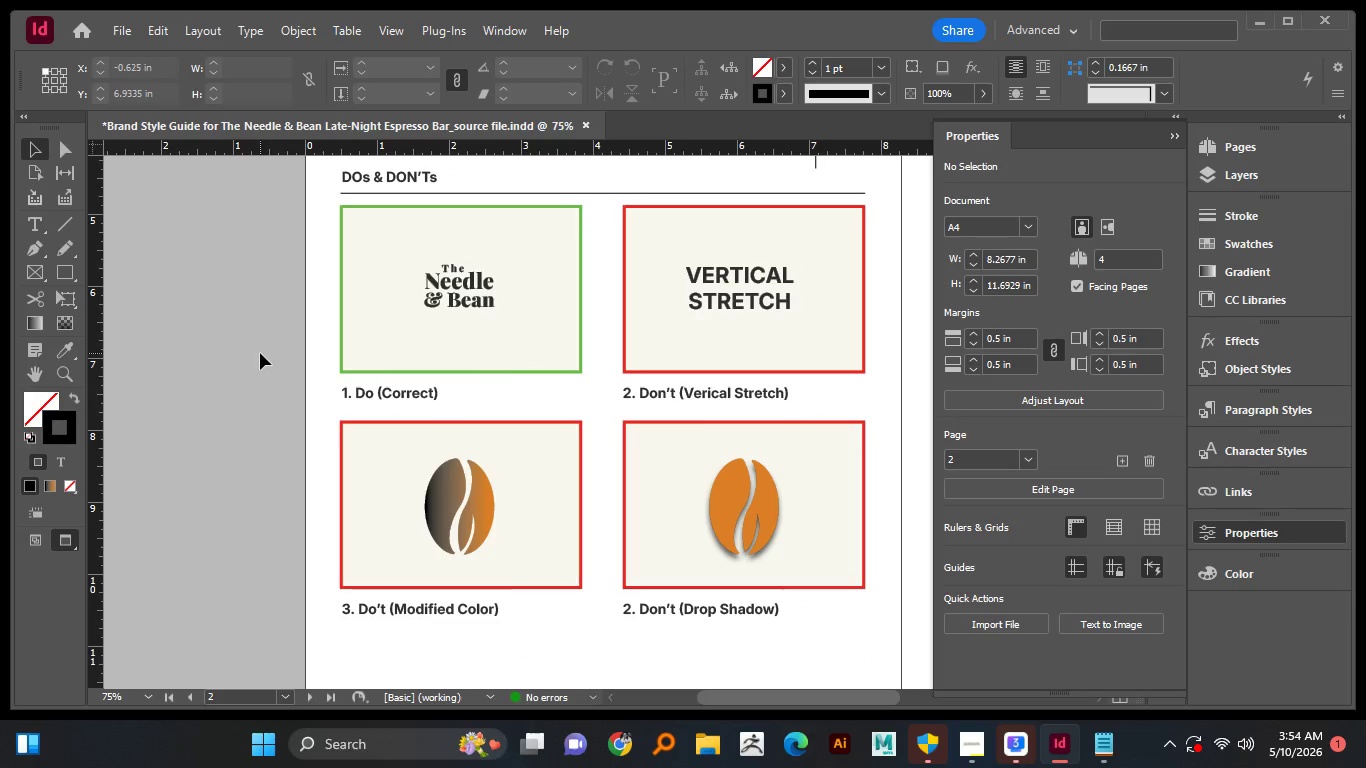 
left_click([260, 353])
 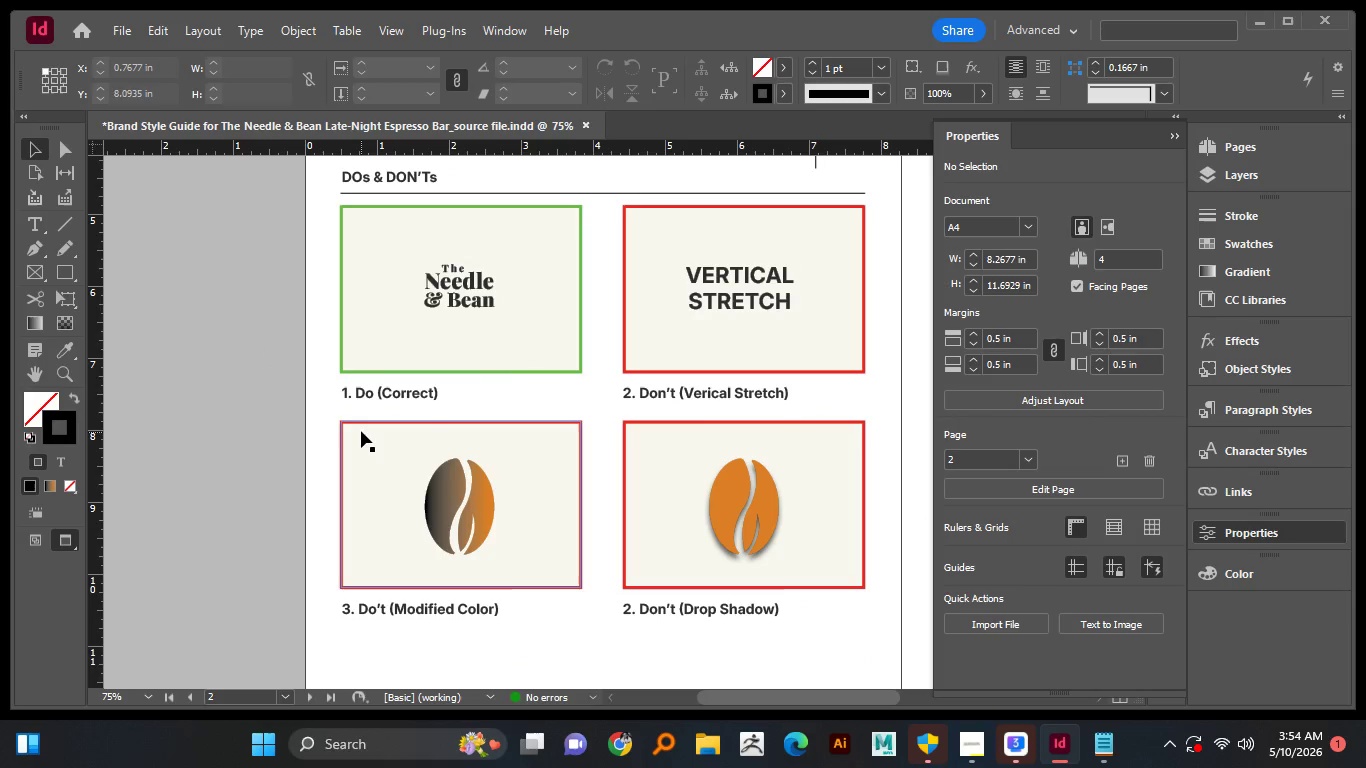 
hold_key(key=AltLeft, duration=1.51)
 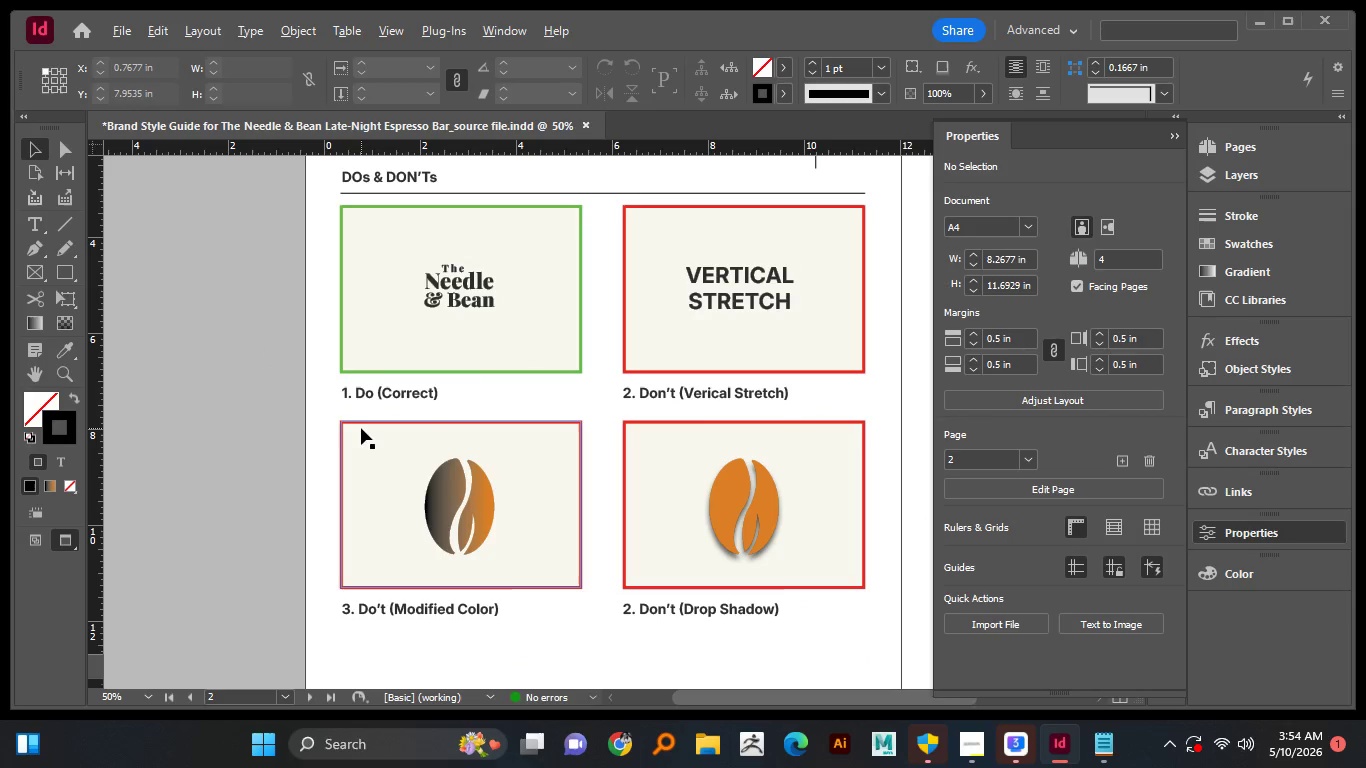 
key(Alt+AltLeft)
 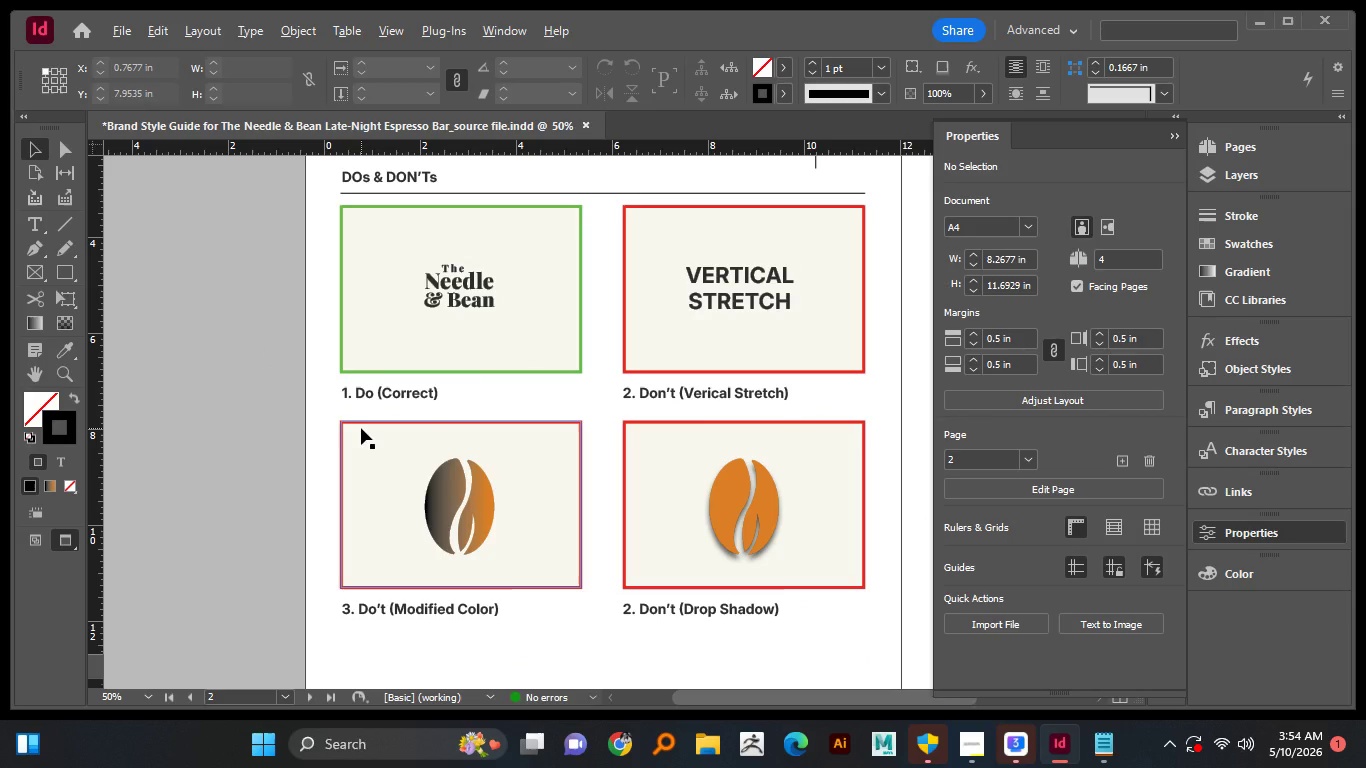 
key(Alt+AltLeft)
 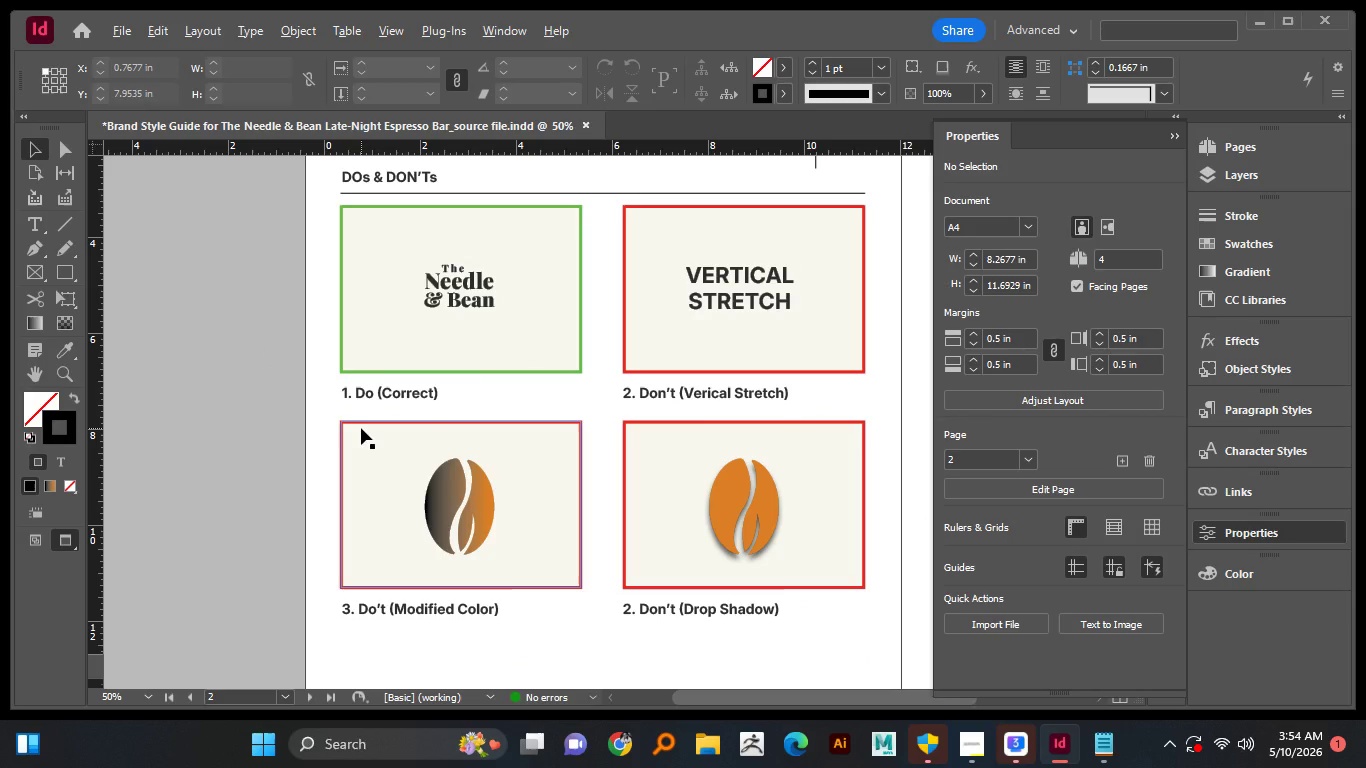 
key(Alt+AltLeft)
 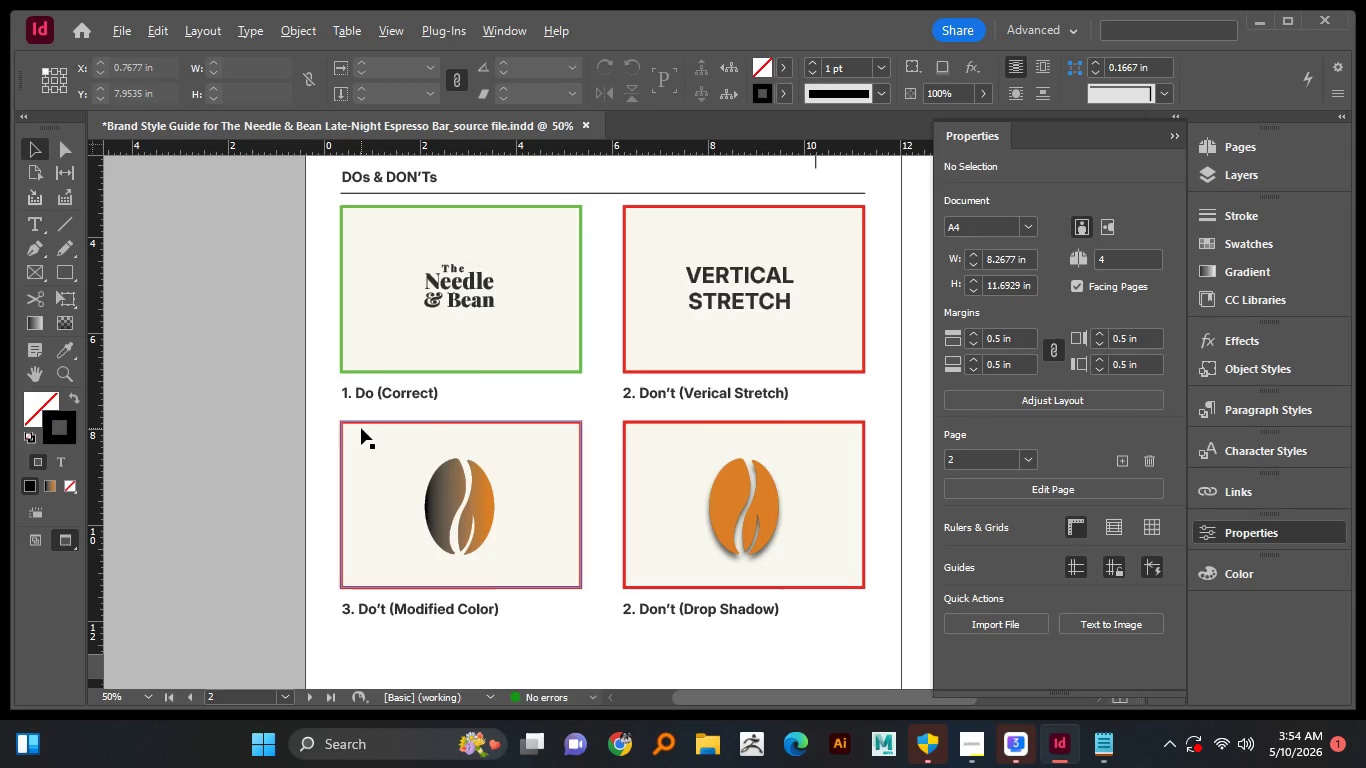 
key(Alt+AltLeft)
 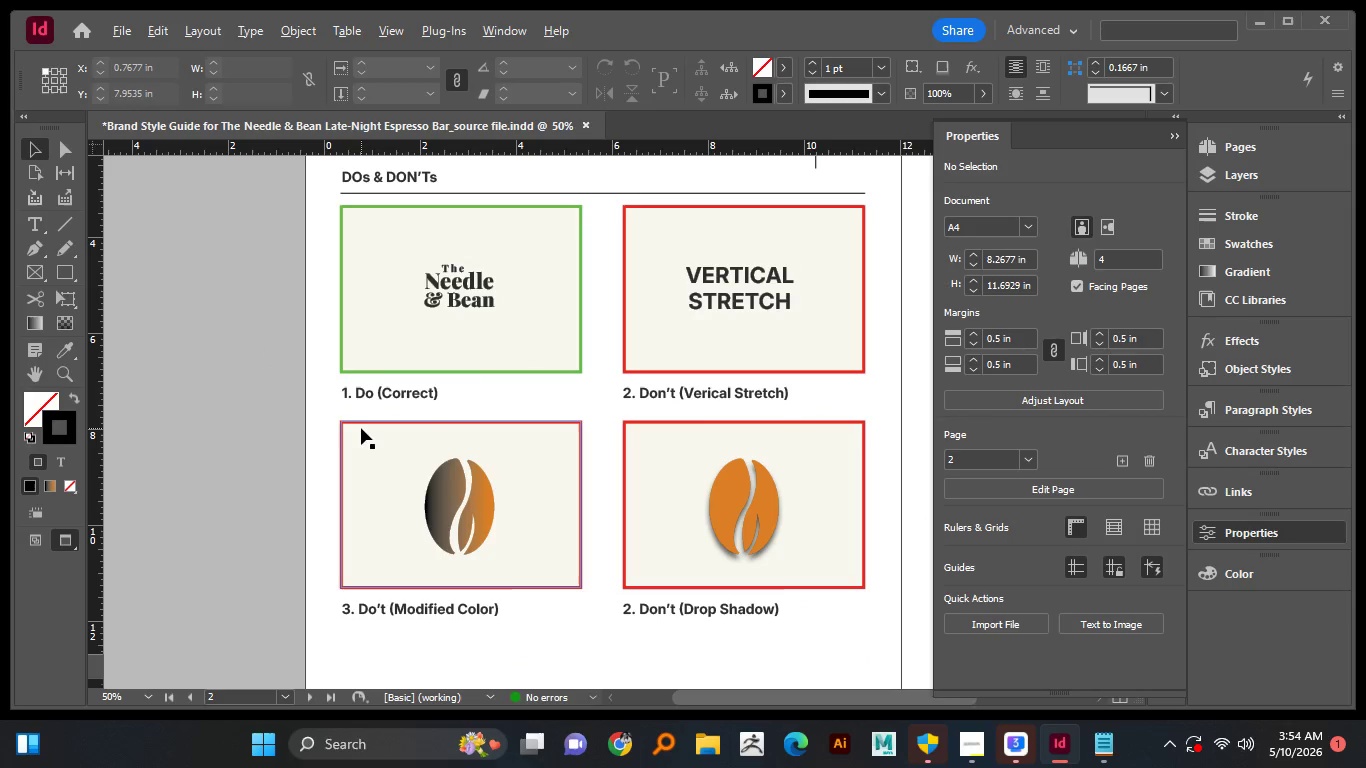 
scroll: coordinate [361, 428], scroll_direction: down, amount: 1.0
 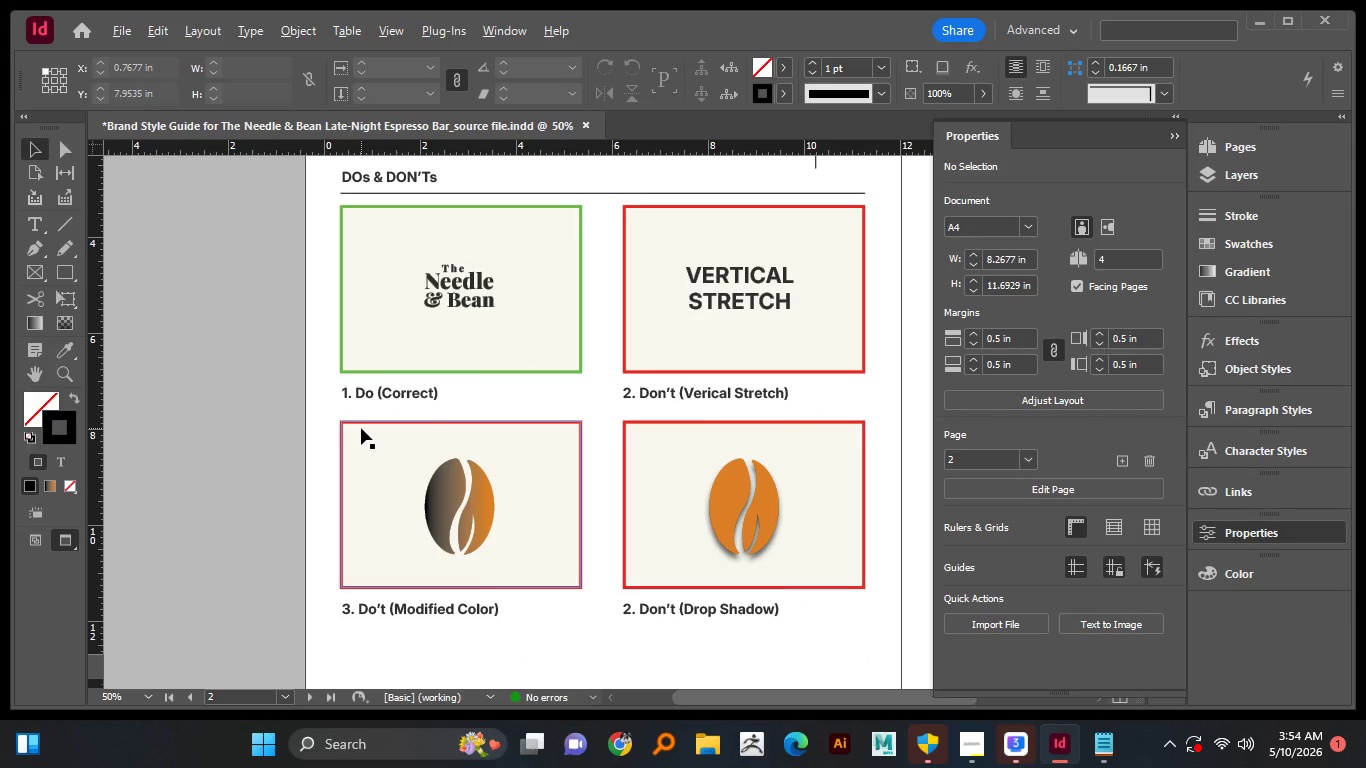 
scroll: coordinate [361, 428], scroll_direction: up, amount: 2.0
 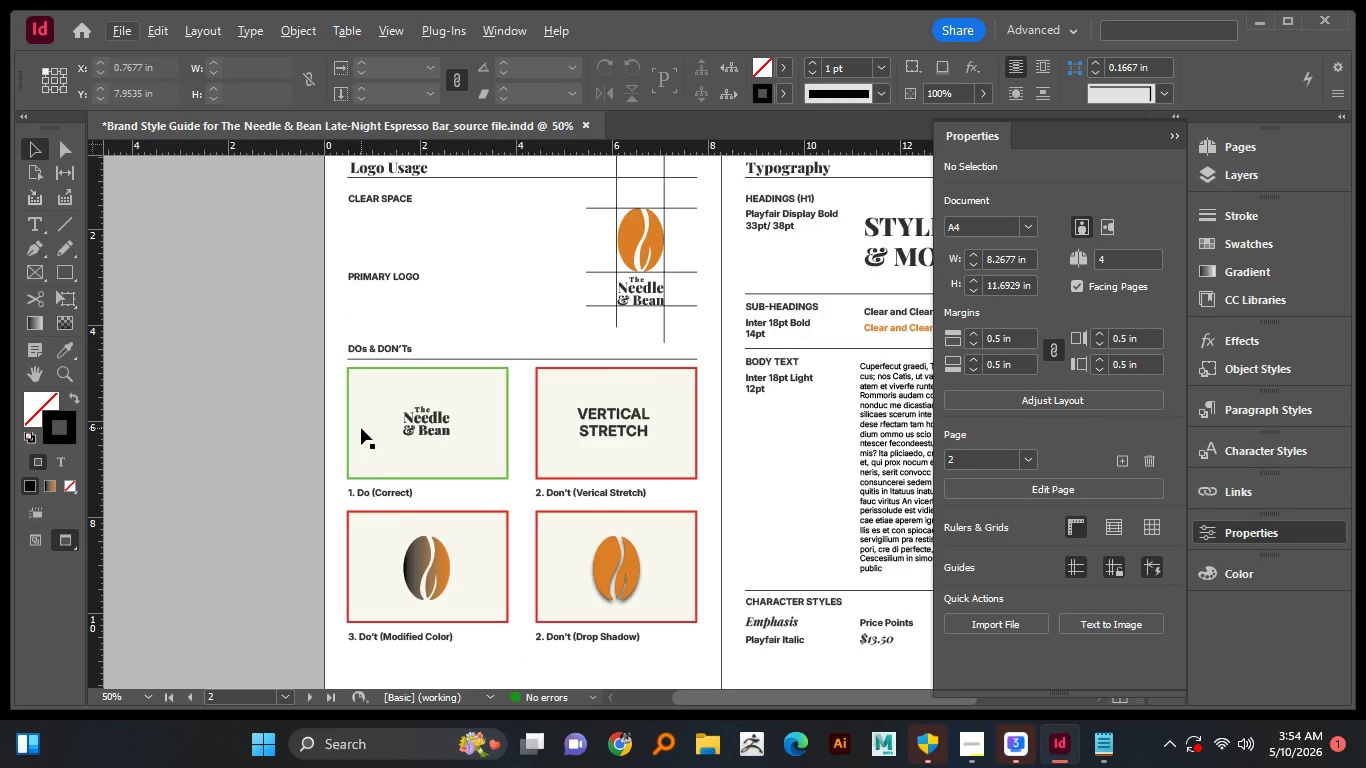 
scroll: coordinate [361, 415], scroll_direction: down, amount: 4.0
 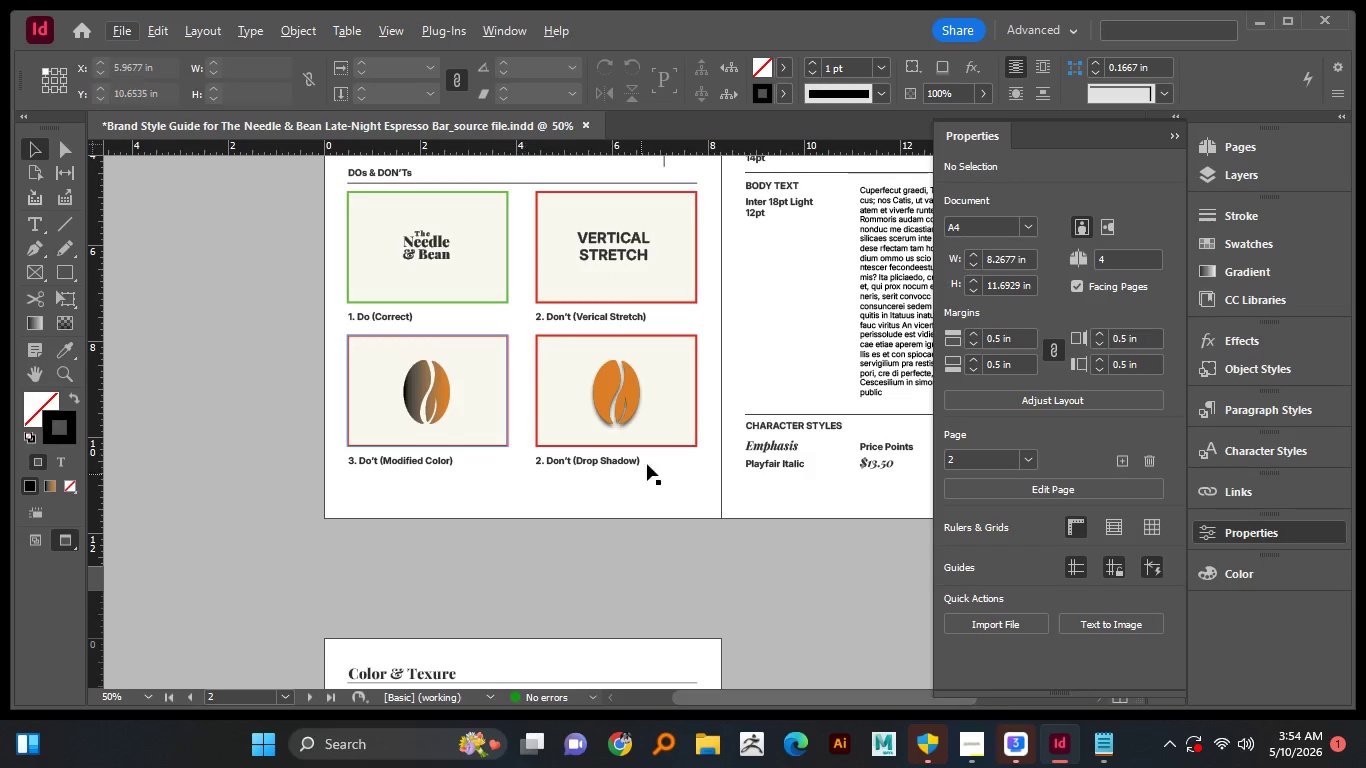 
hold_key(key=Space, duration=1.52)
 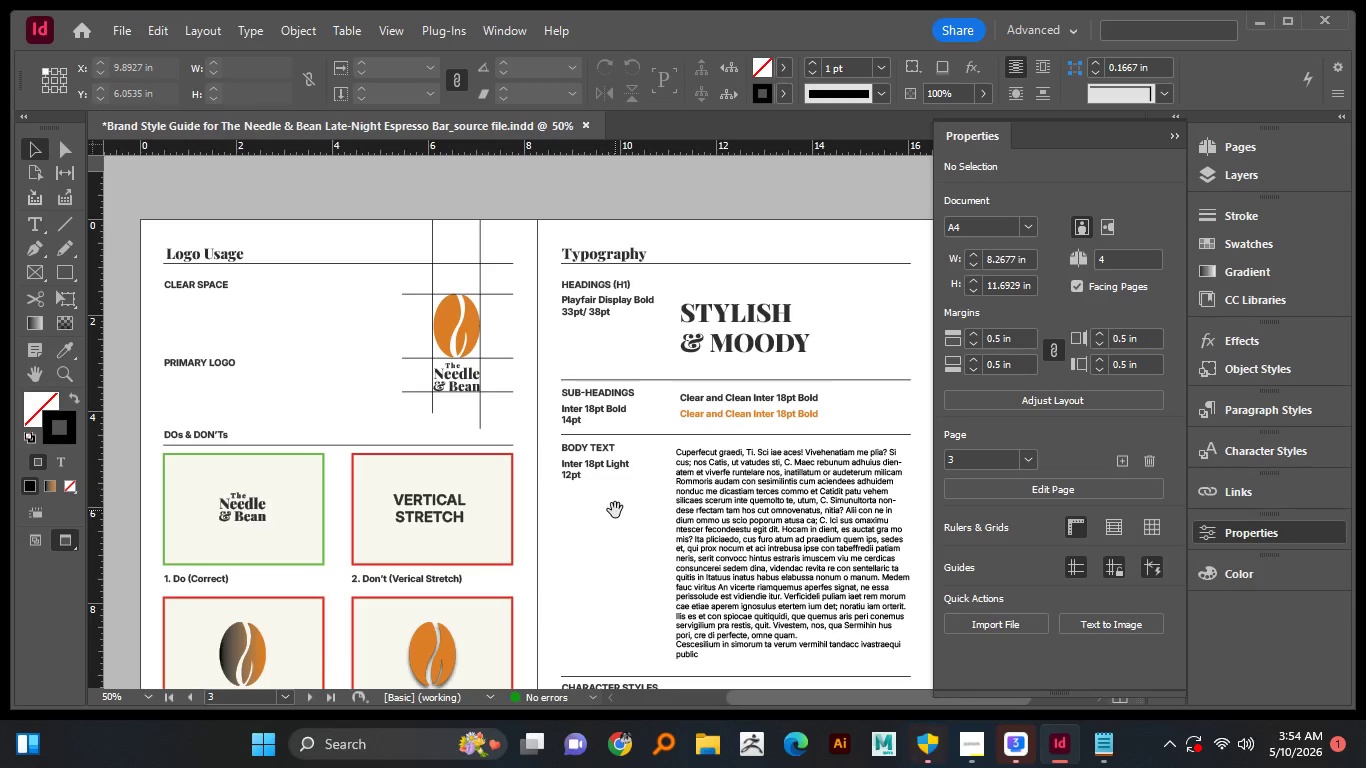 
left_click_drag(start_coordinate=[594, 456], to_coordinate=[461, 492])
 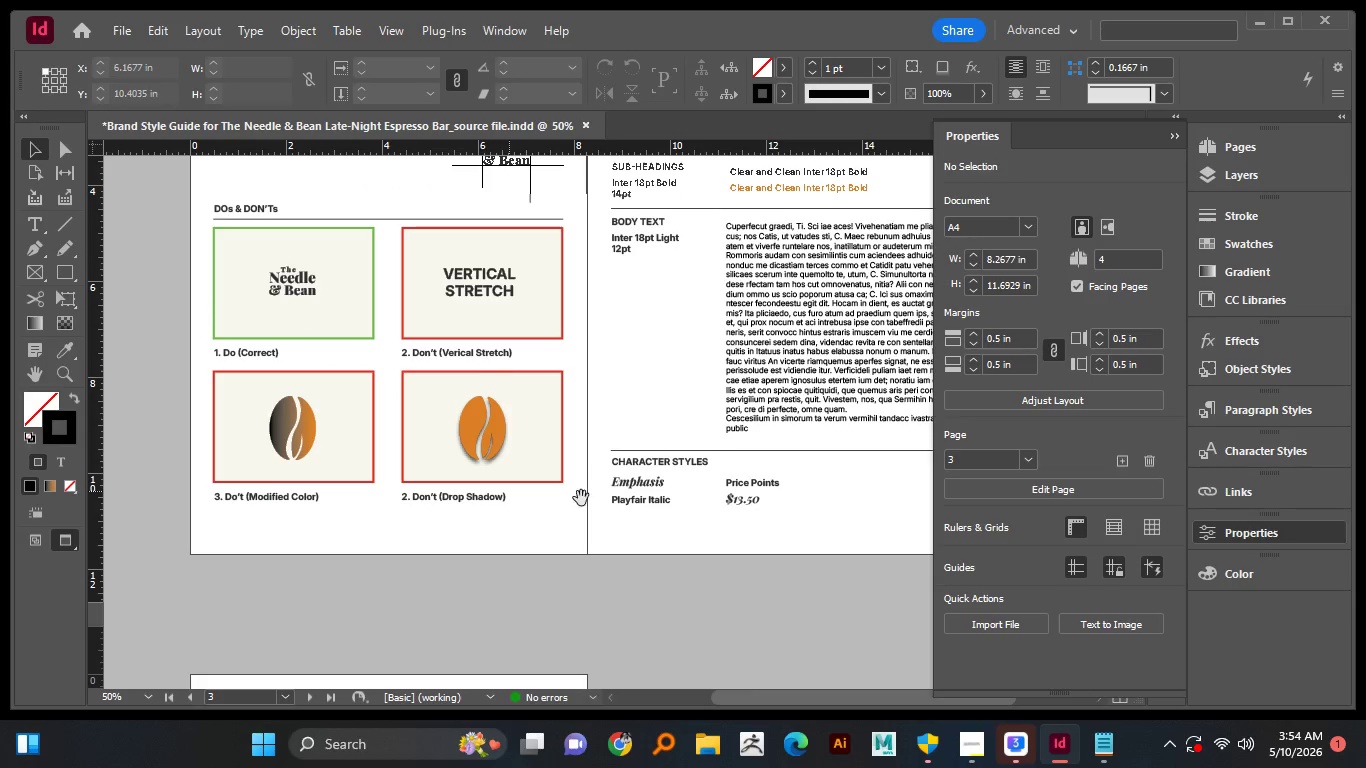 
left_click_drag(start_coordinate=[599, 450], to_coordinate=[547, 580])
 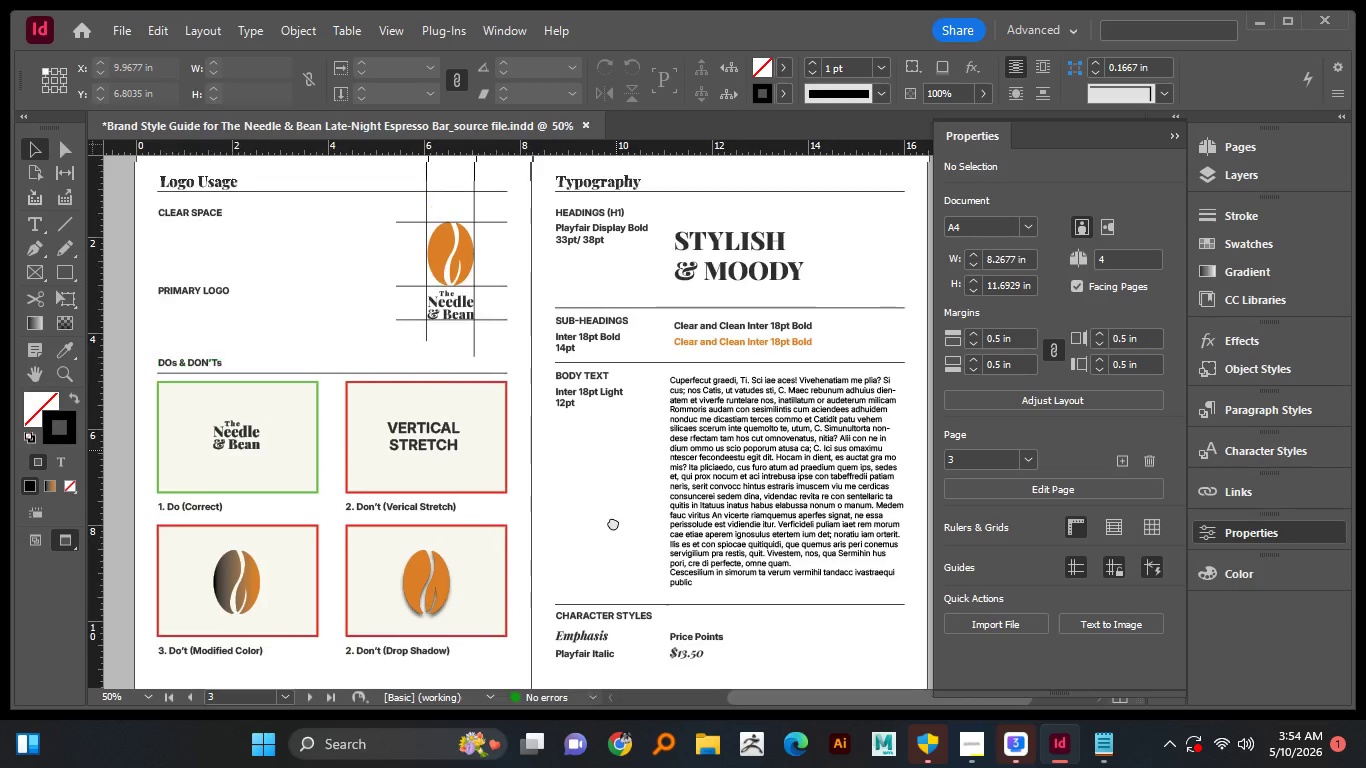 
left_click_drag(start_coordinate=[617, 463], to_coordinate=[613, 538])
 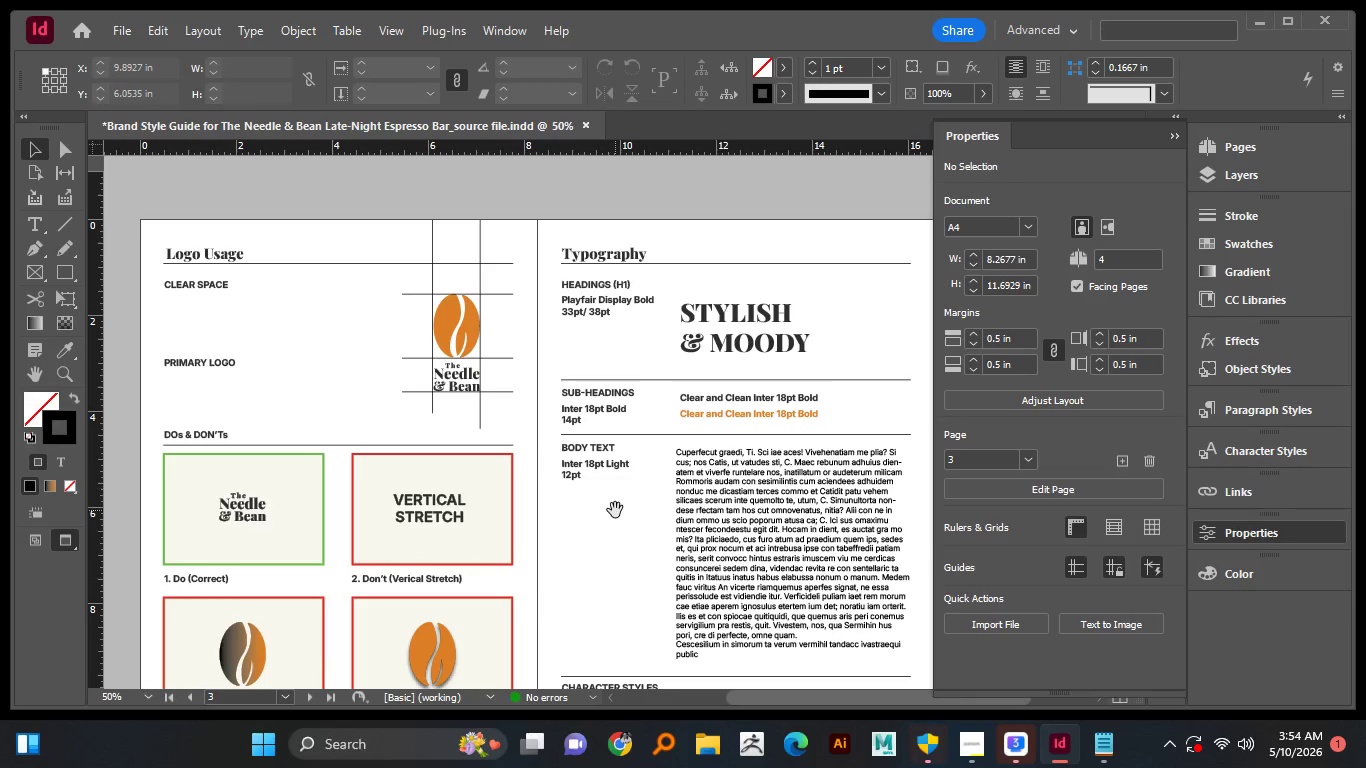 
hold_key(key=Space, duration=1.51)
 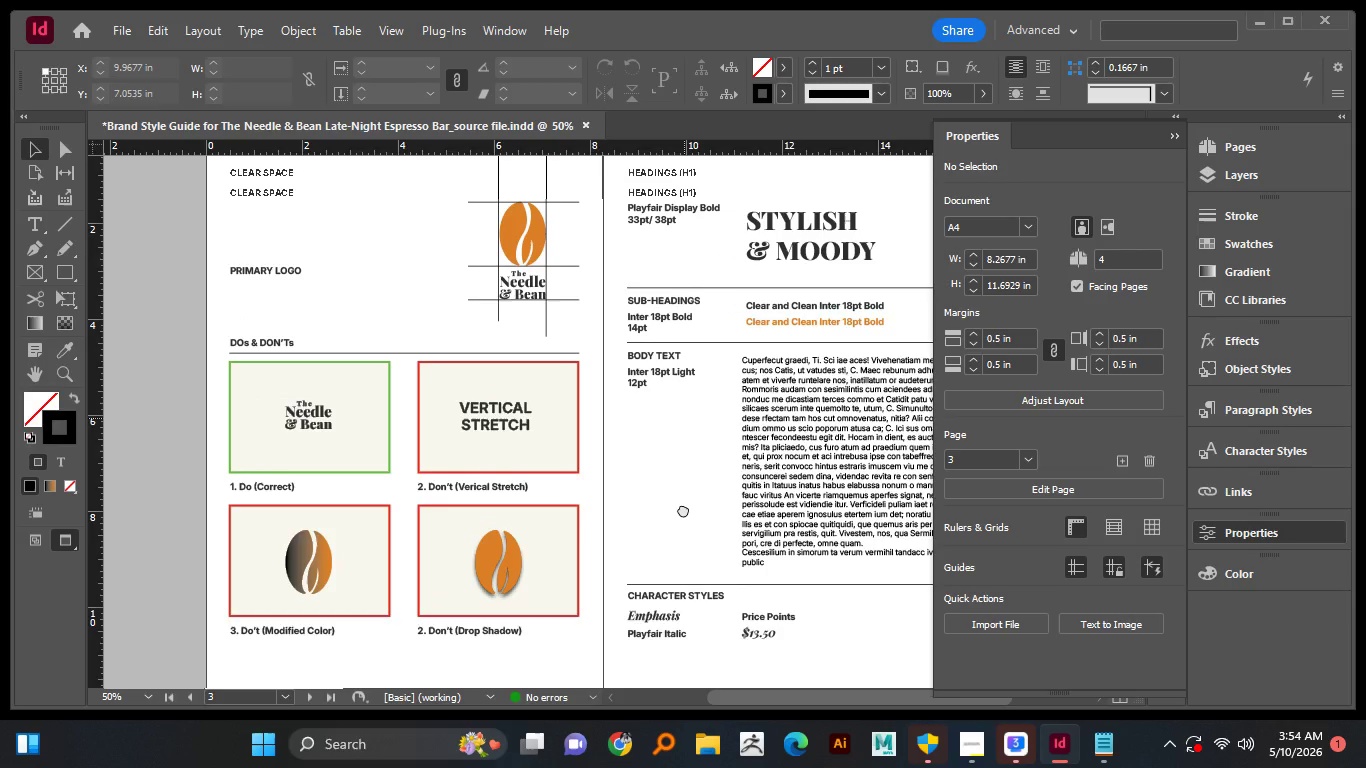 
left_click_drag(start_coordinate=[609, 488], to_coordinate=[615, 510])
 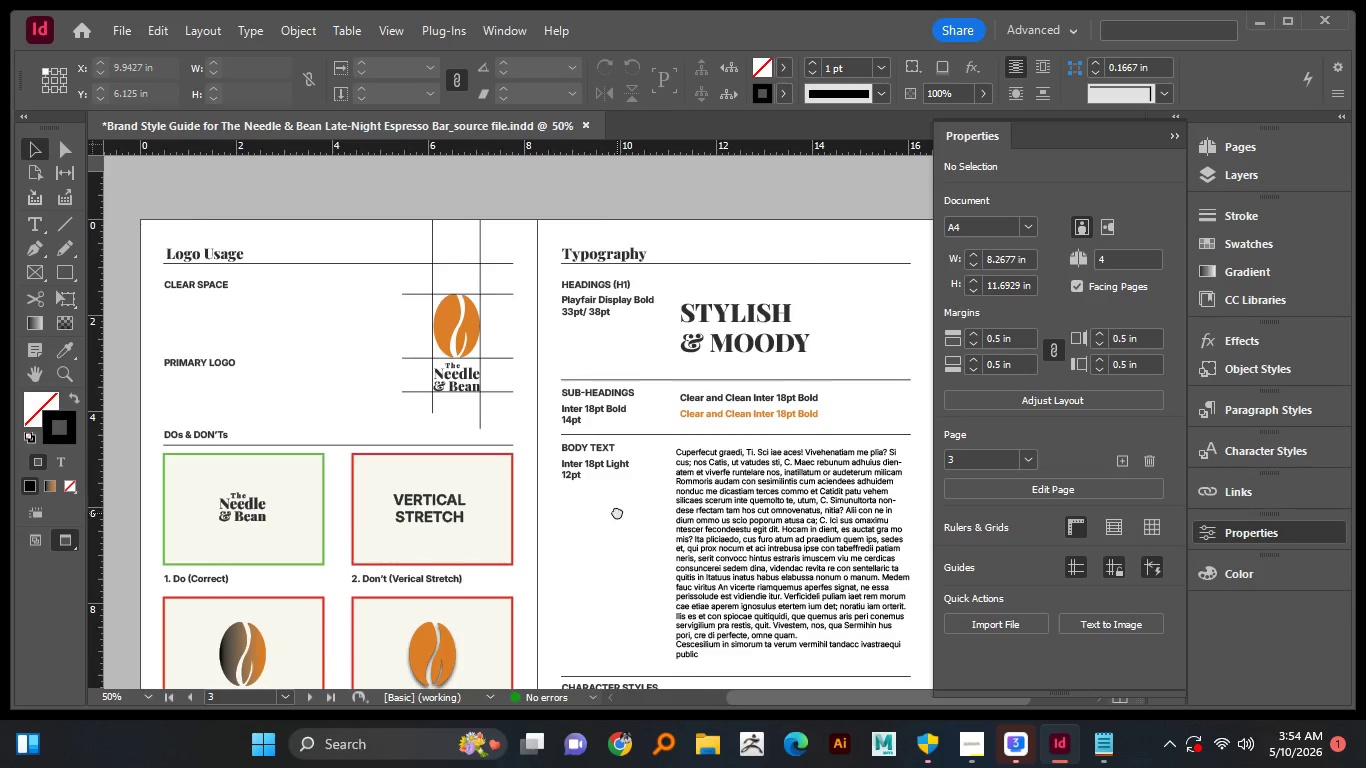 
left_click_drag(start_coordinate=[617, 513], to_coordinate=[660, 437])
 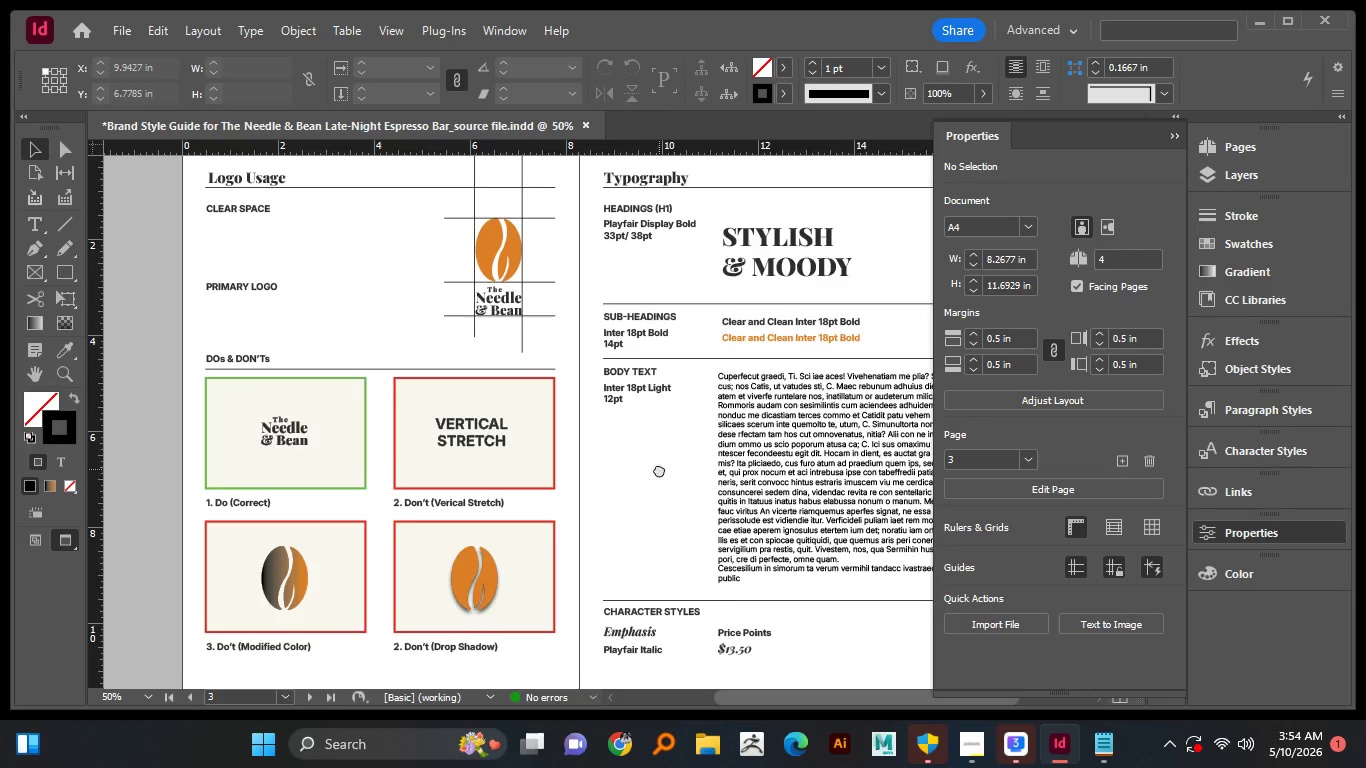 
hold_key(key=Space, duration=1.5)
 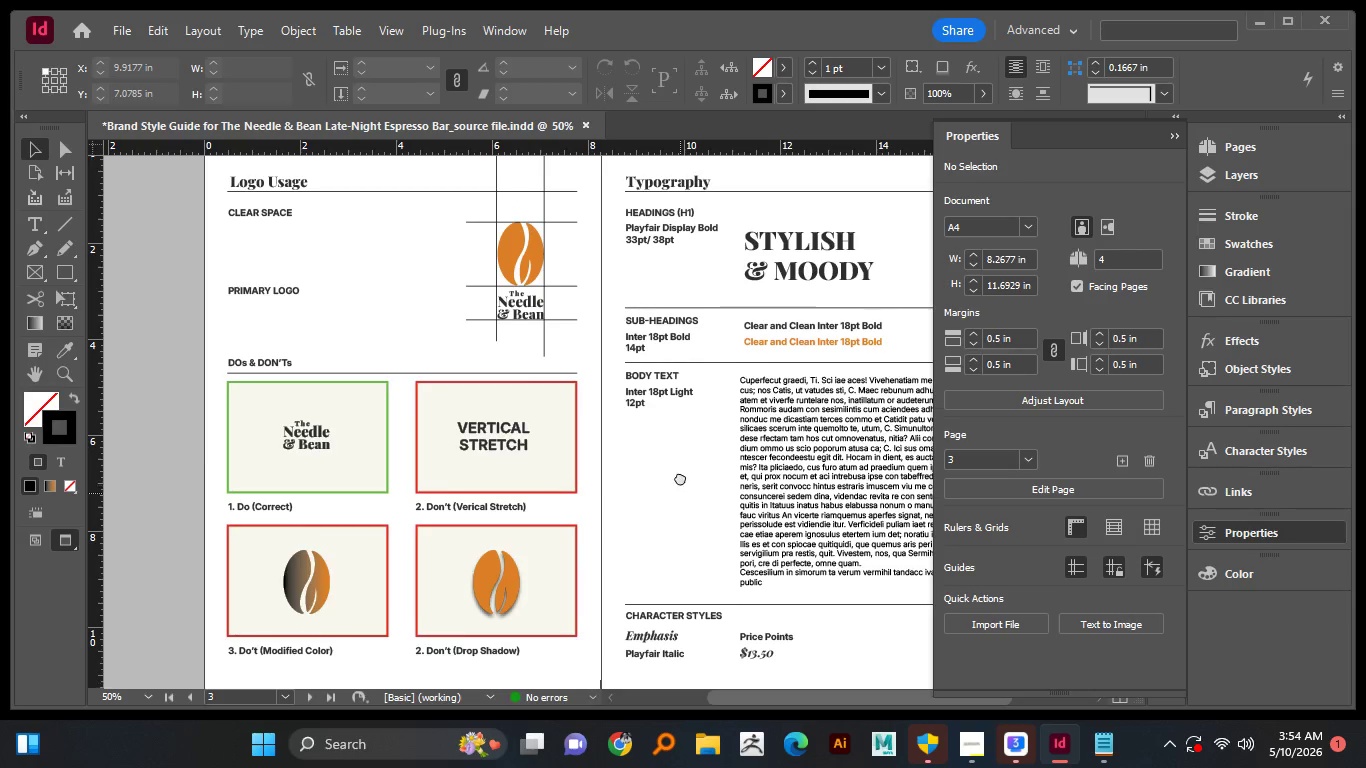 
left_click_drag(start_coordinate=[659, 469], to_coordinate=[683, 412])
 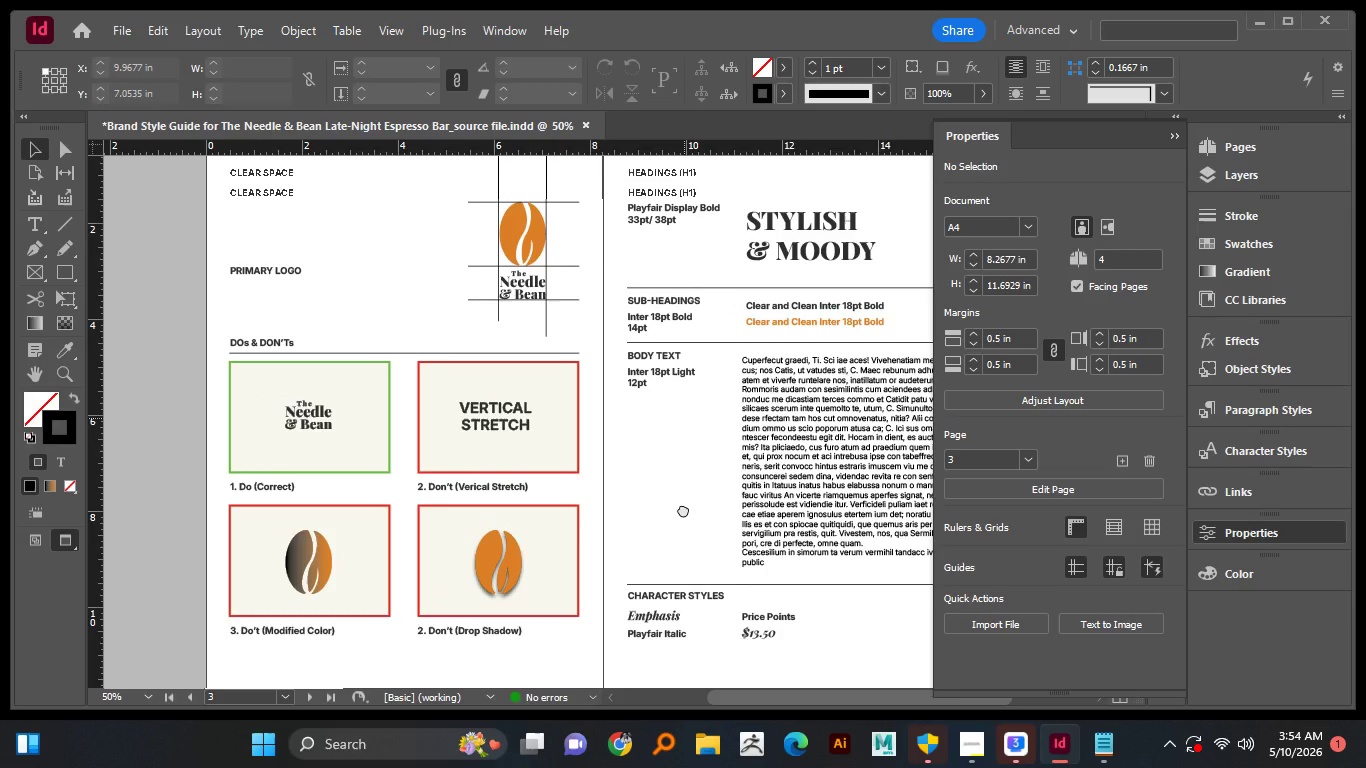 
left_click_drag(start_coordinate=[684, 446], to_coordinate=[682, 516])
 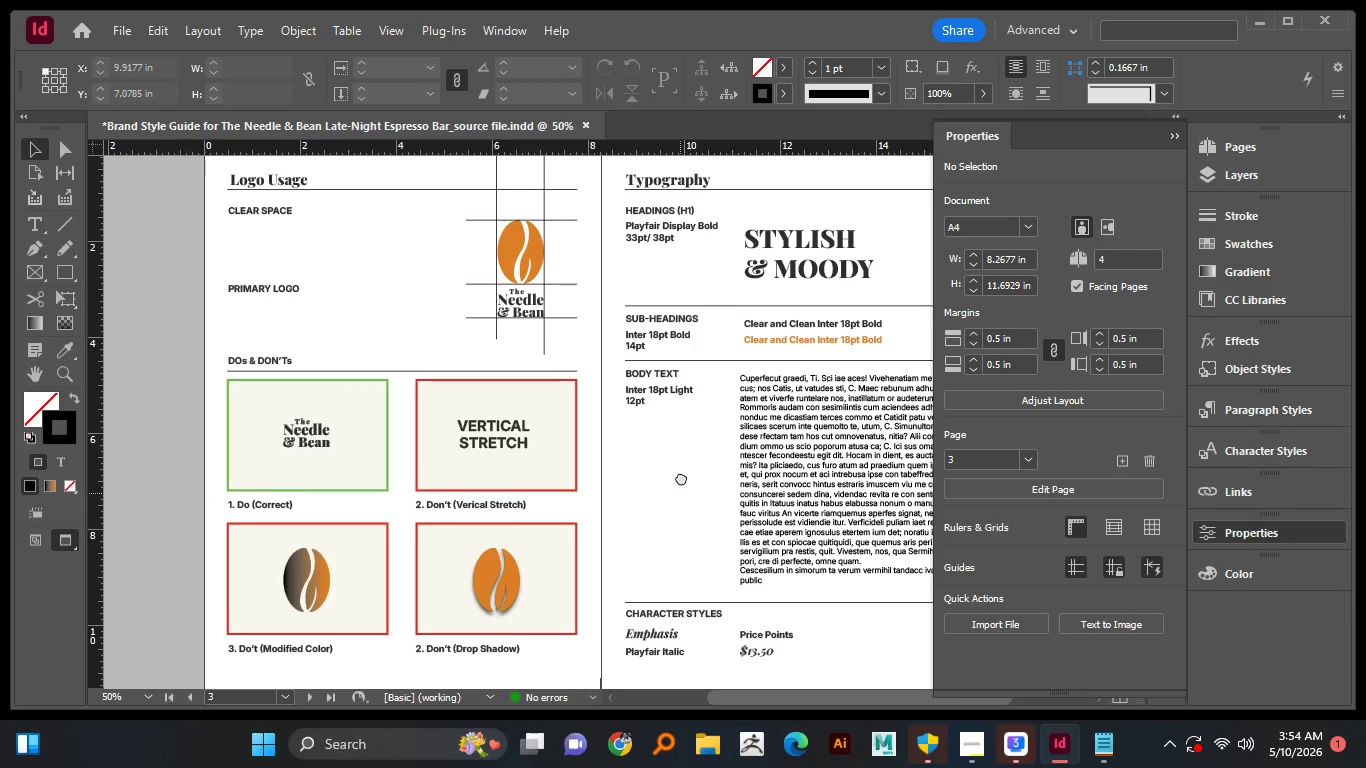 
hold_key(key=Space, duration=1.5)
 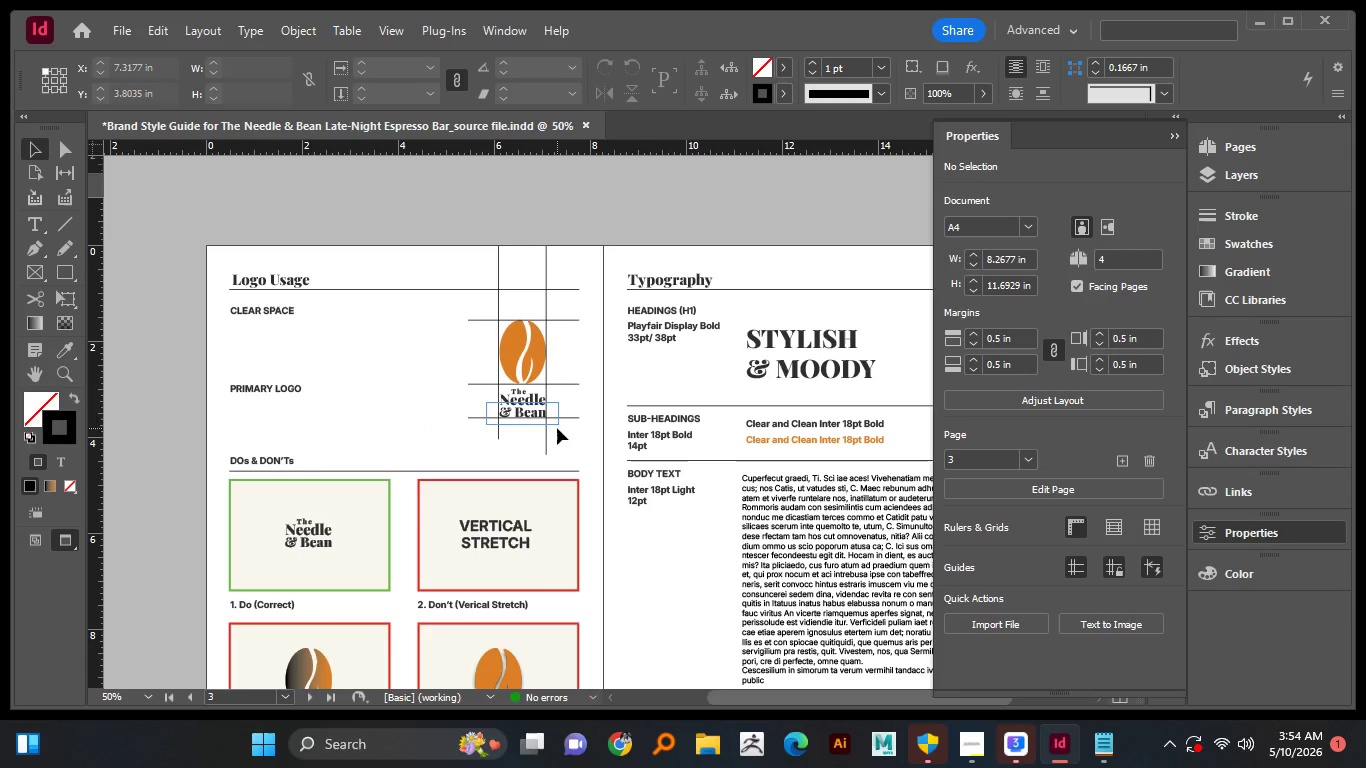 
hold_key(key=Space, duration=0.47)
 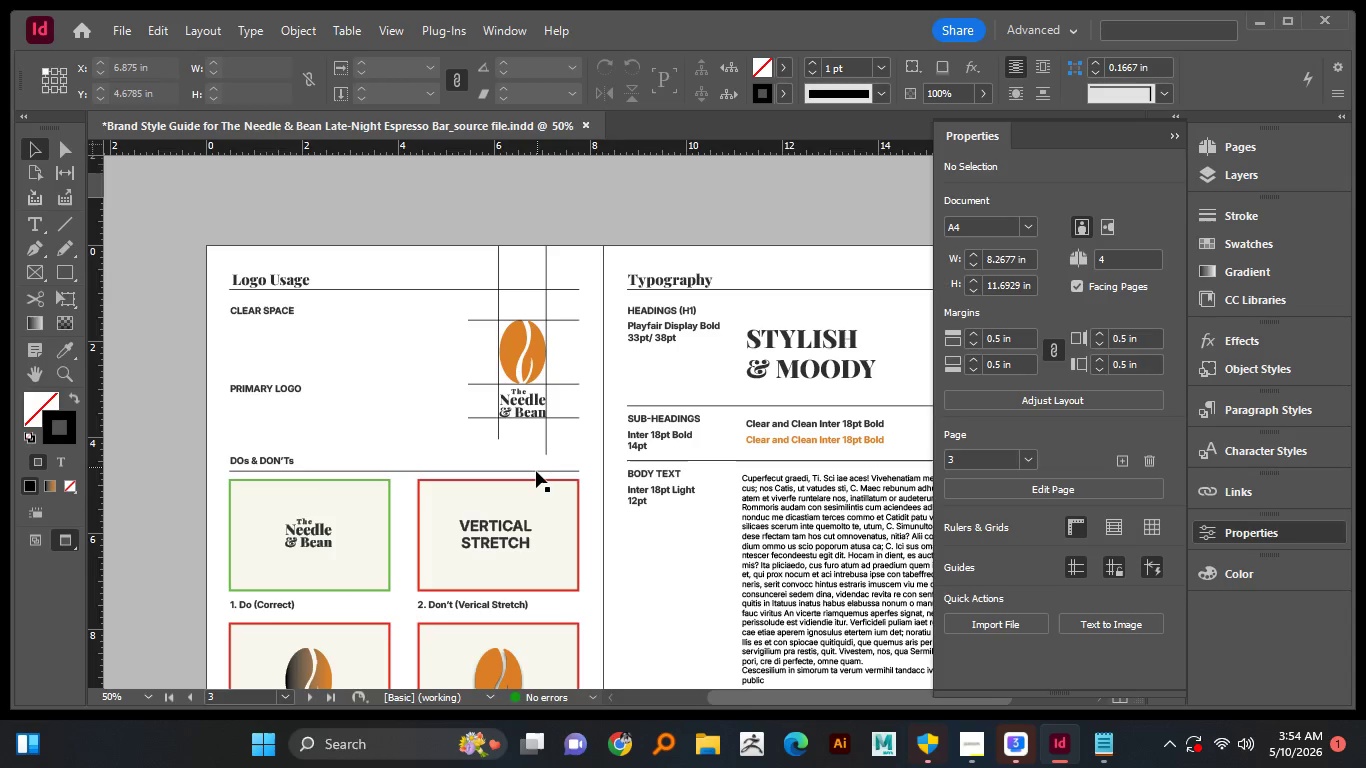 
scroll: coordinate [516, 335], scroll_direction: up, amount: 2.0
 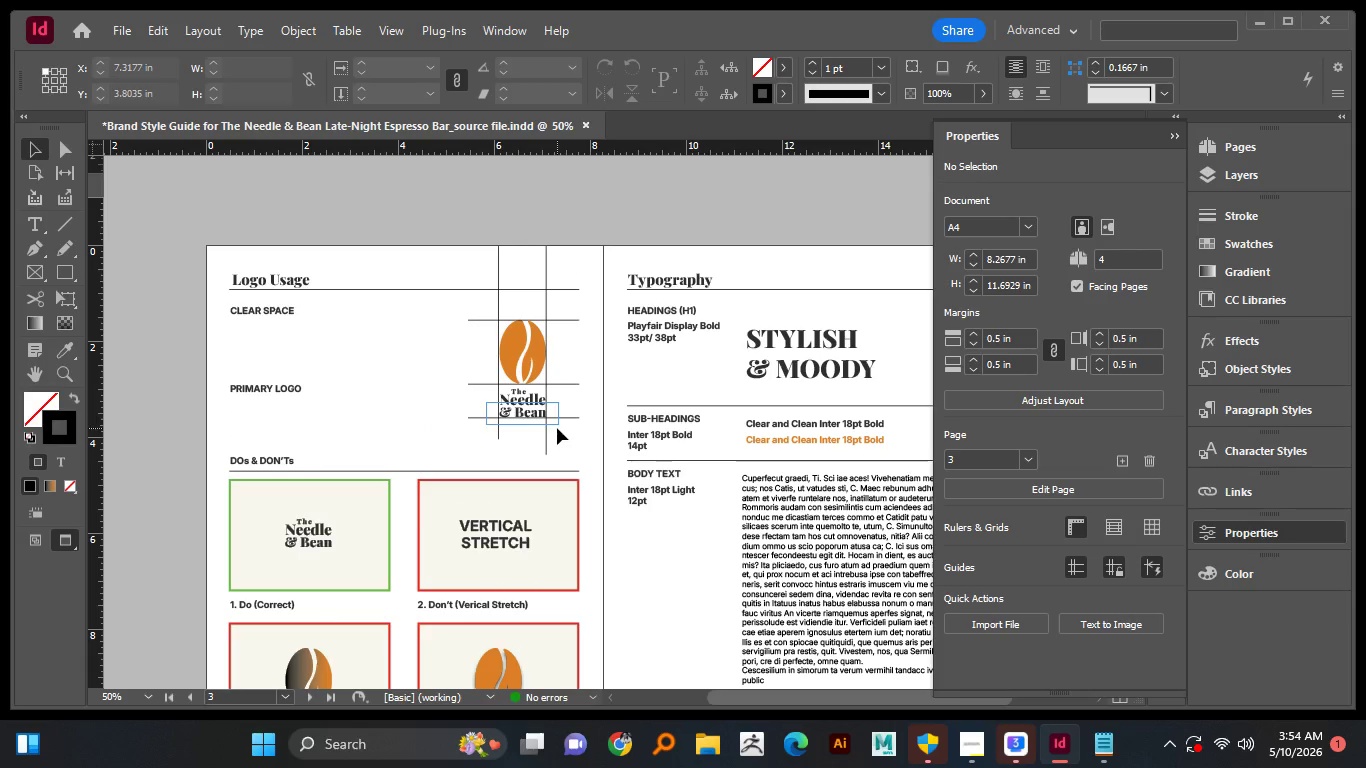 
hold_key(key=AltLeft, duration=0.55)
scroll: coordinate [536, 471], scroll_direction: up, amount: 2.0
 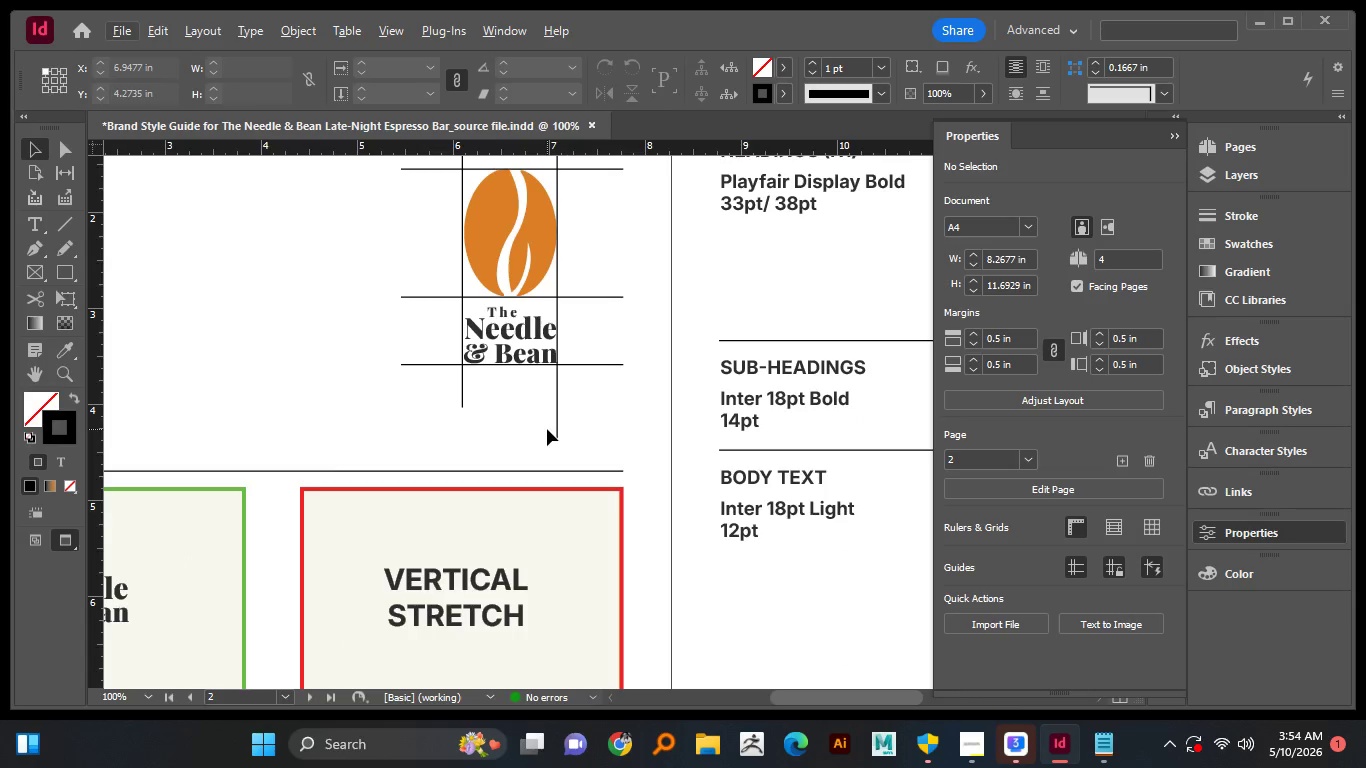 
left_click([555, 426])
 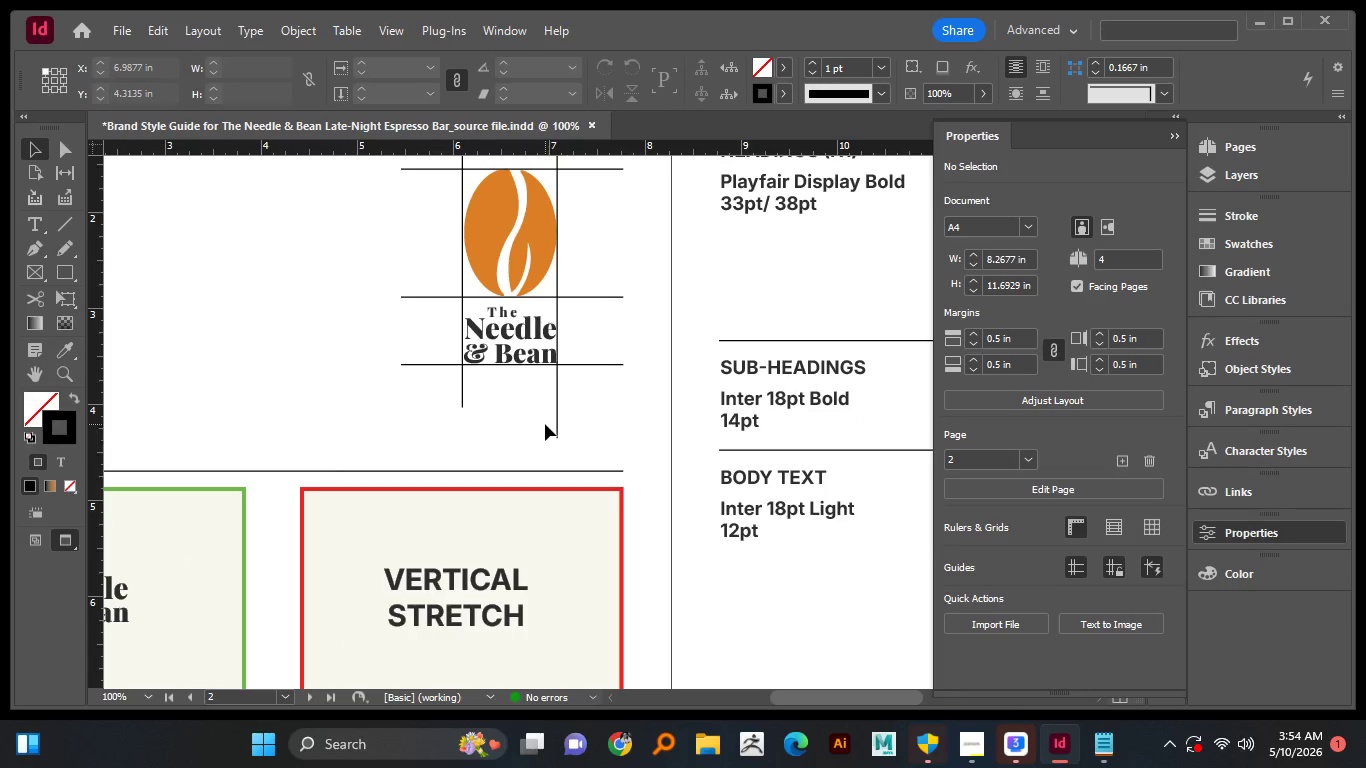 
left_click_drag(start_coordinate=[545, 421], to_coordinate=[588, 441])
 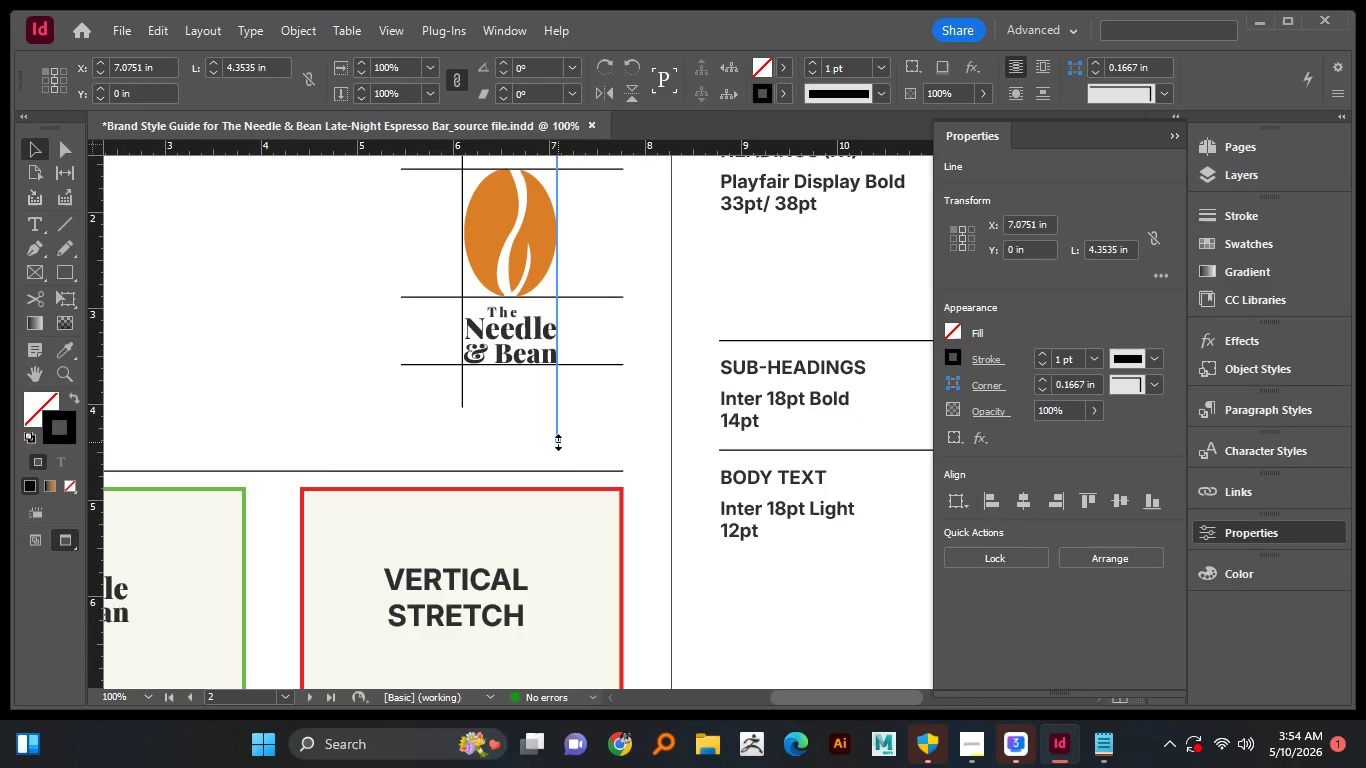 
left_click_drag(start_coordinate=[558, 442], to_coordinate=[558, 407])
 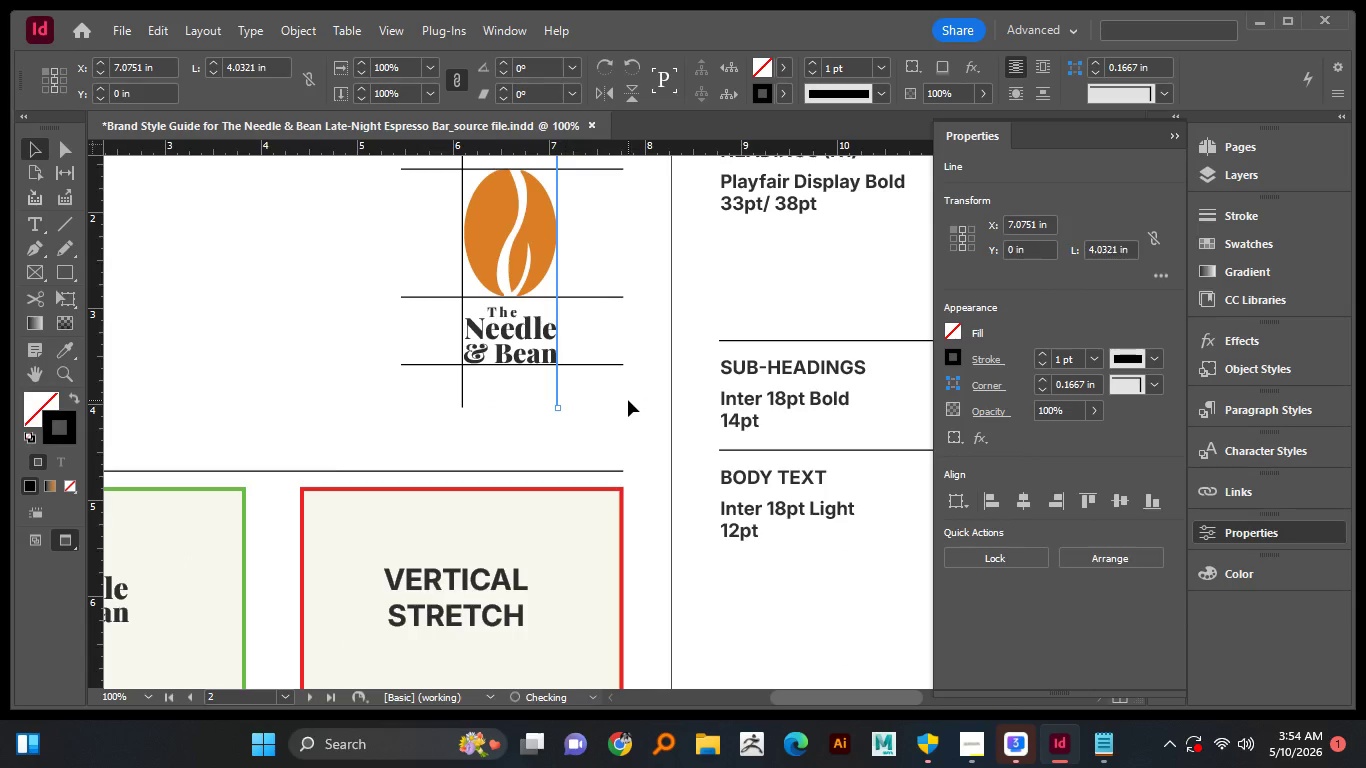 
left_click([628, 400])
 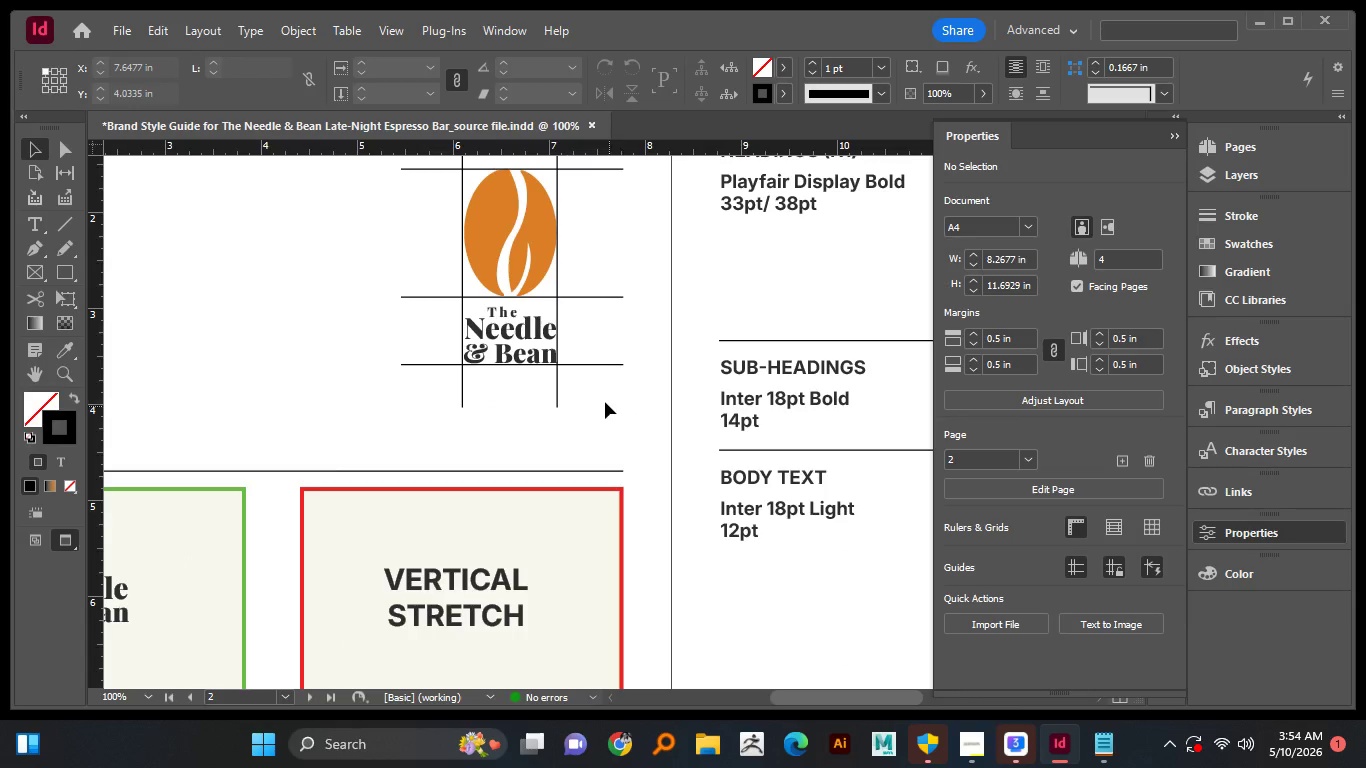 
hold_key(key=AltLeft, duration=0.72)
scroll: coordinate [597, 394], scroll_direction: down, amount: 1.0
 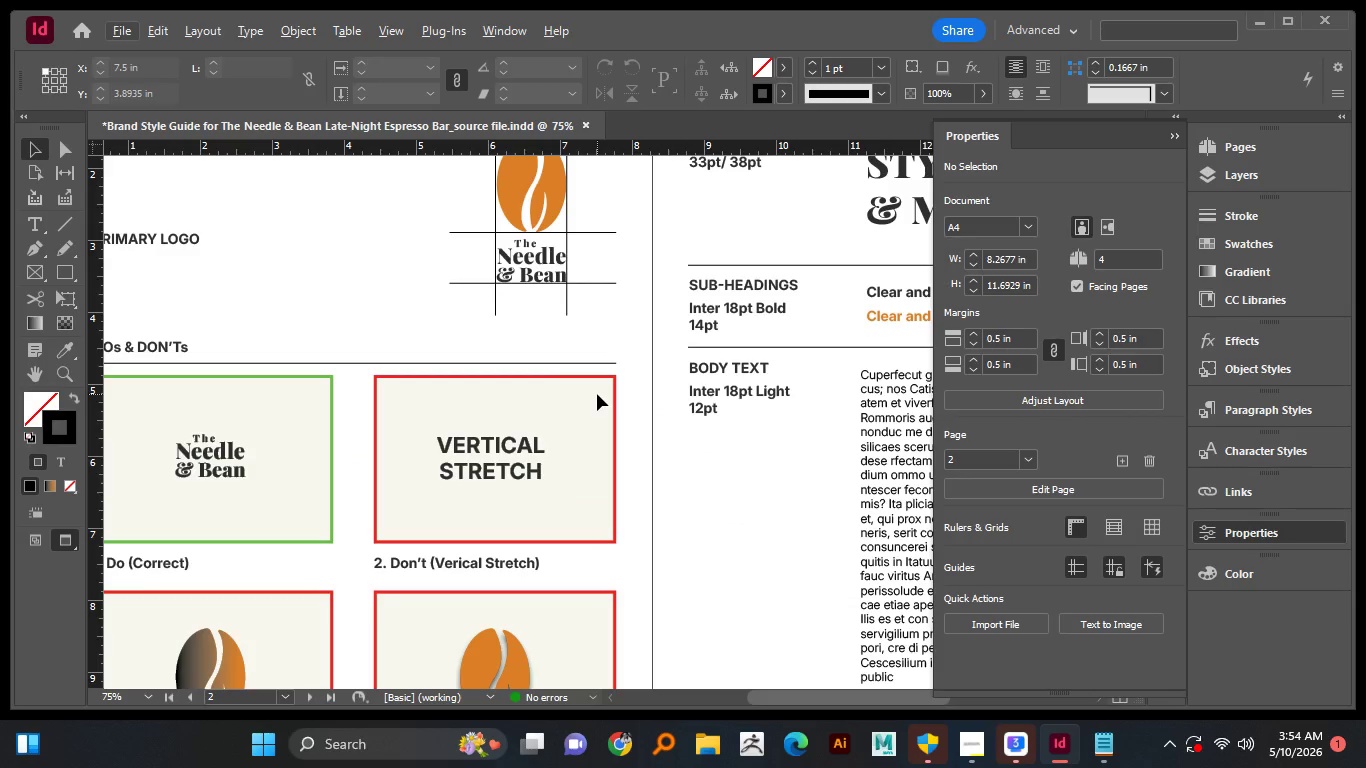 
hold_key(key=AltLeft, duration=0.83)
 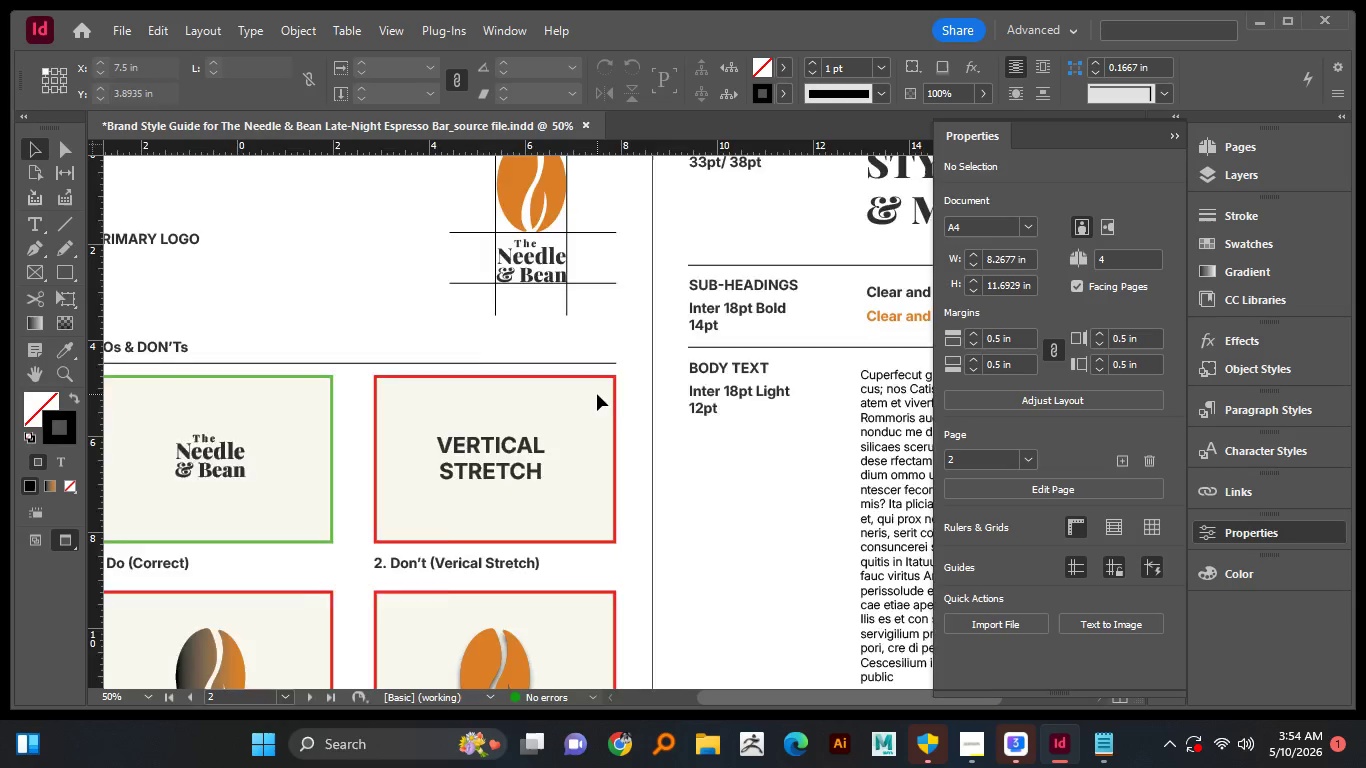 
scroll: coordinate [597, 394], scroll_direction: up, amount: 2.0
 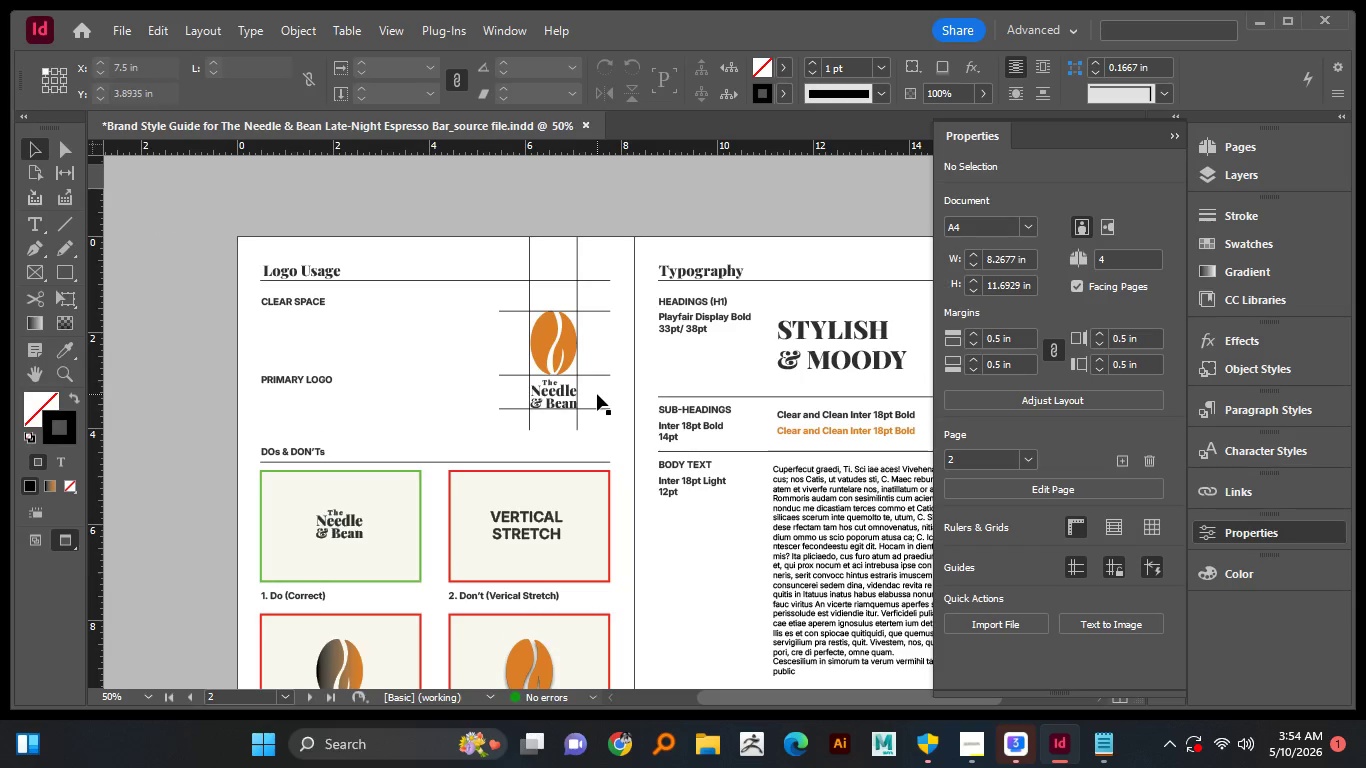 
hold_key(key=AltLeft, duration=0.98)
scroll: coordinate [580, 359], scroll_direction: up, amount: 2.0
 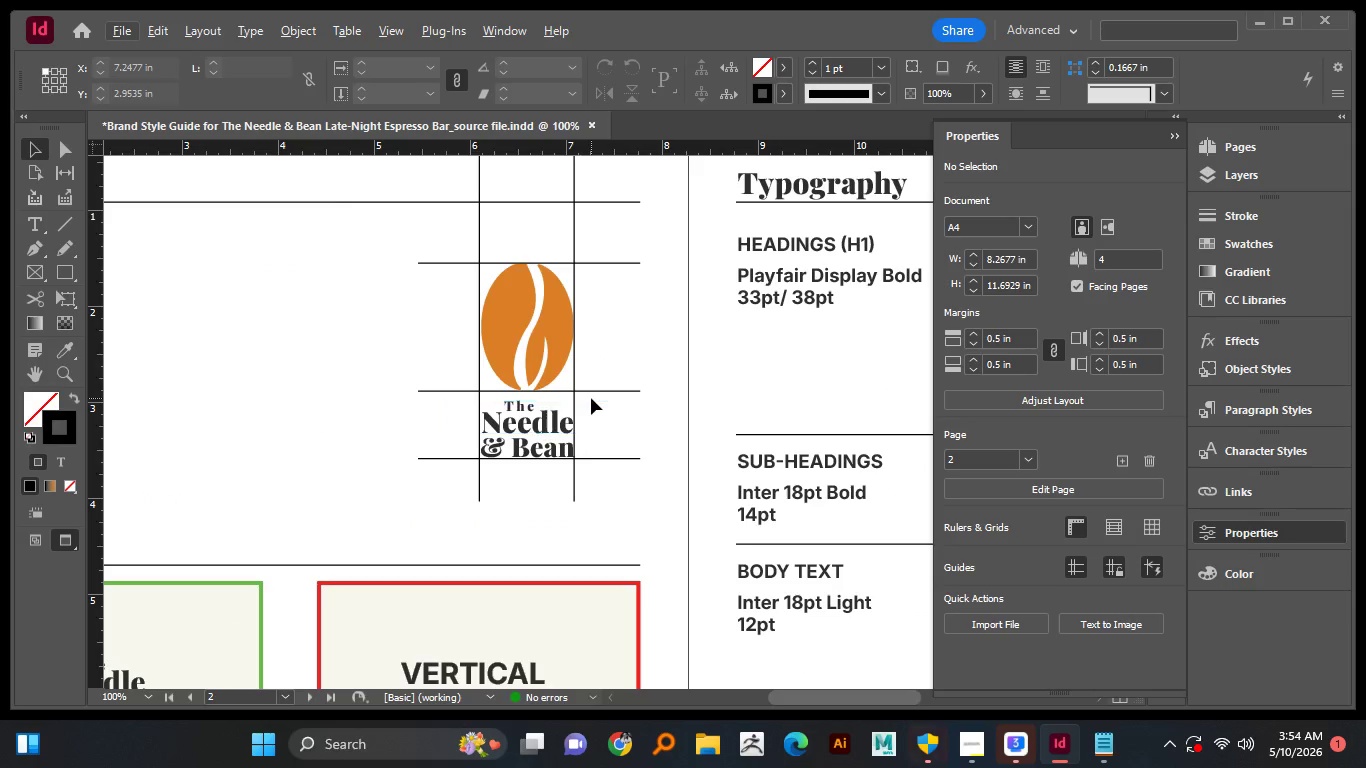 
hold_key(key=AltLeft, duration=2.23)
left_click_drag(start_coordinate=[597, 392], to_coordinate=[597, 329])
 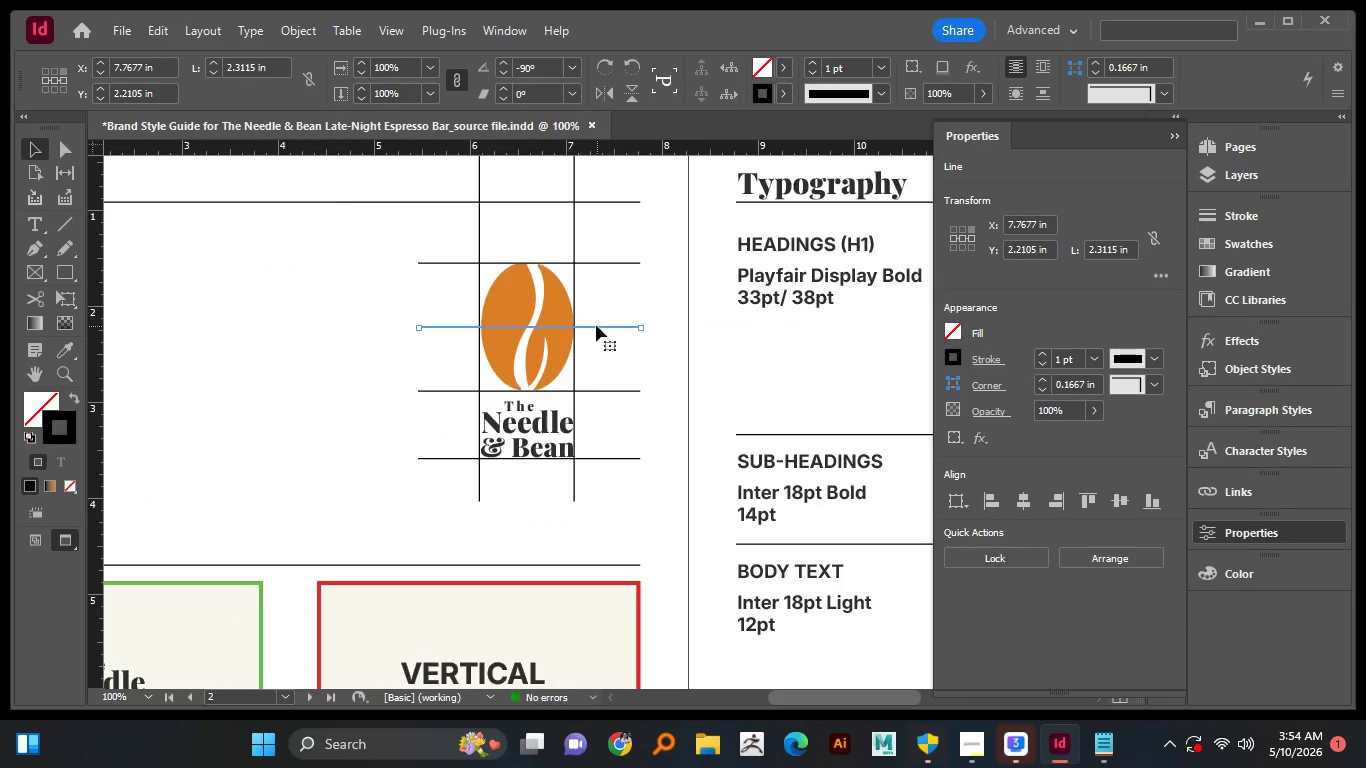 
hold_key(key=ShiftLeft, duration=1.52)
 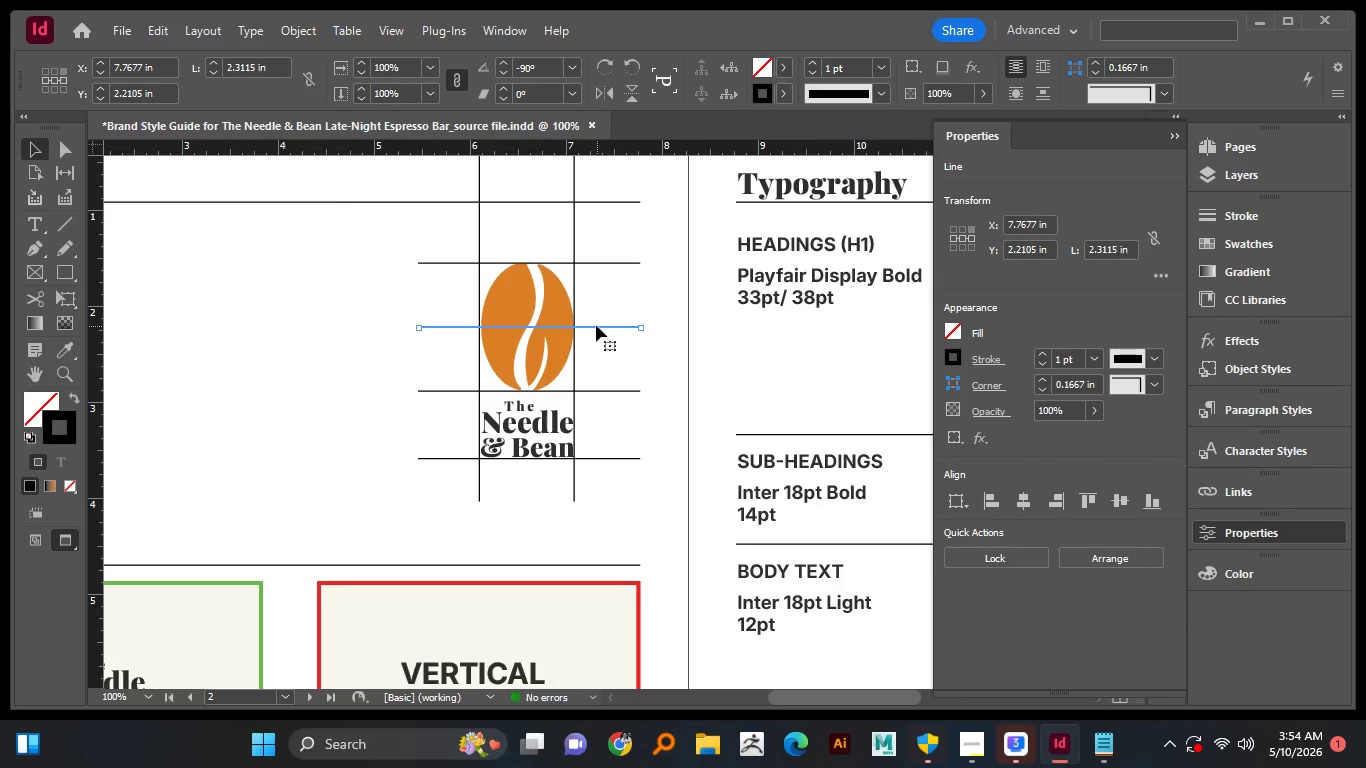 
hold_key(key=ShiftLeft, duration=0.94)
 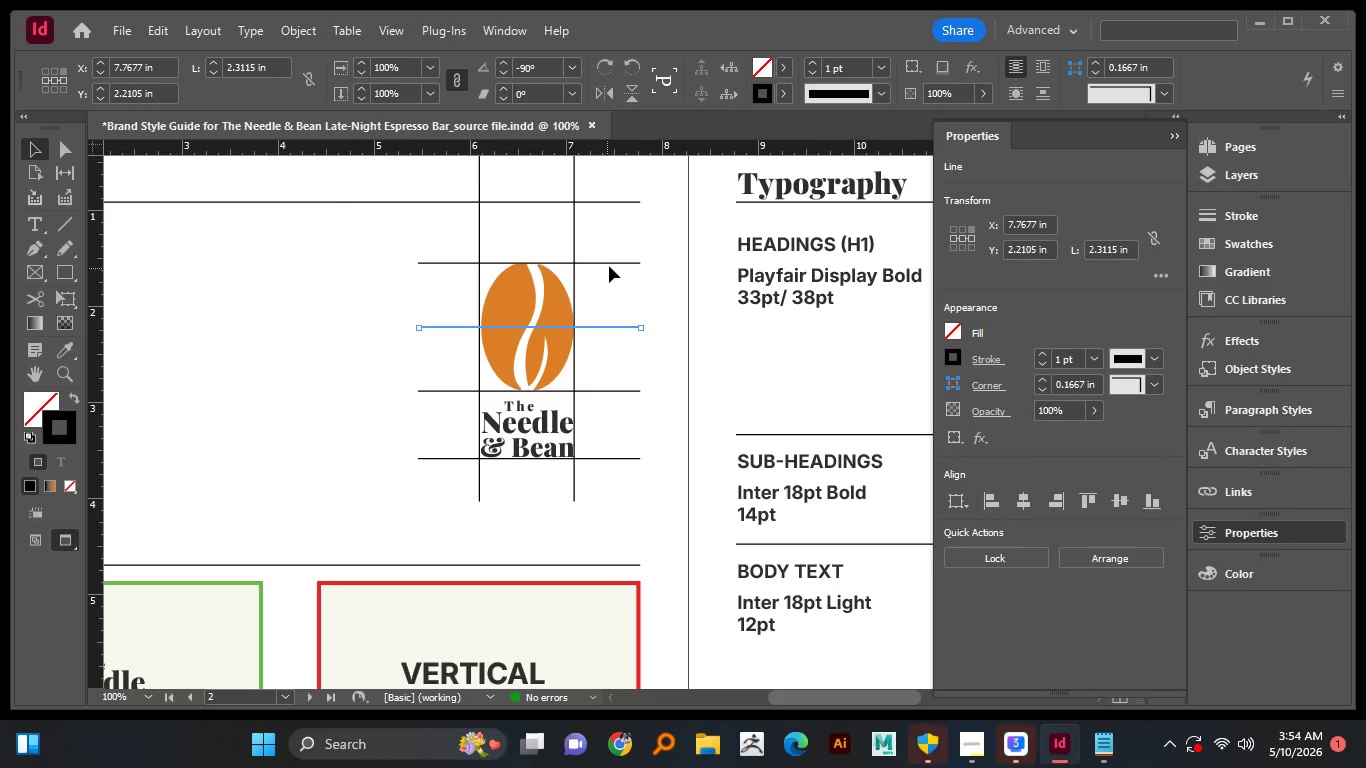 
hold_key(key=AltLeft, duration=3.02)
left_click_drag(start_coordinate=[609, 263], to_coordinate=[603, 306])
 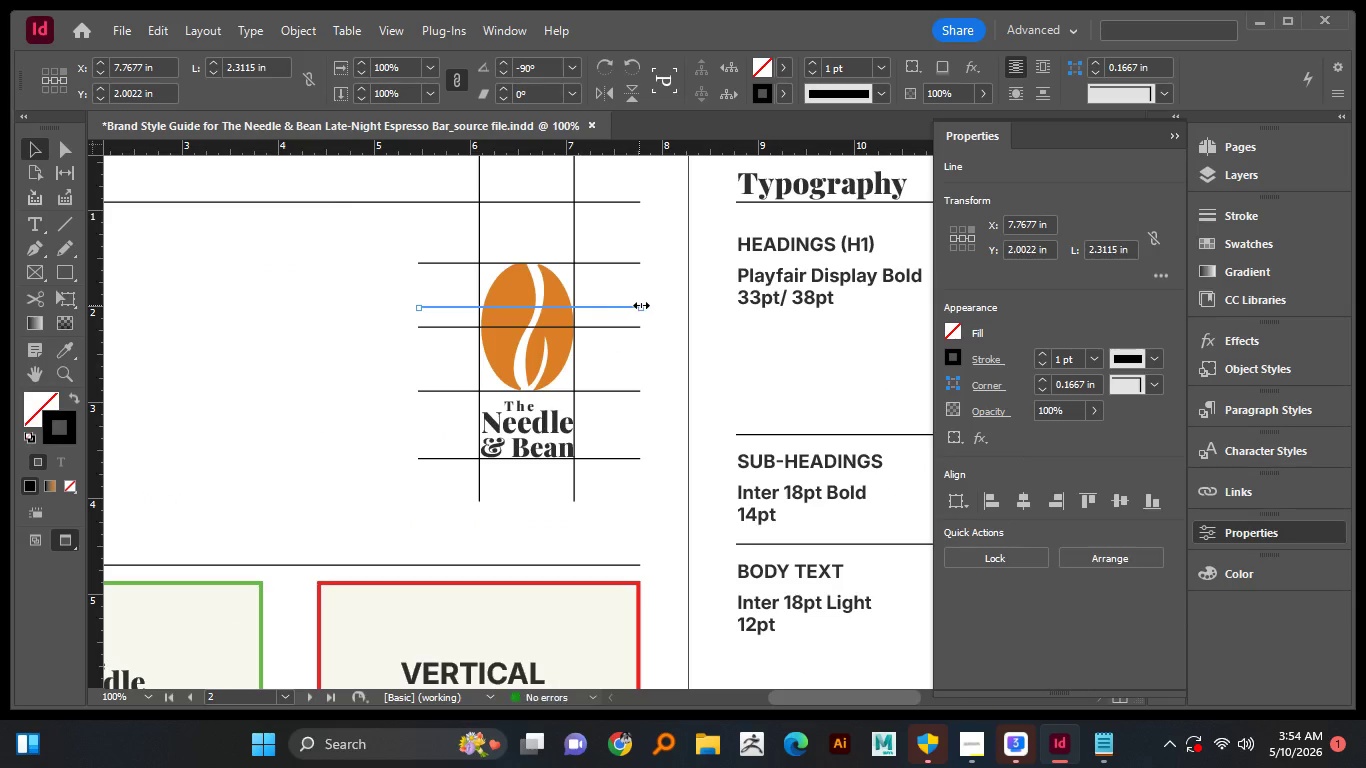 
hold_key(key=ShiftLeft, duration=1.51)
 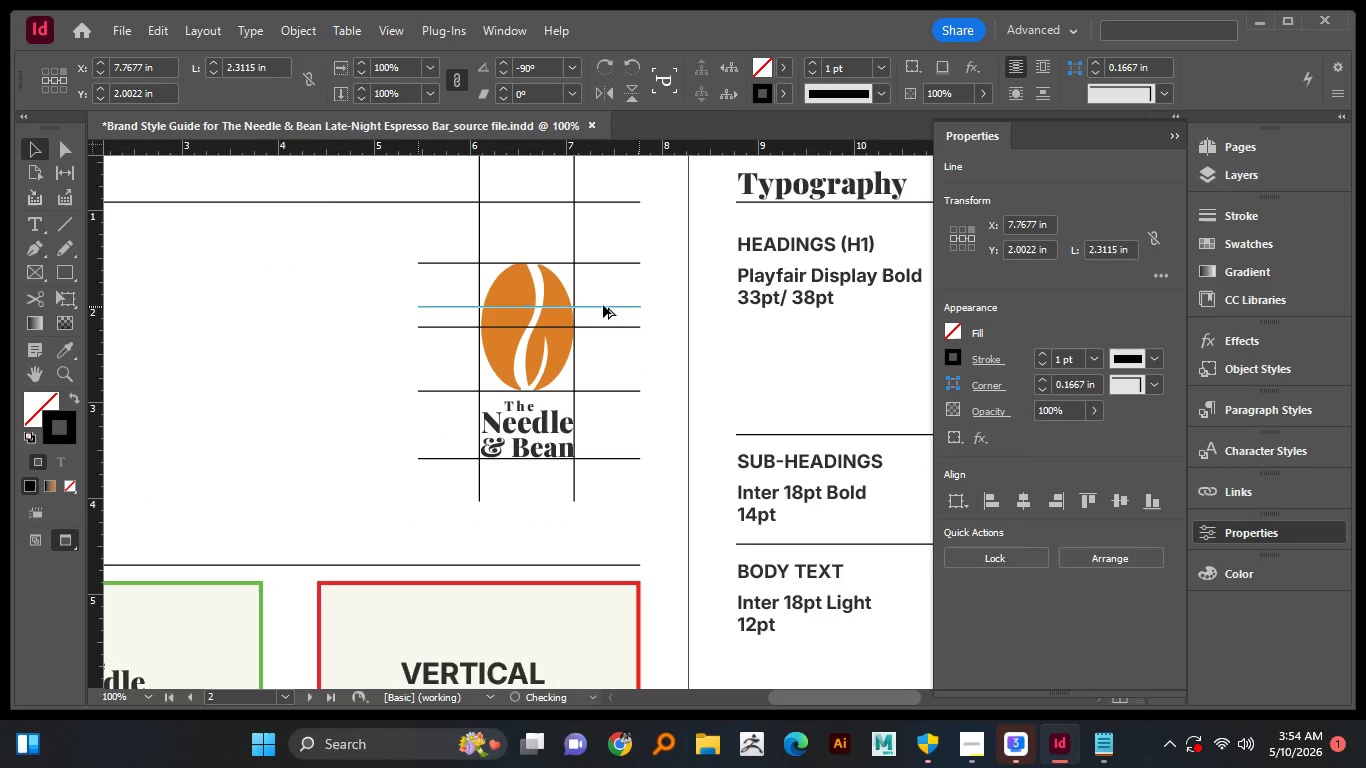 
hold_key(key=ShiftLeft, duration=0.89)
 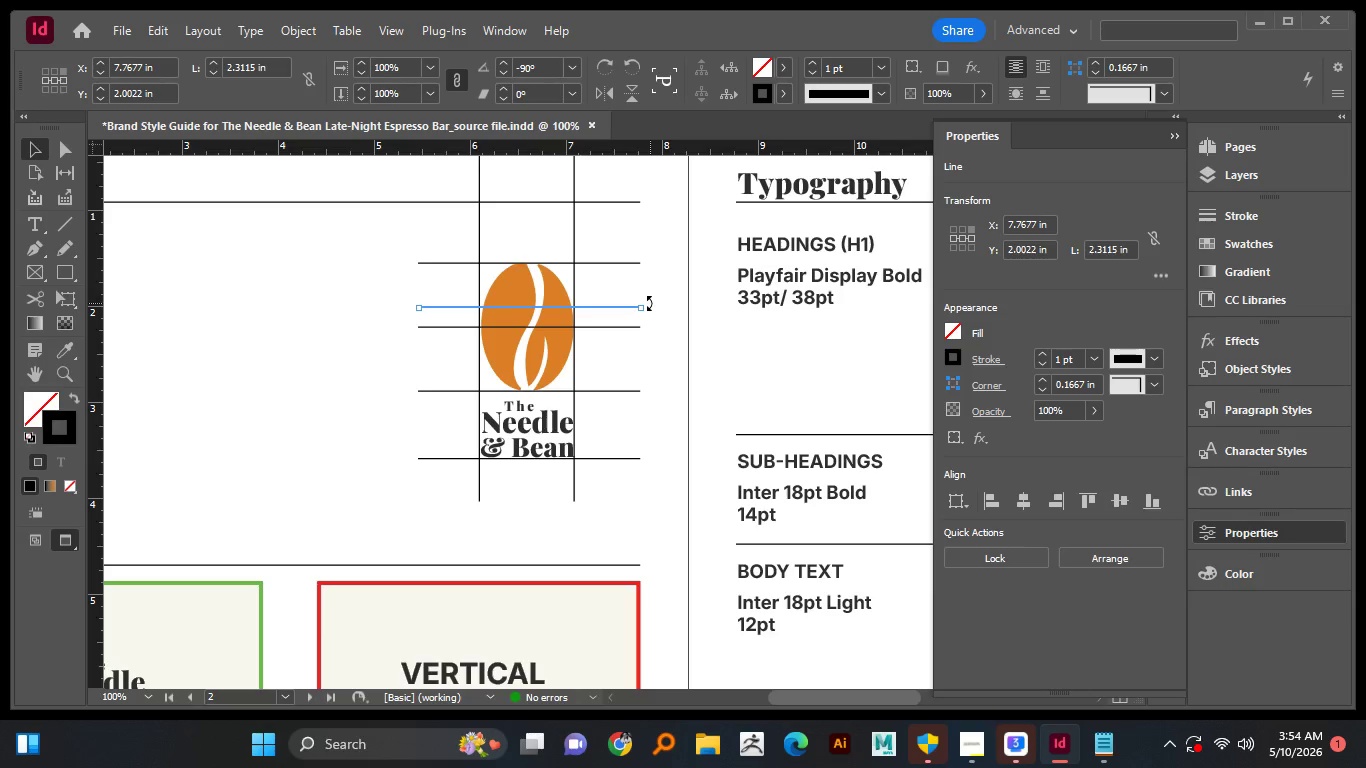 
left_click_drag(start_coordinate=[650, 303], to_coordinate=[534, 439])
 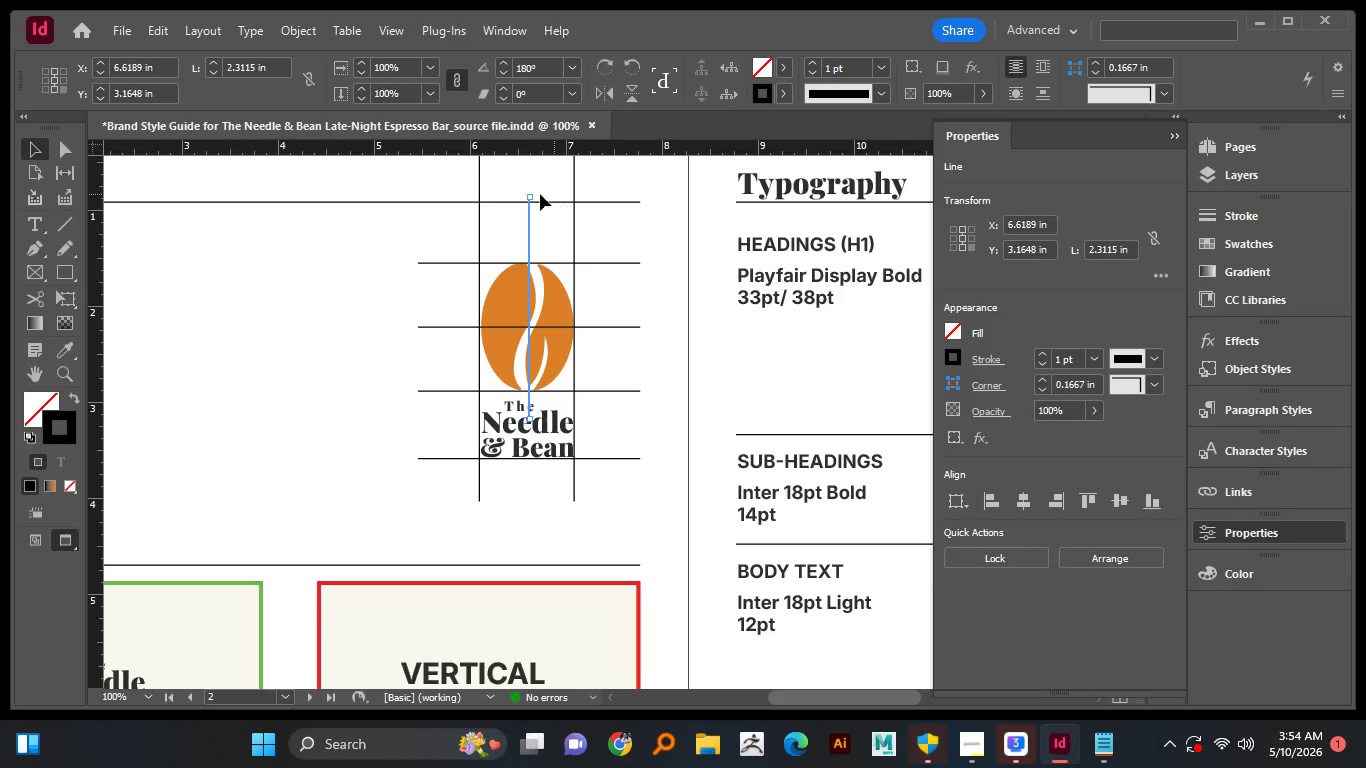 
hold_key(key=ShiftLeft, duration=1.36)
 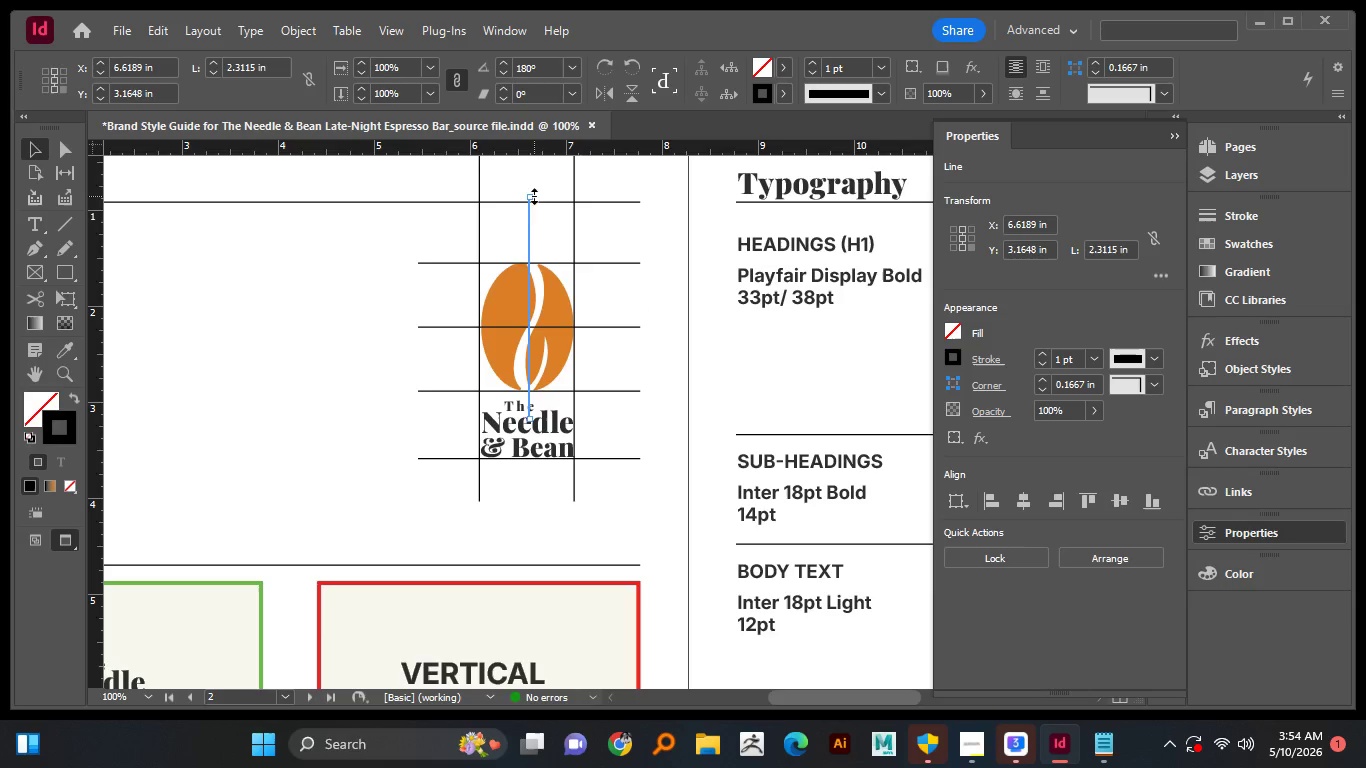 
scroll: coordinate [545, 301], scroll_direction: up, amount: 3.0
 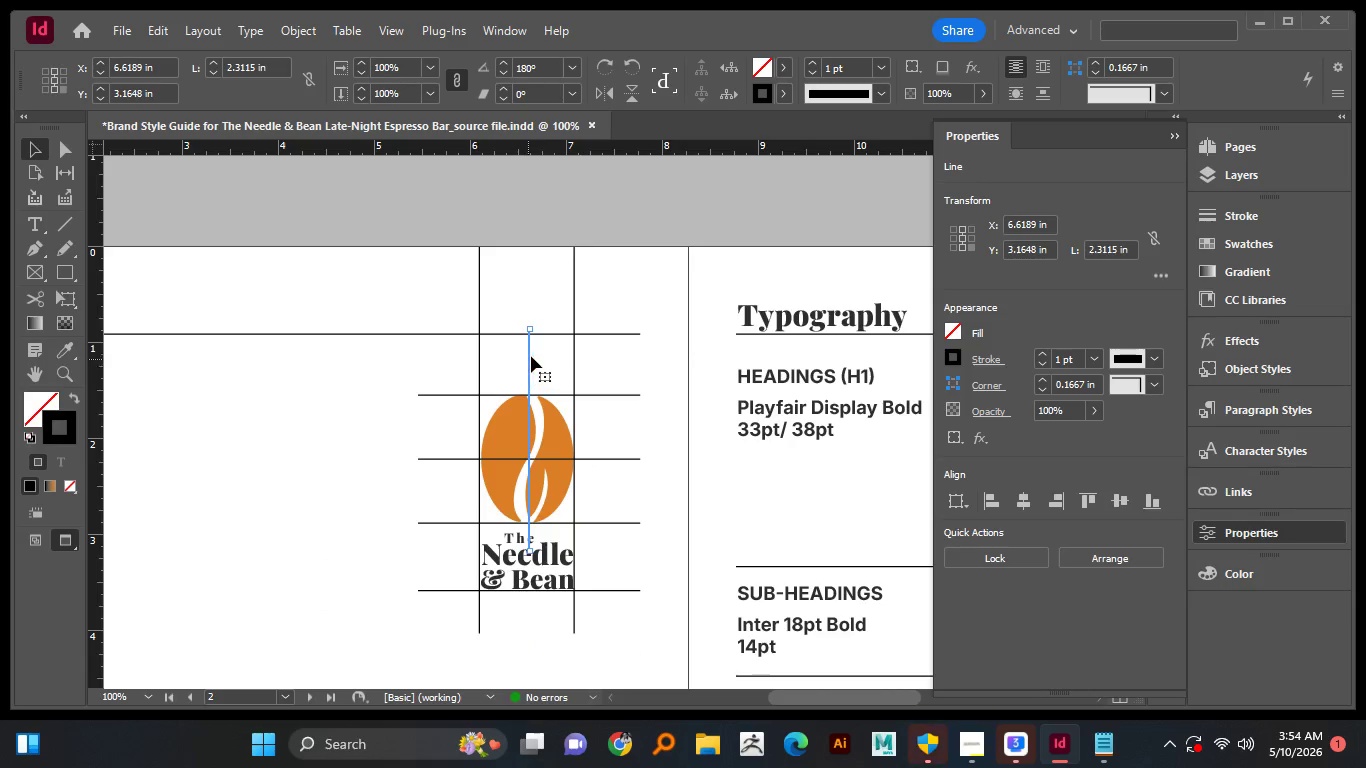 
left_click_drag(start_coordinate=[531, 356], to_coordinate=[531, 362])
 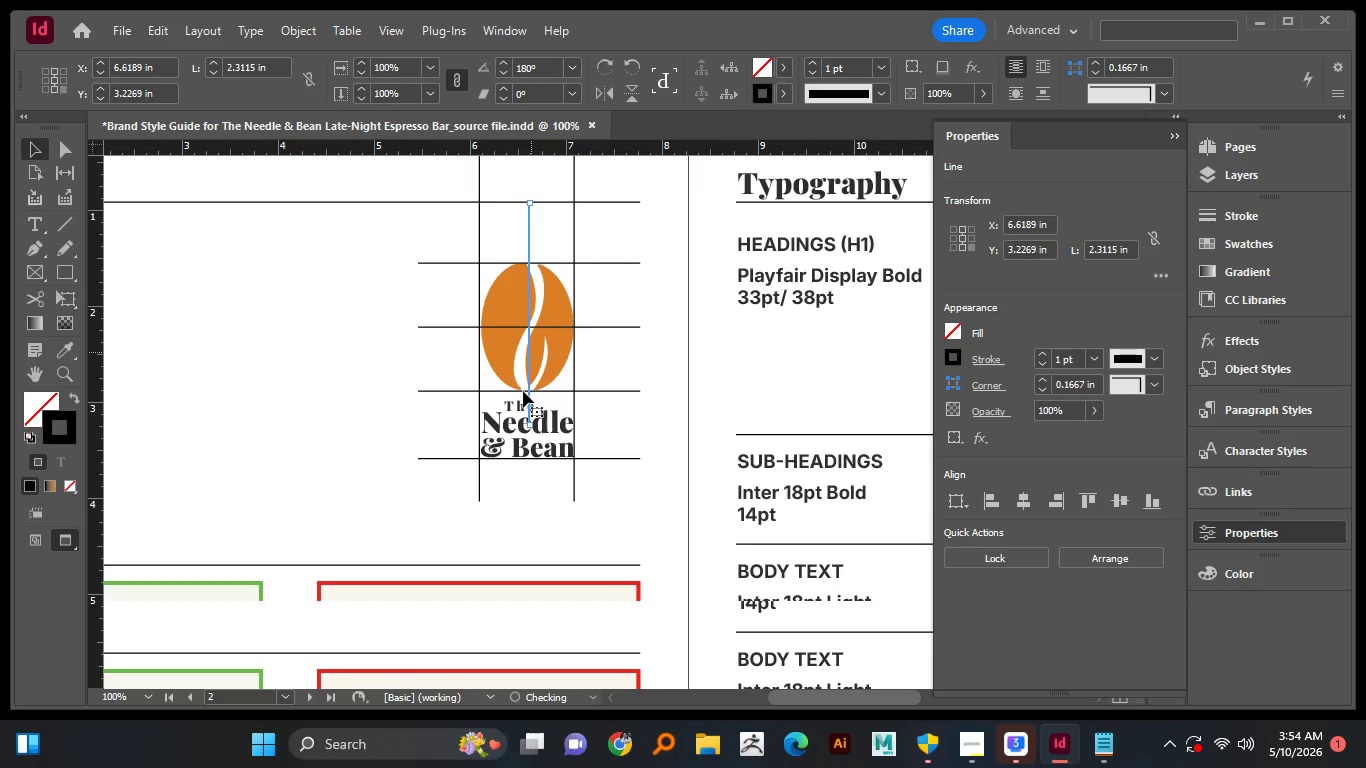 
hold_key(key=ShiftLeft, duration=1.51)
 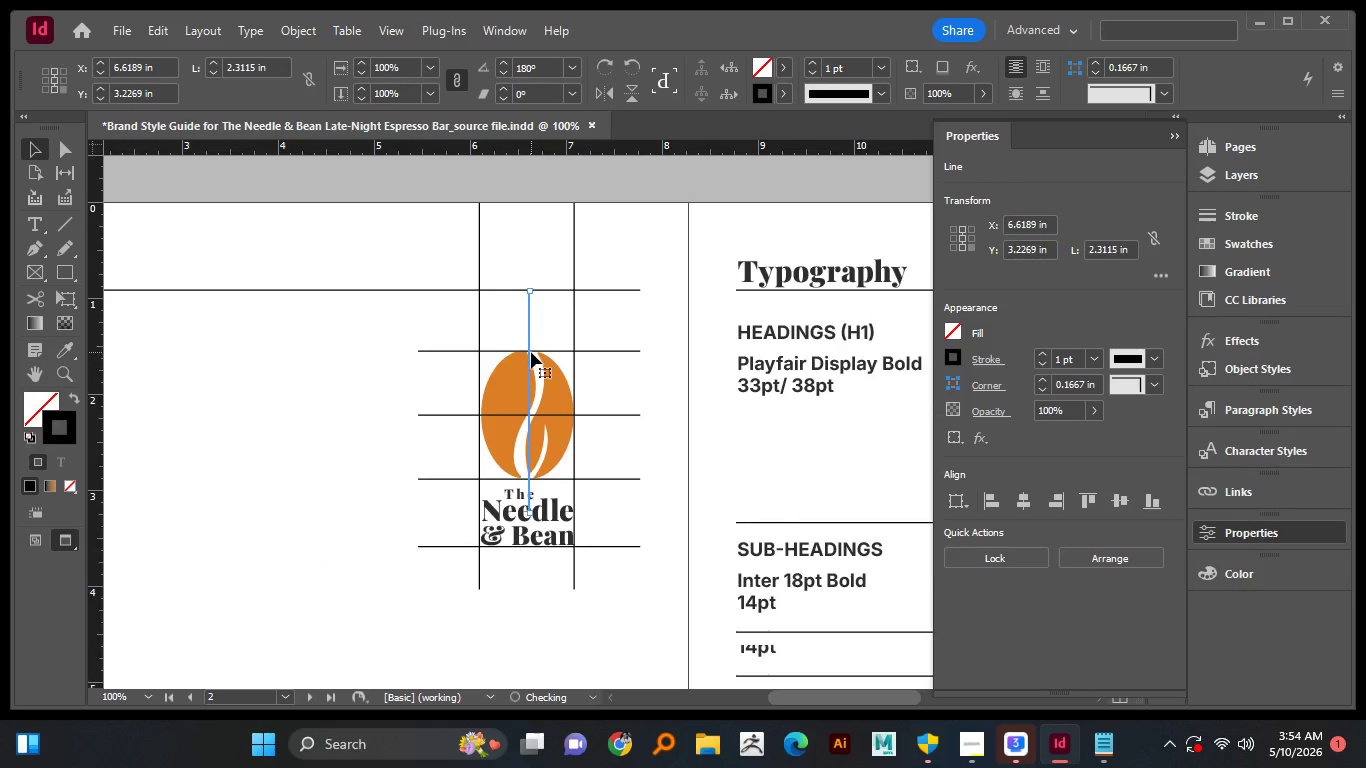 
hold_key(key=ShiftLeft, duration=0.47)
 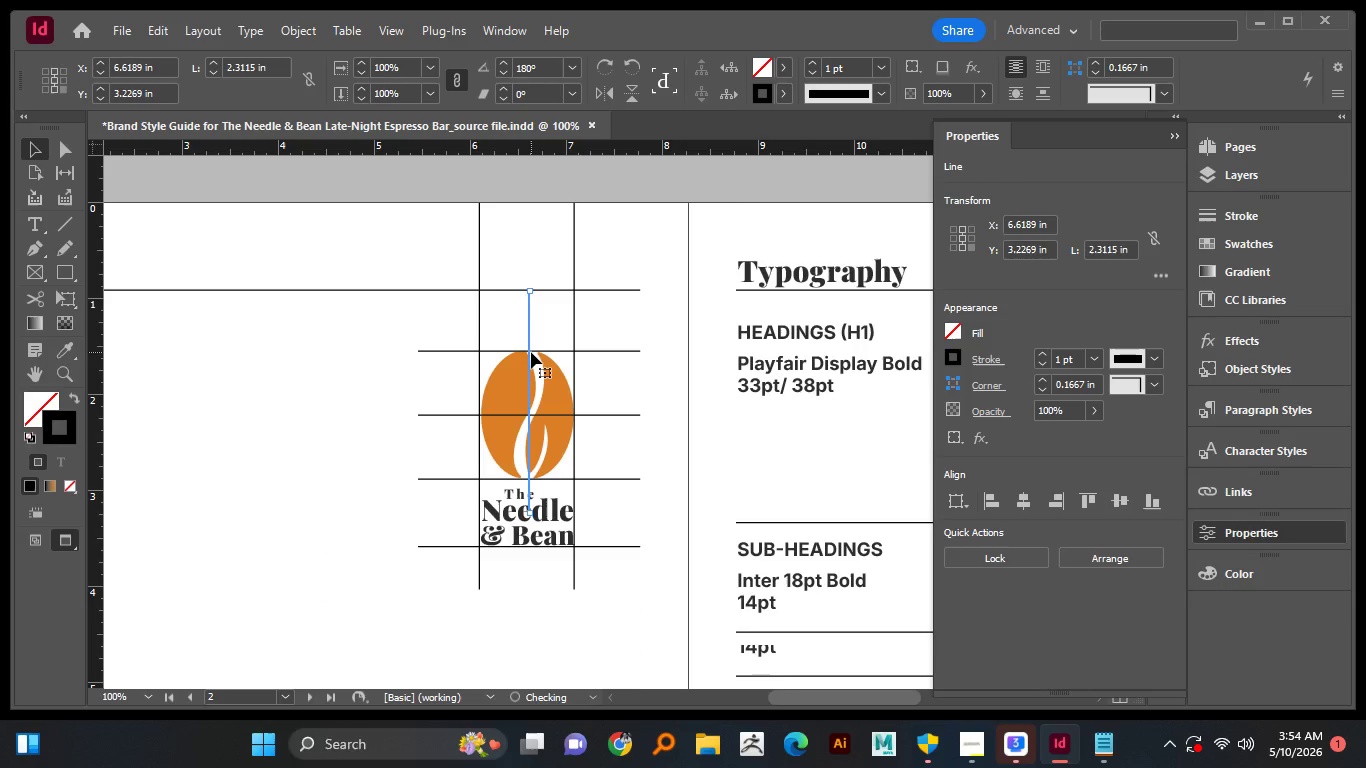 
scroll: coordinate [531, 352], scroll_direction: down, amount: 3.0
 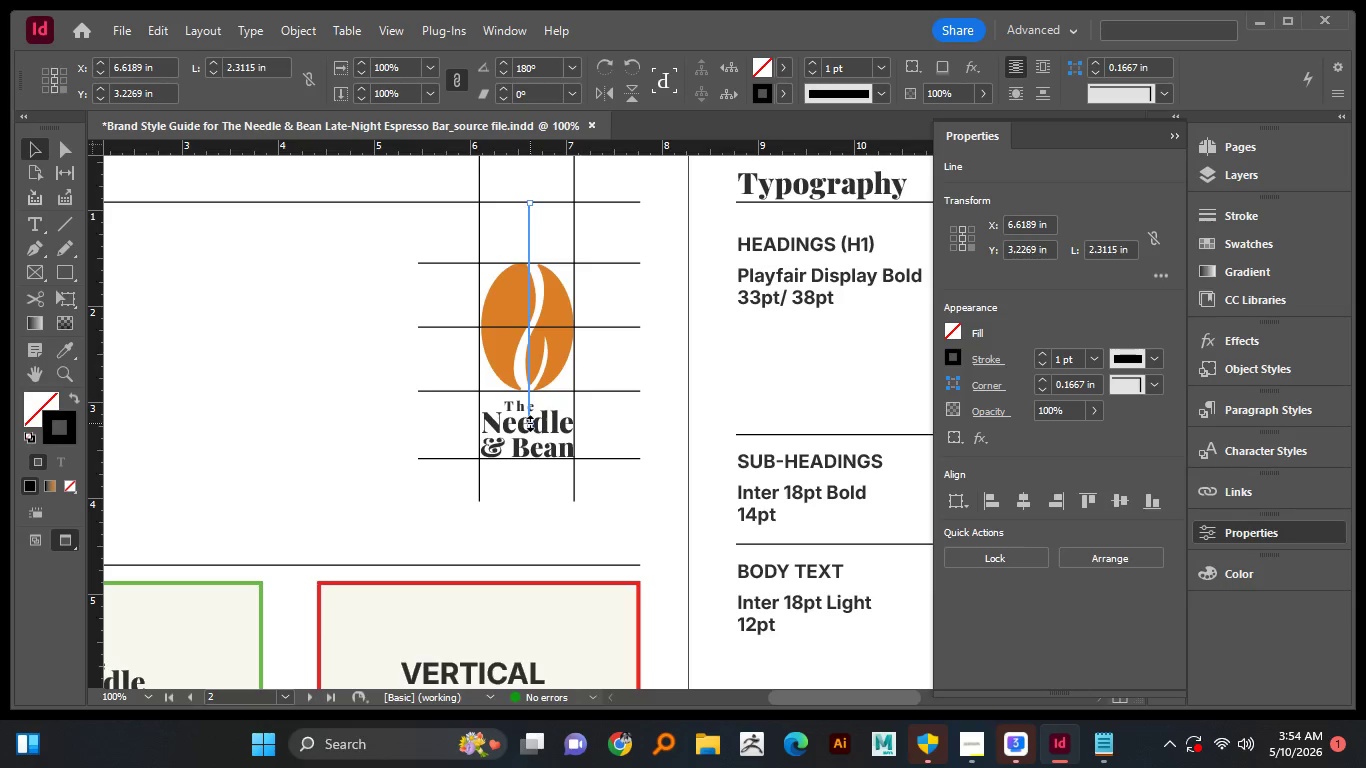 
left_click_drag(start_coordinate=[530, 423], to_coordinate=[521, 500])
 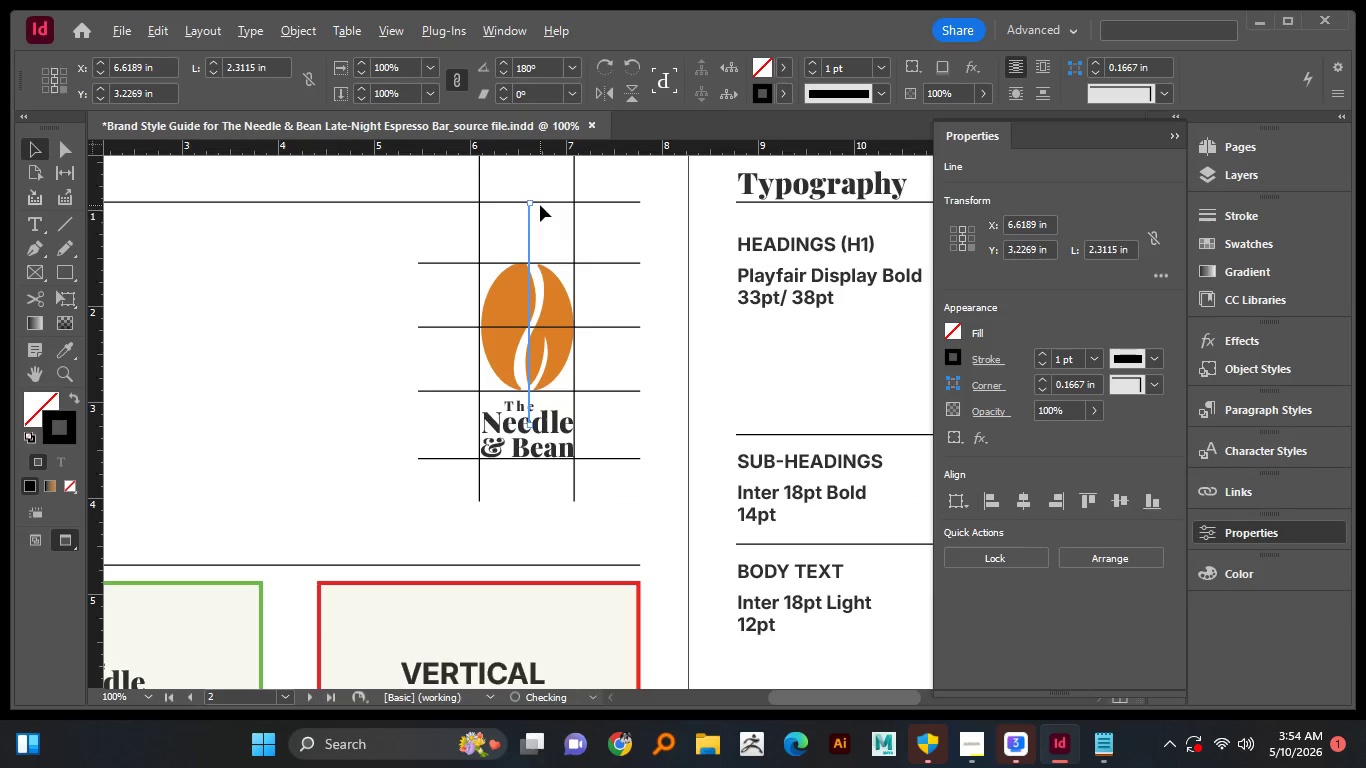 
hold_key(key=ShiftLeft, duration=1.52)
 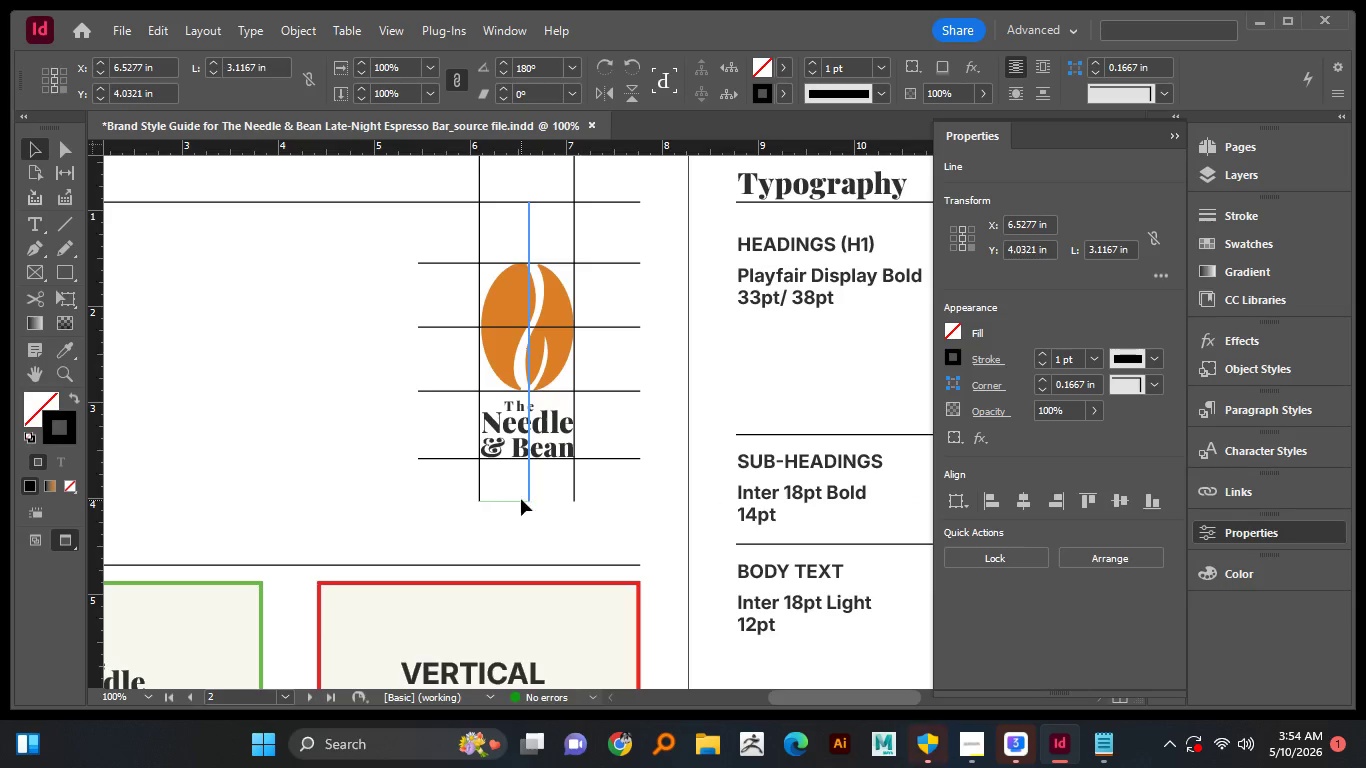 
hold_key(key=ShiftLeft, duration=0.8)
 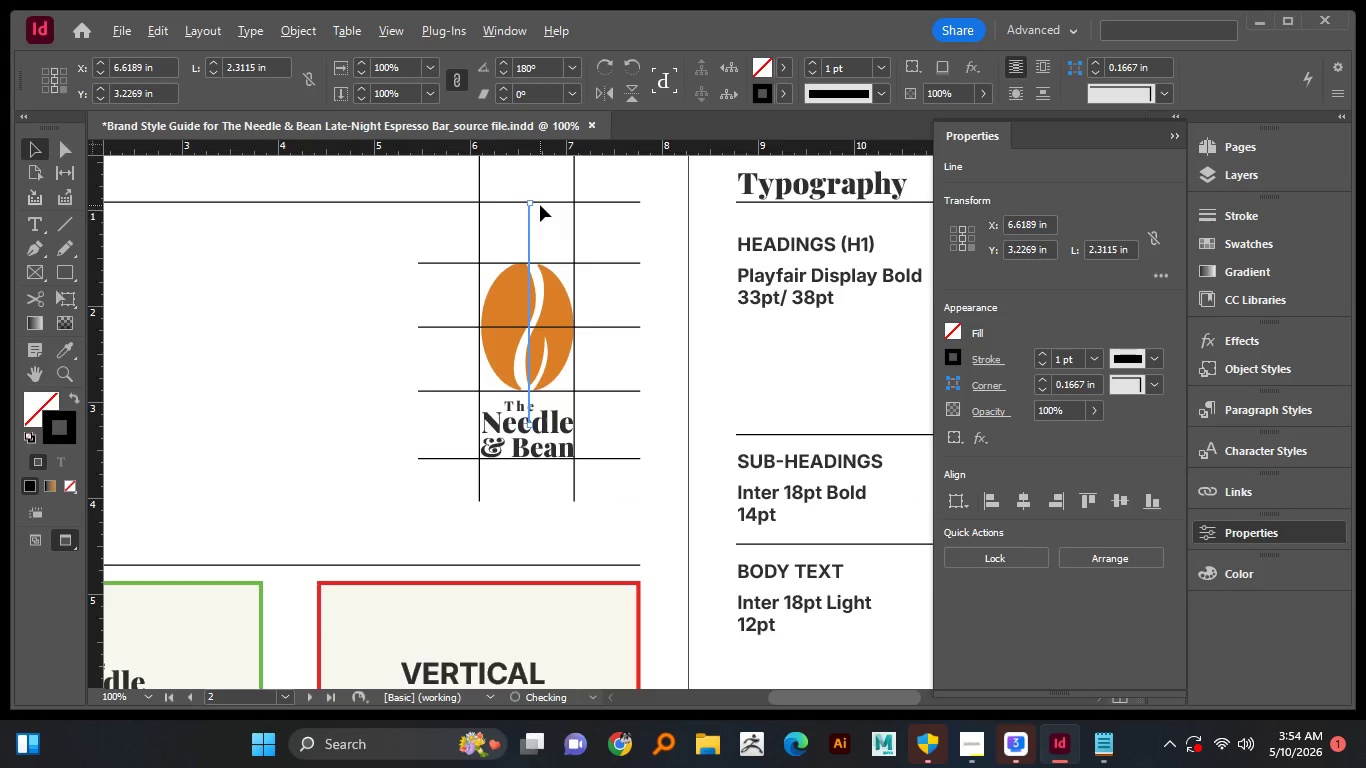 
hold_key(key=AltLeft, duration=0.48)
scroll: coordinate [539, 204], scroll_direction: up, amount: 3.0
 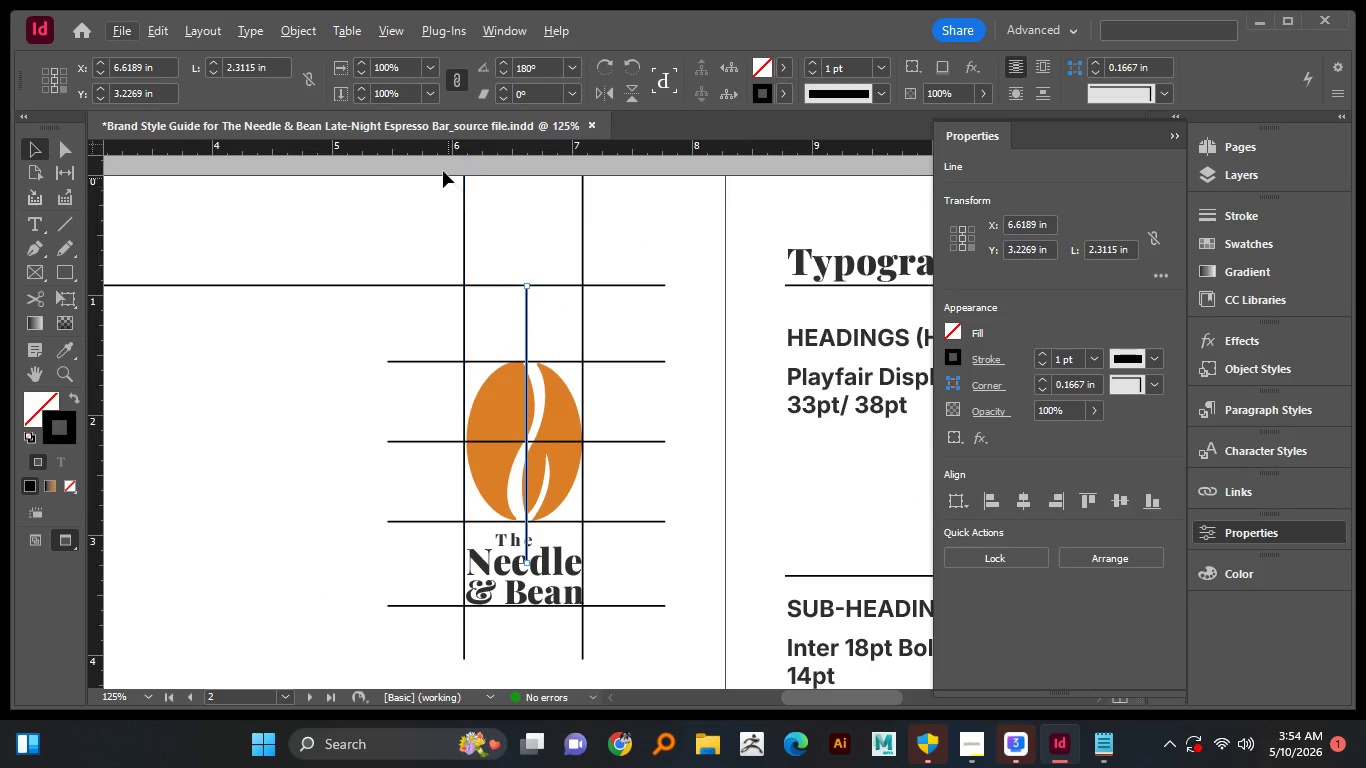 
left_click_drag(start_coordinate=[443, 171], to_coordinate=[577, 218])
 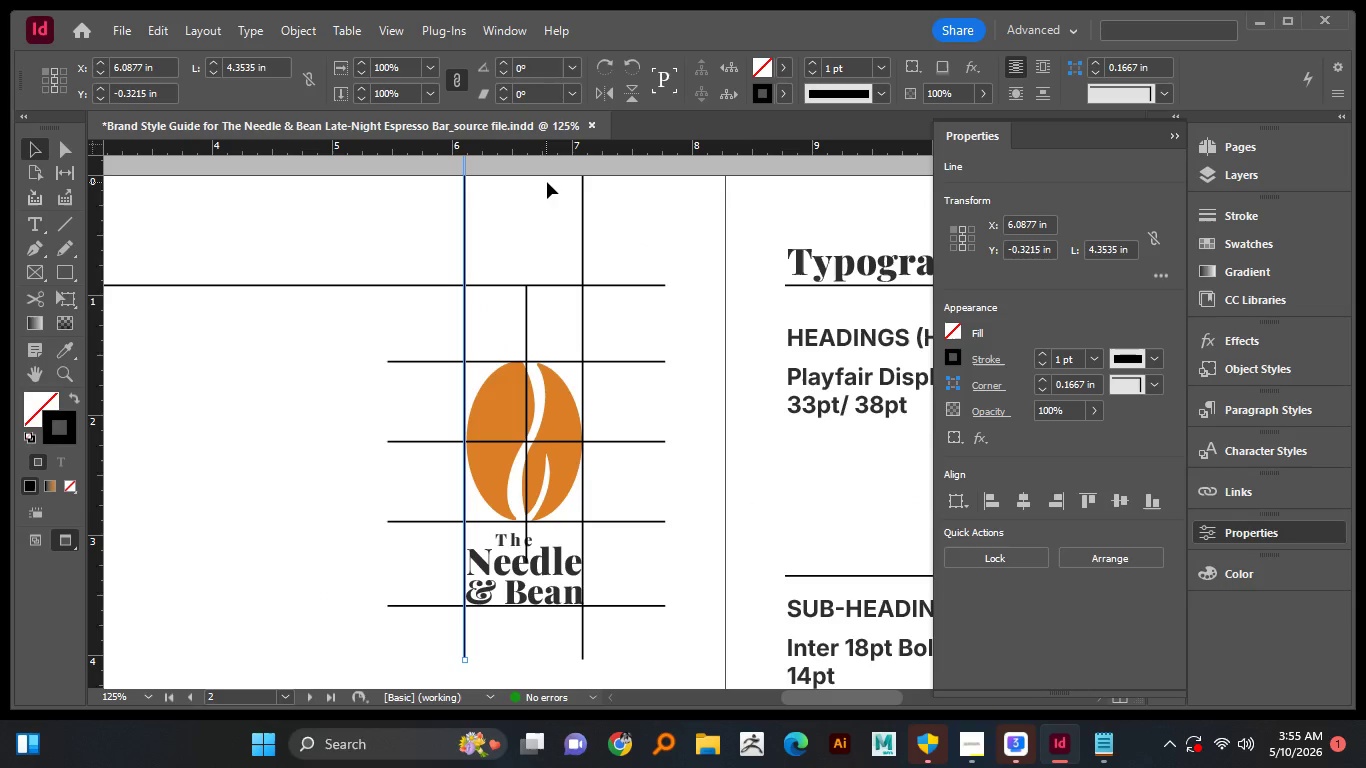 
hold_key(key=ShiftLeft, duration=0.45)
left_click_drag(start_coordinate=[563, 174], to_coordinate=[603, 193])
 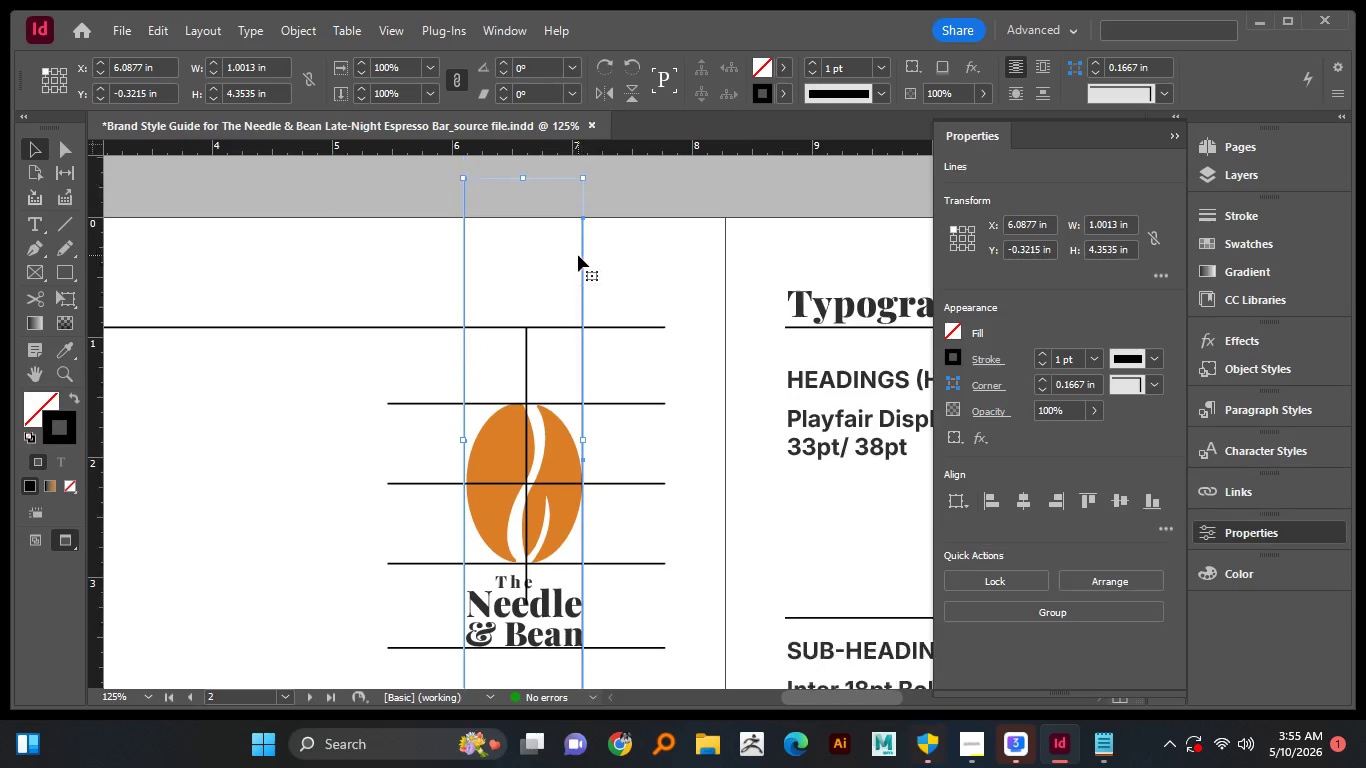 
scroll: coordinate [578, 255], scroll_direction: up, amount: 3.0
 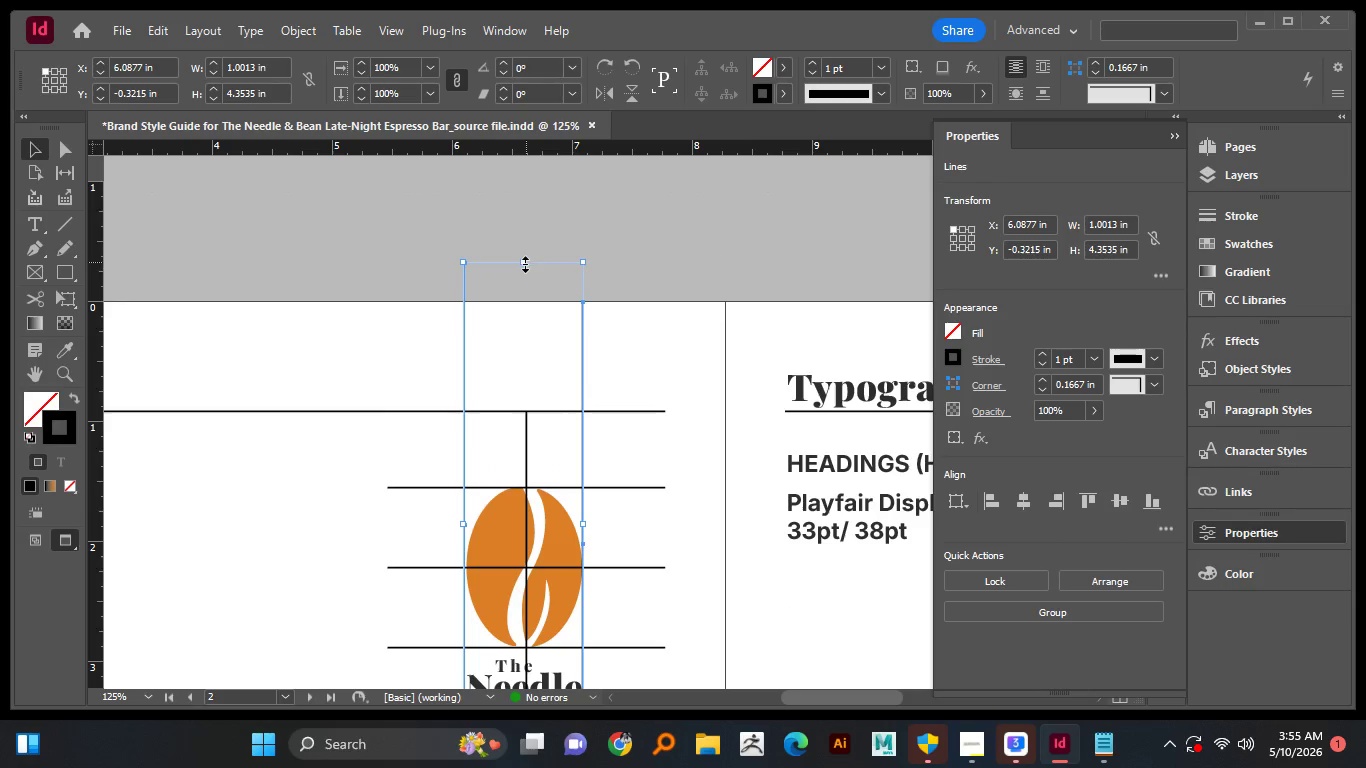 
left_click_drag(start_coordinate=[525, 264], to_coordinate=[516, 413])
 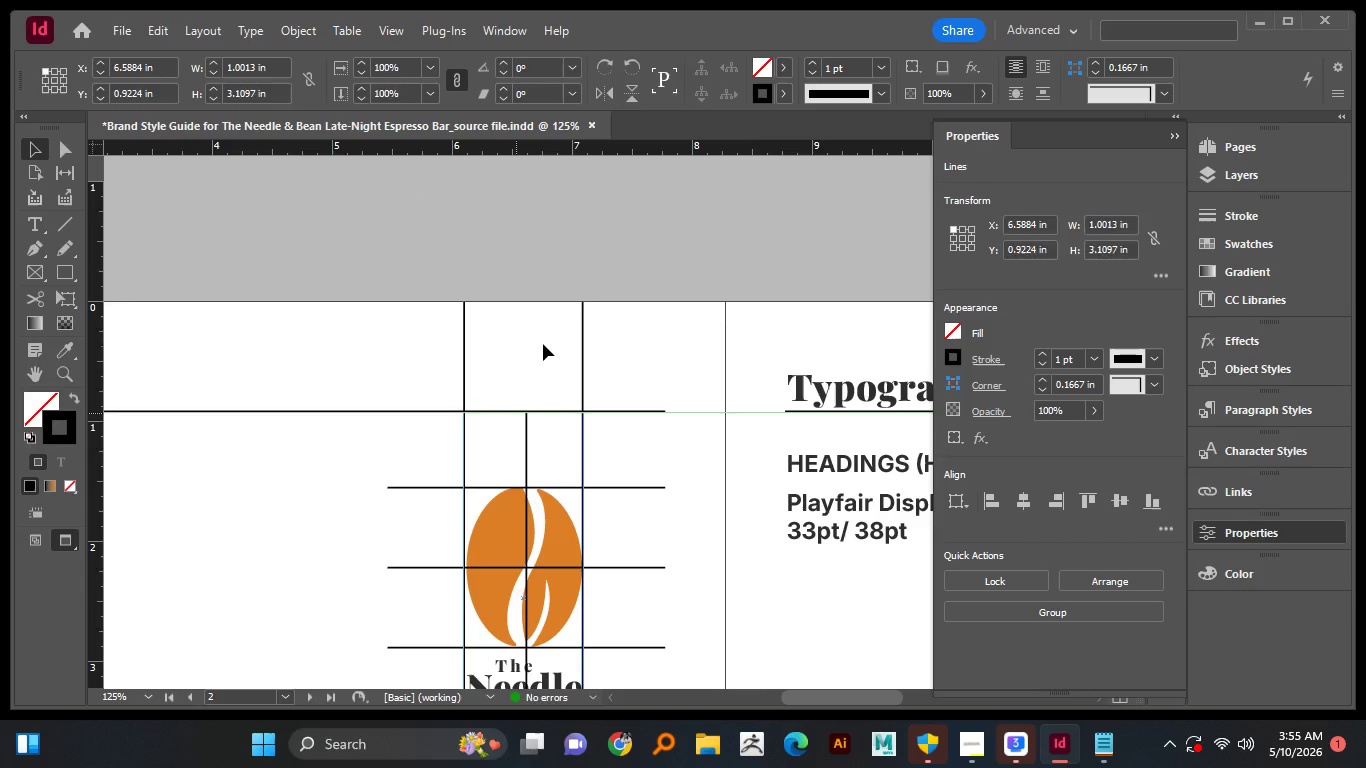 
left_click([543, 344])
 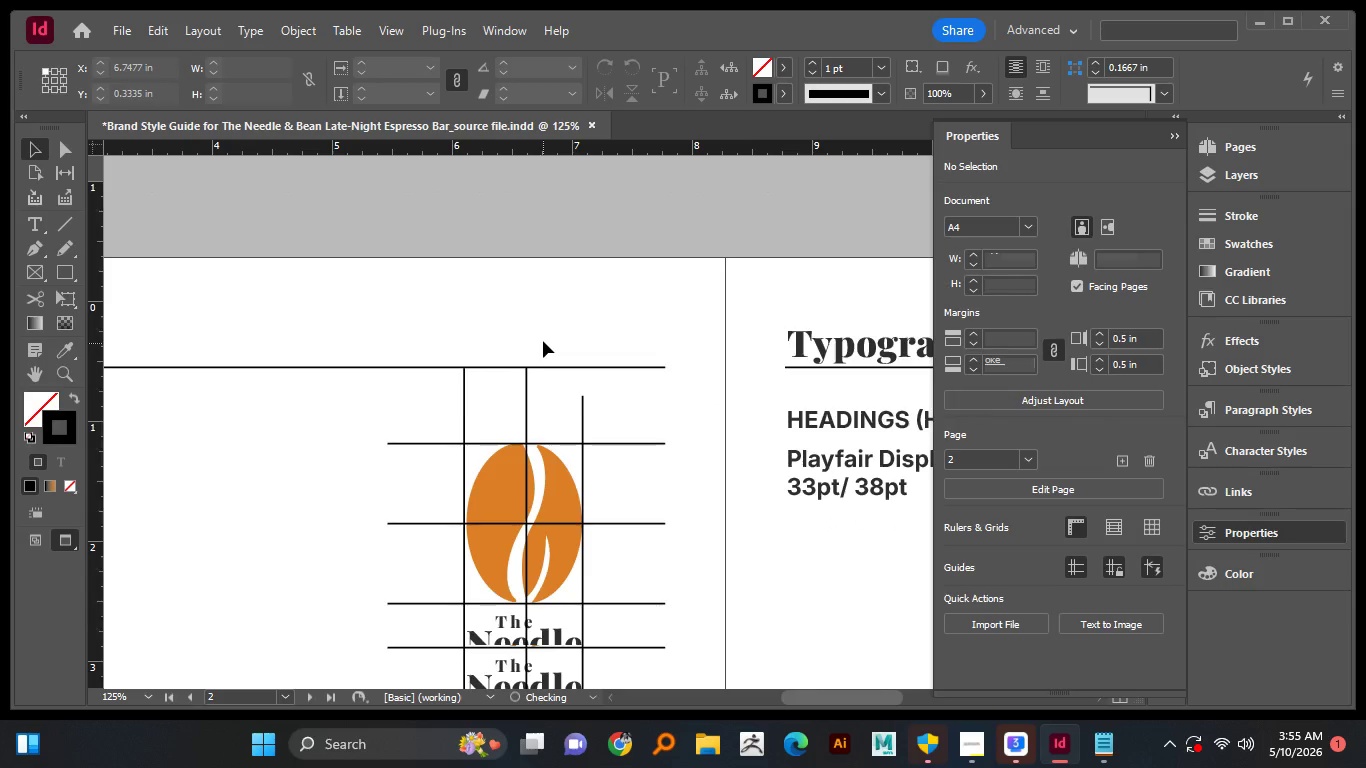 
scroll: coordinate [543, 341], scroll_direction: down, amount: 2.0
 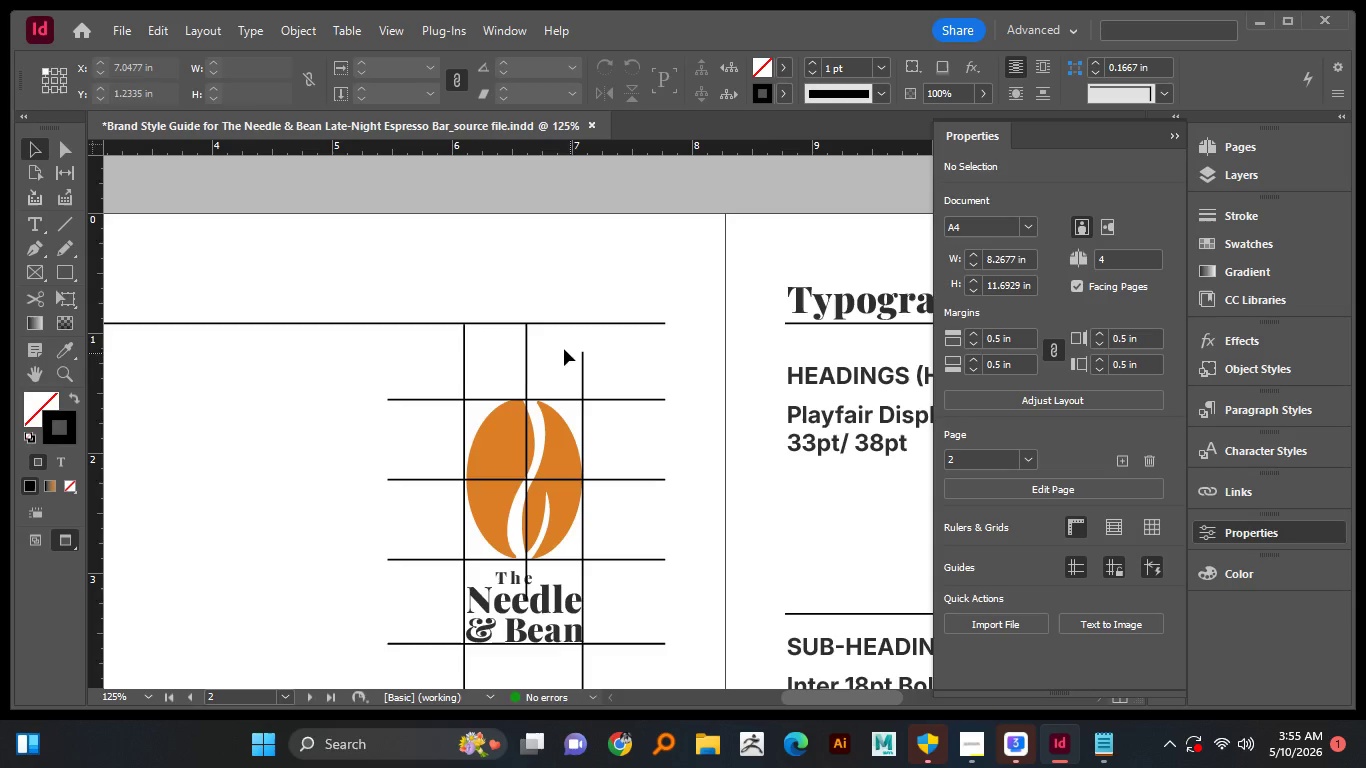 
left_click_drag(start_coordinate=[564, 349], to_coordinate=[607, 369])
 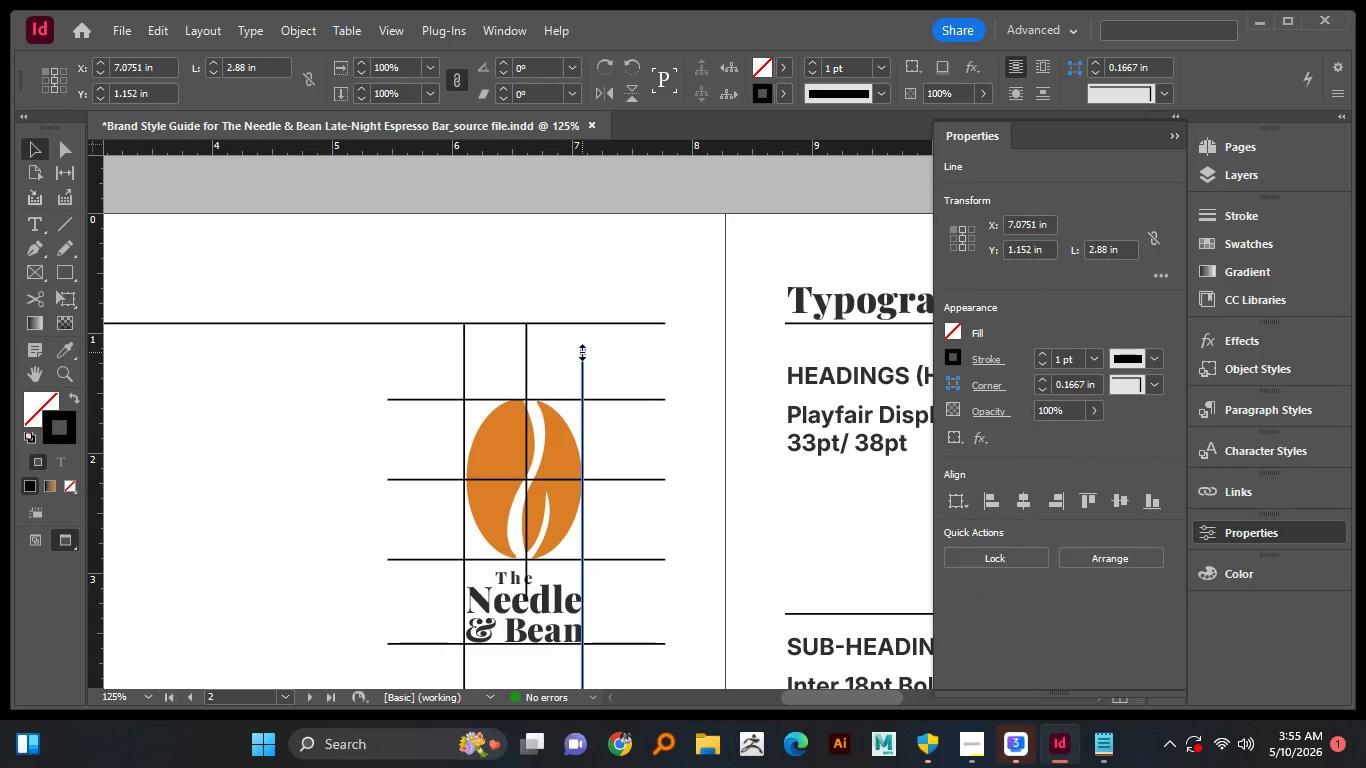 
left_click_drag(start_coordinate=[582, 352], to_coordinate=[582, 322])
 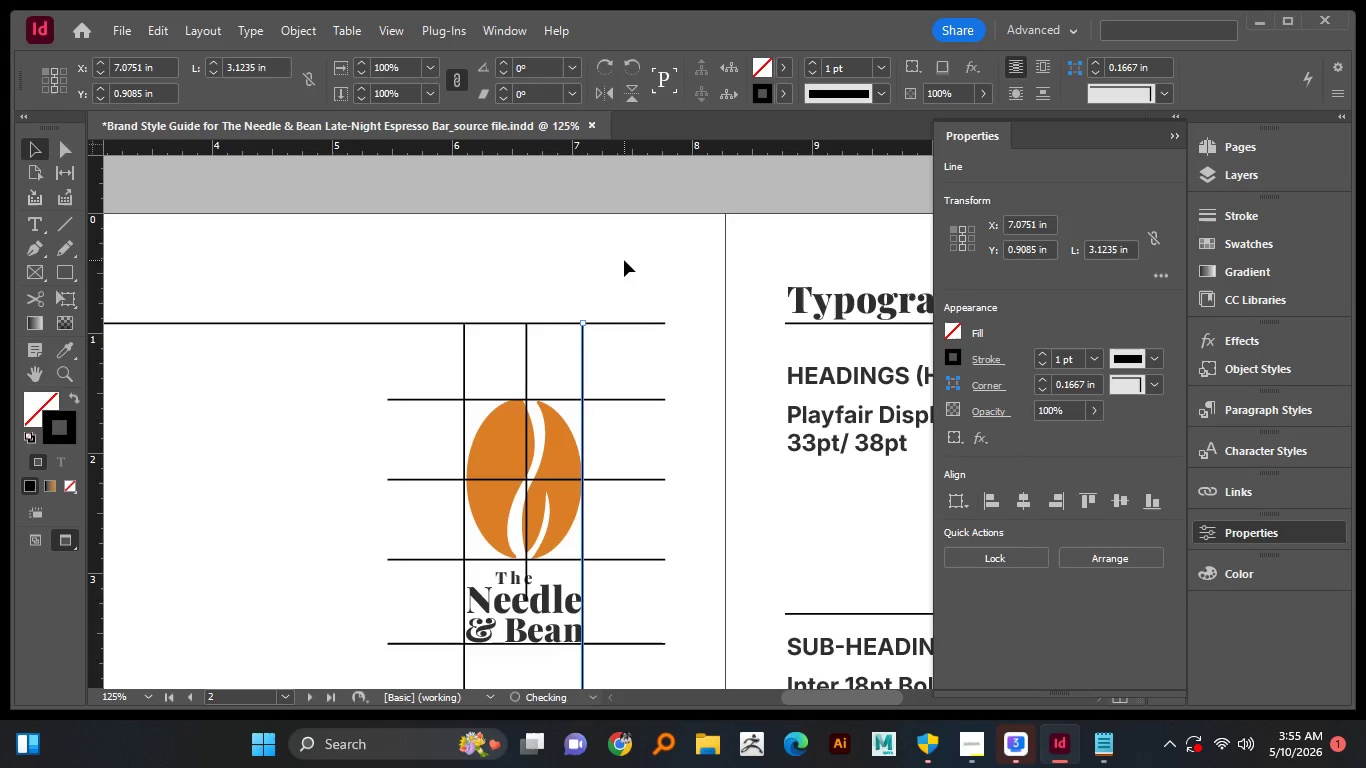 
left_click([624, 260])
 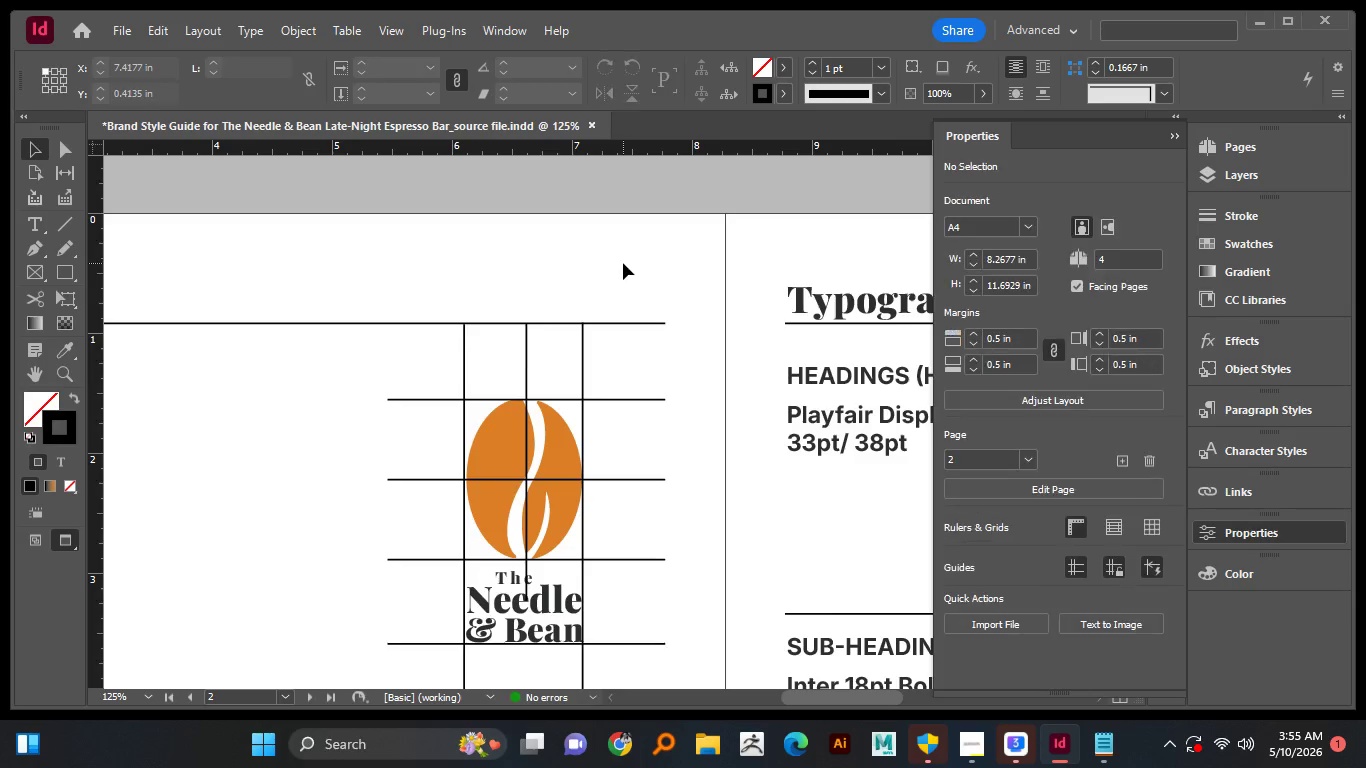 
hold_key(key=AltLeft, duration=1.52)
 